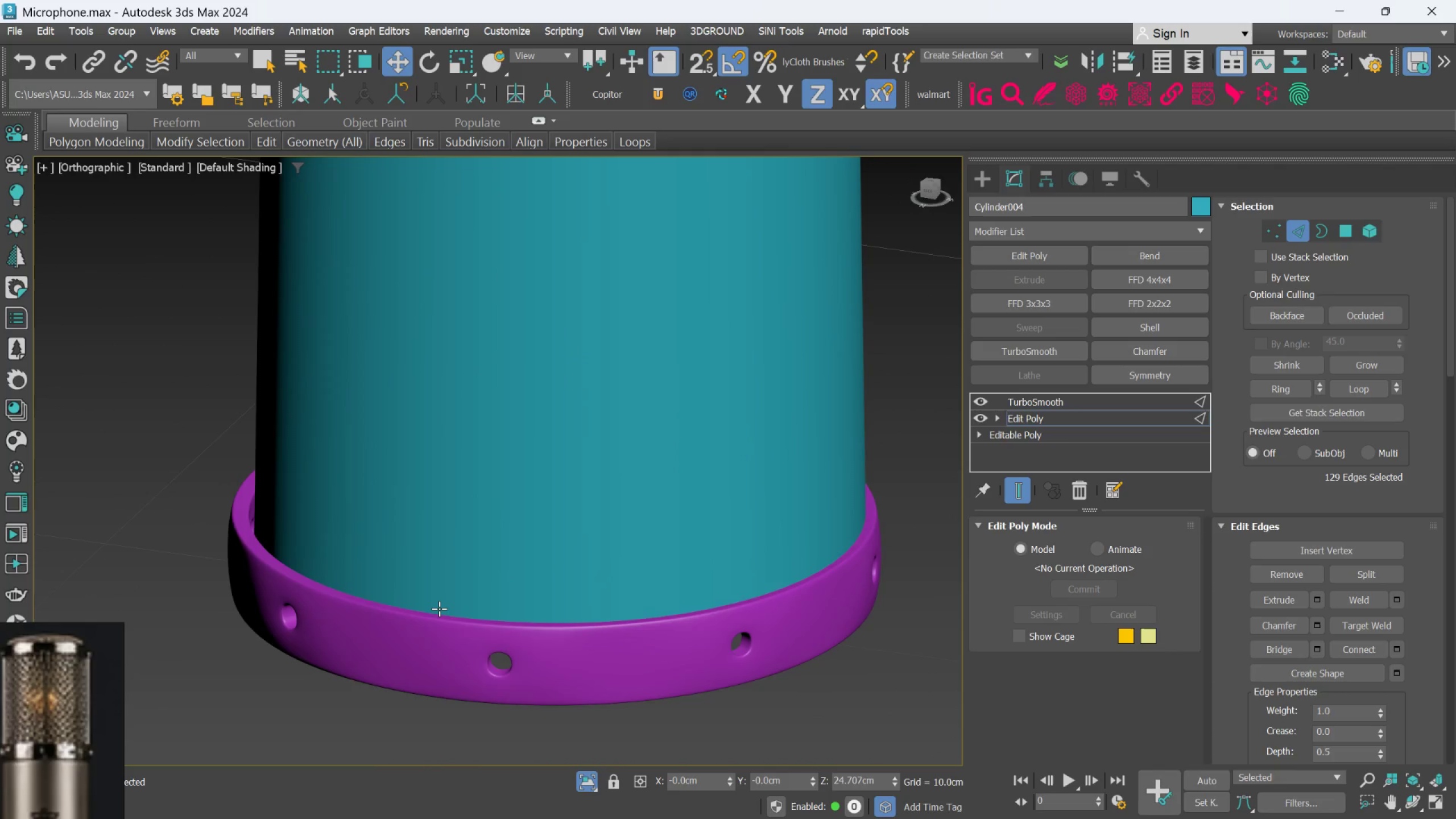 
hold_key(key=AltLeft, duration=1.08)
 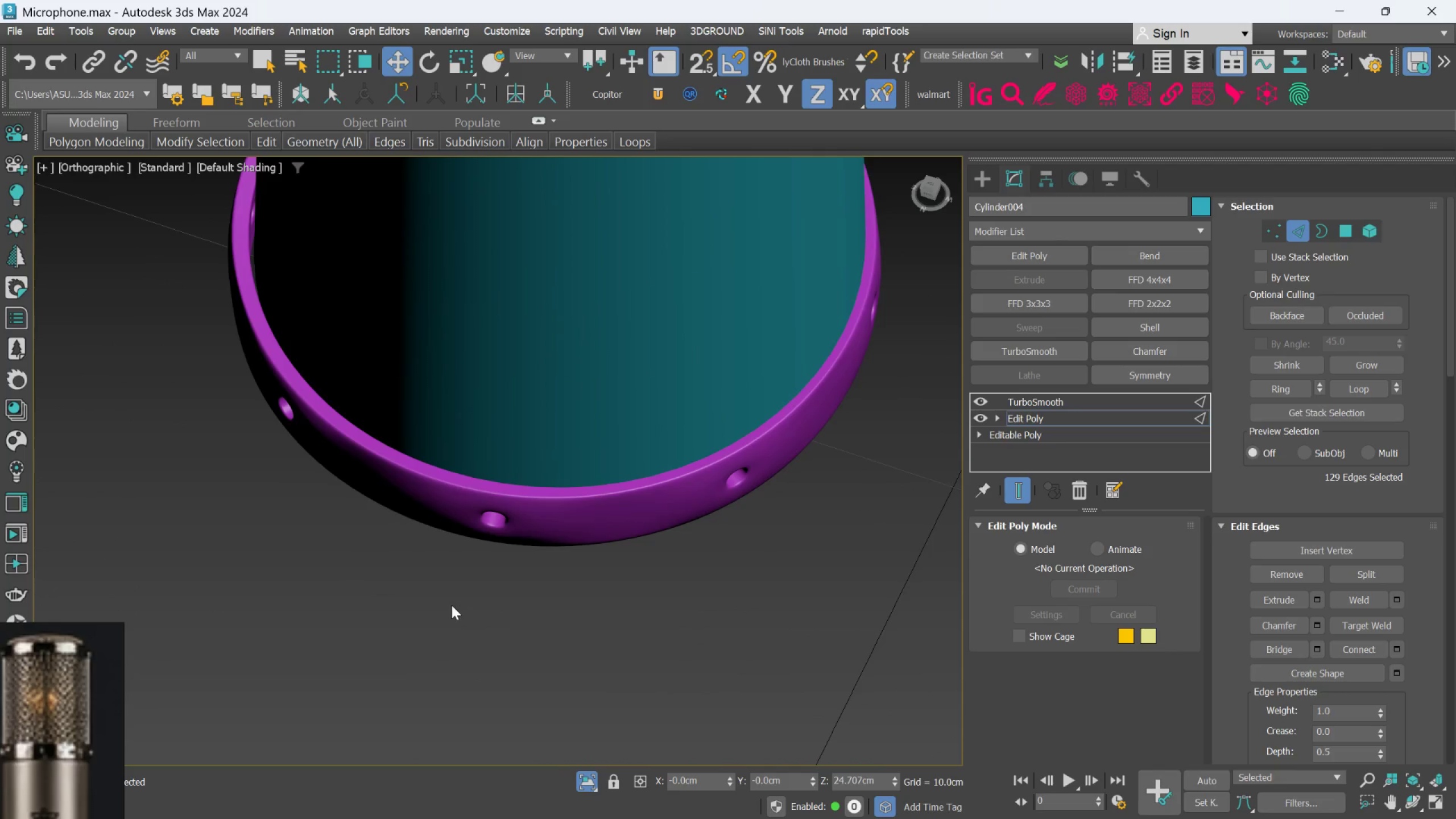 
hold_key(key=AltLeft, duration=0.52)
 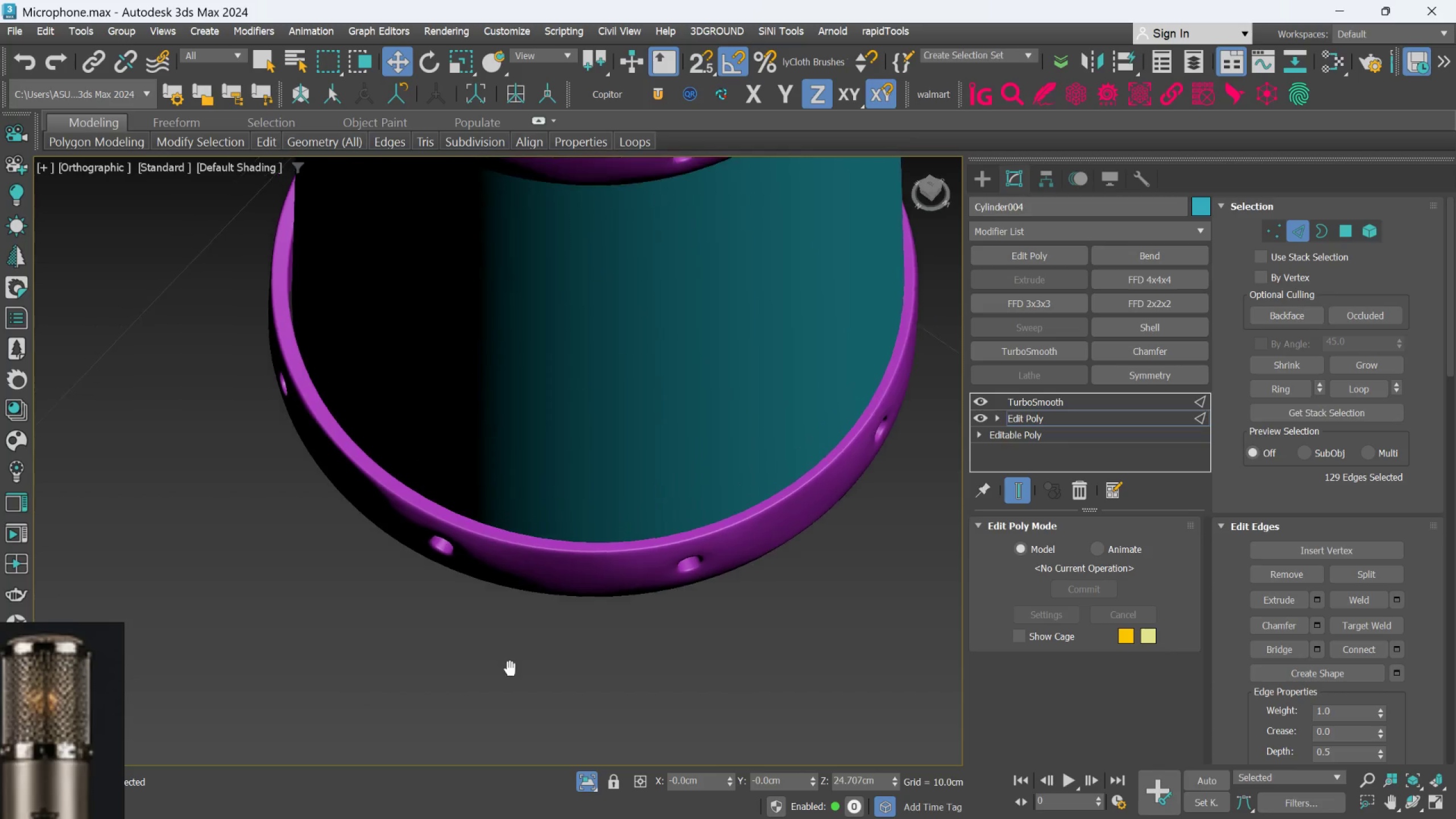 
key(Alt+AltLeft)
 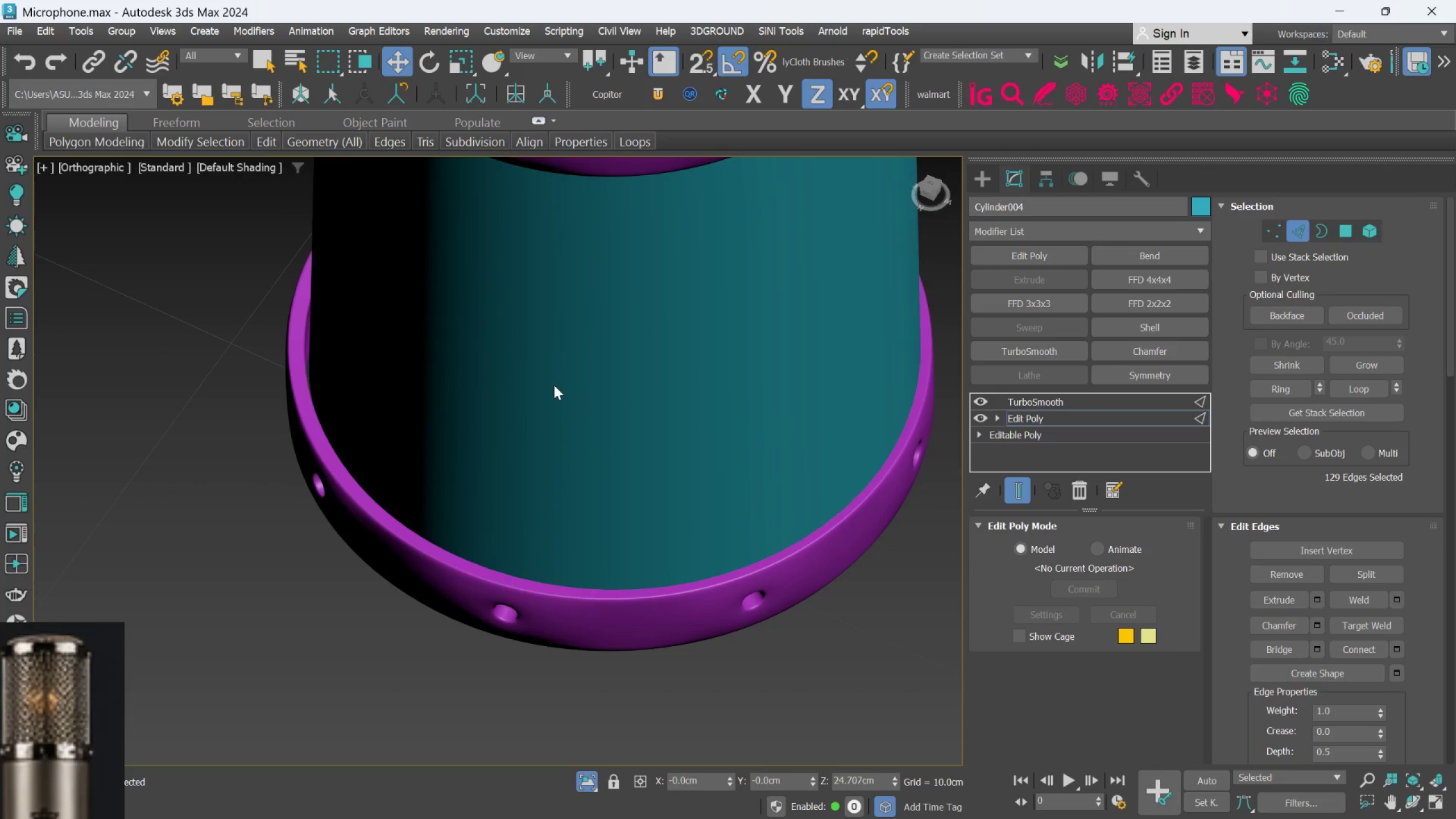 
scroll: coordinate [548, 474], scroll_direction: down, amount: 1.0
 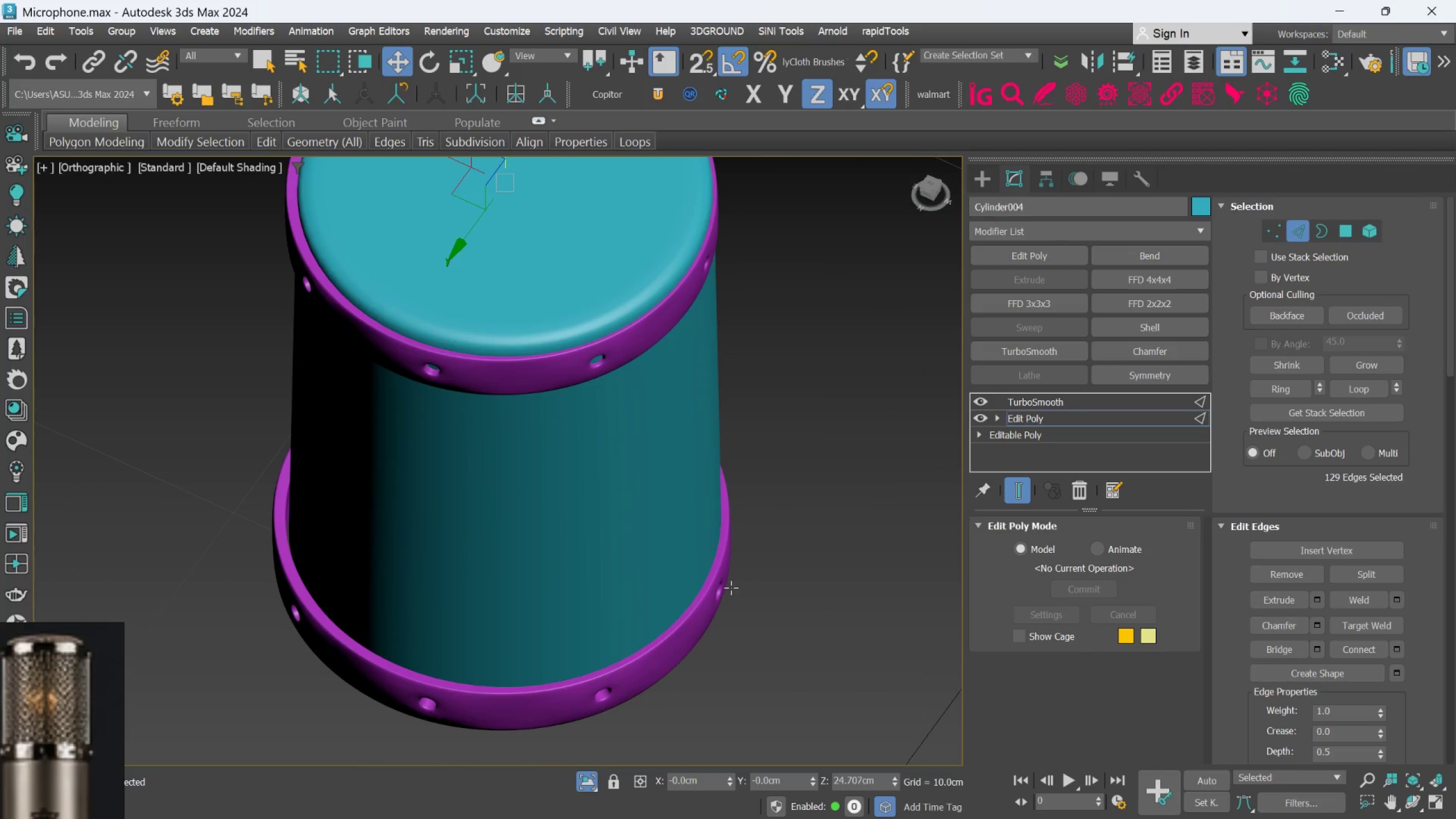 
left_click([983, 172])
 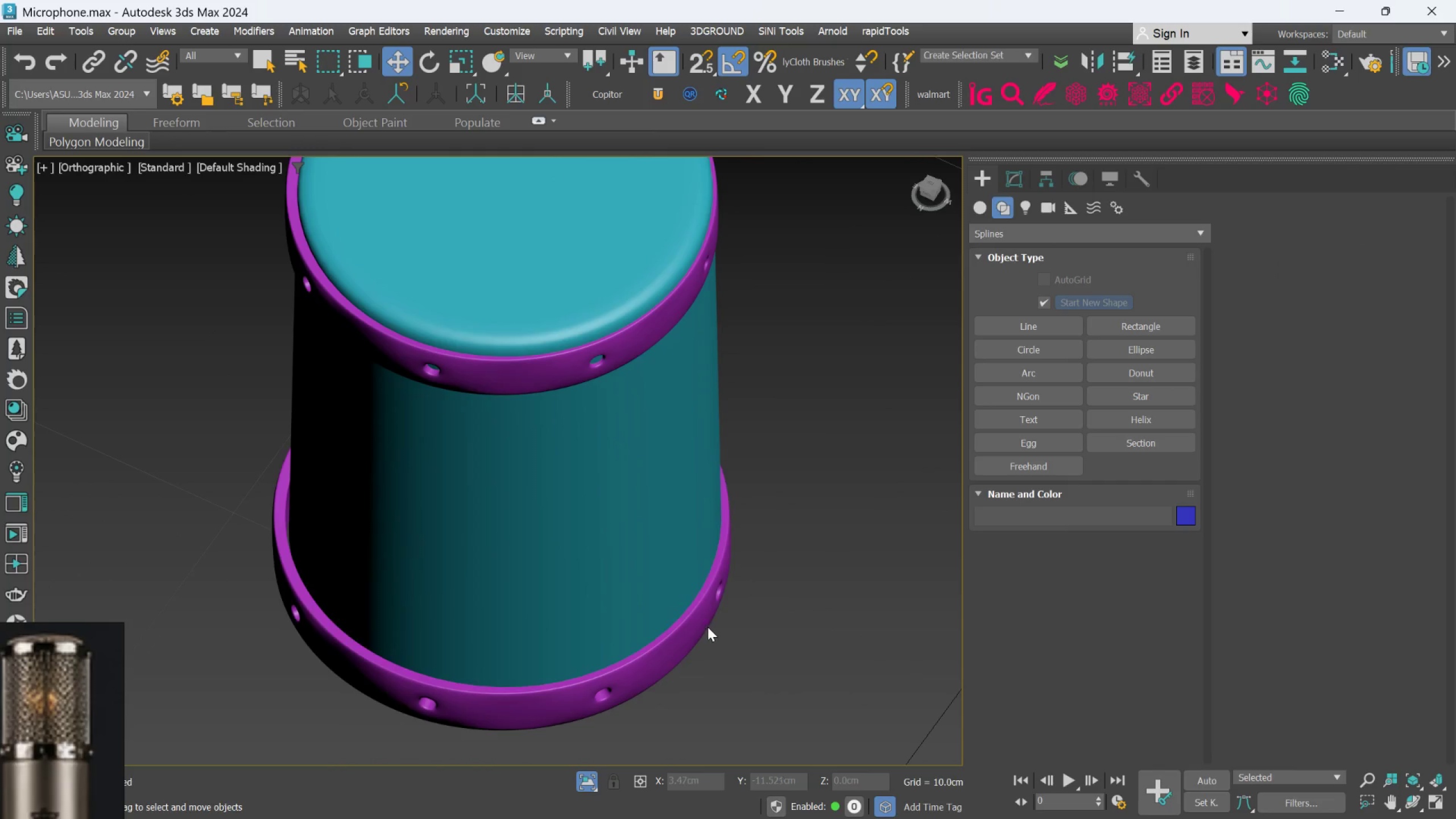 
left_click([702, 626])
 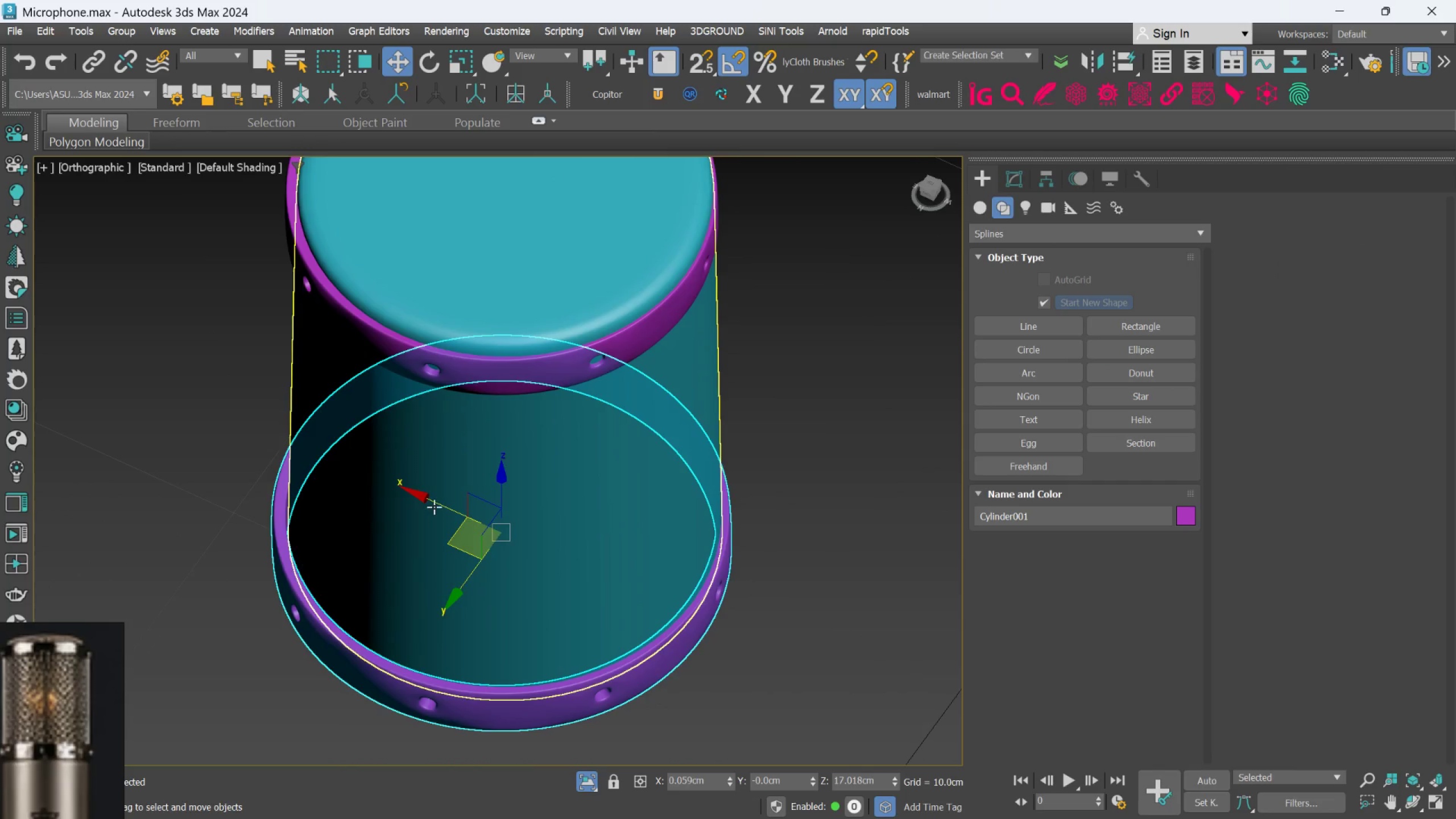 
left_click_drag(start_coordinate=[433, 505], to_coordinate=[436, 506])
 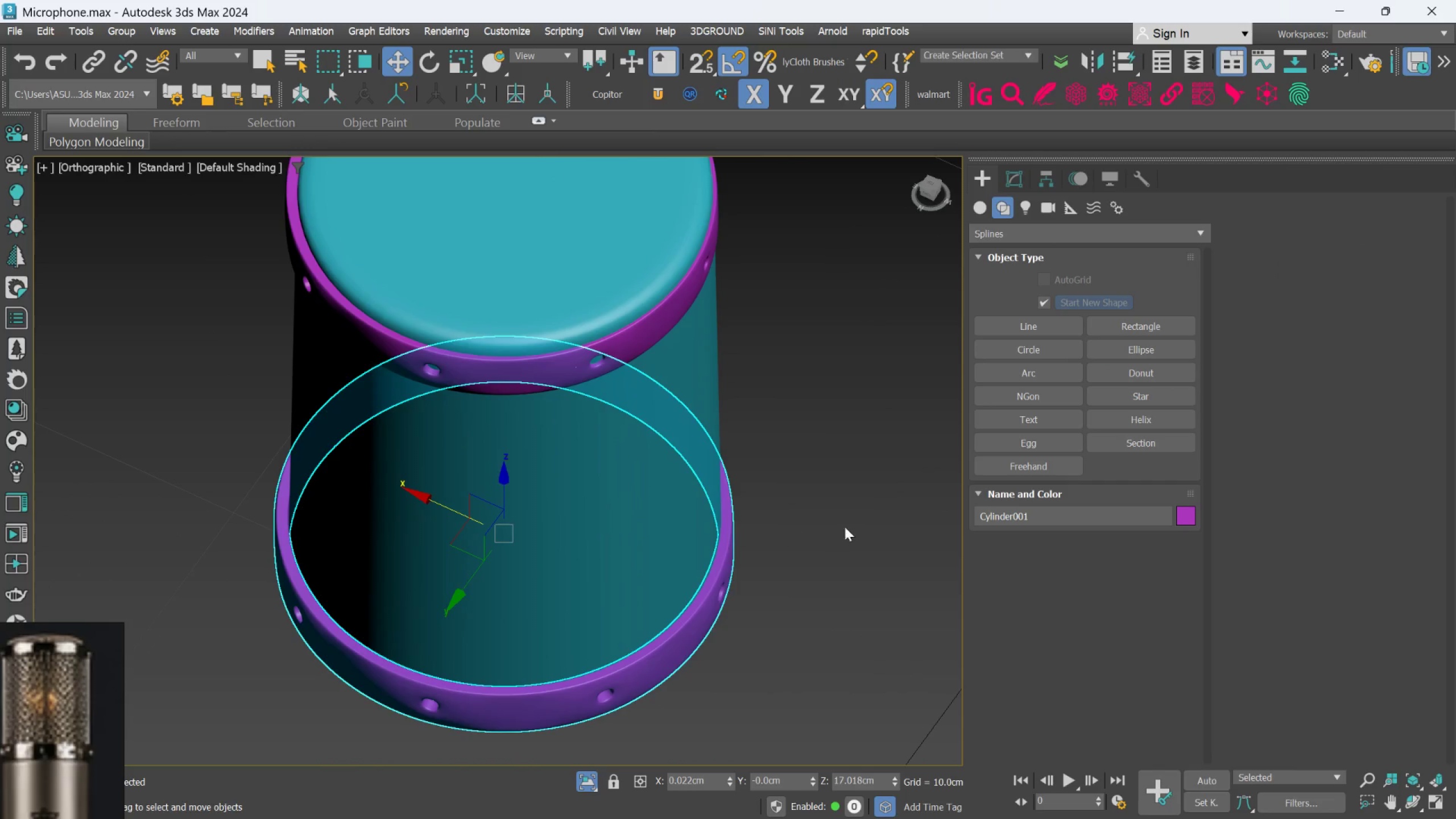 
left_click([847, 523])
 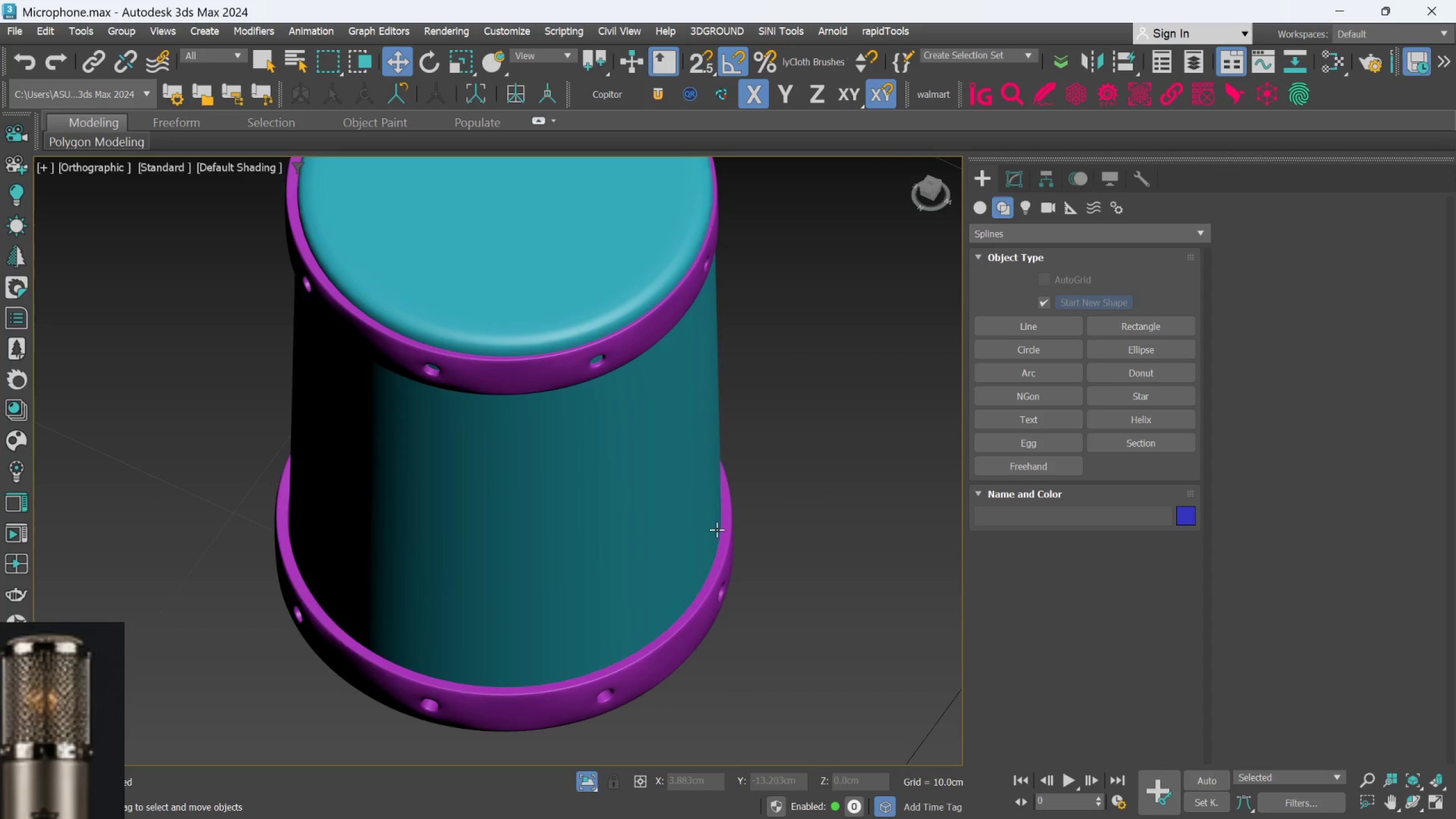 
hold_key(key=AltLeft, duration=0.77)
 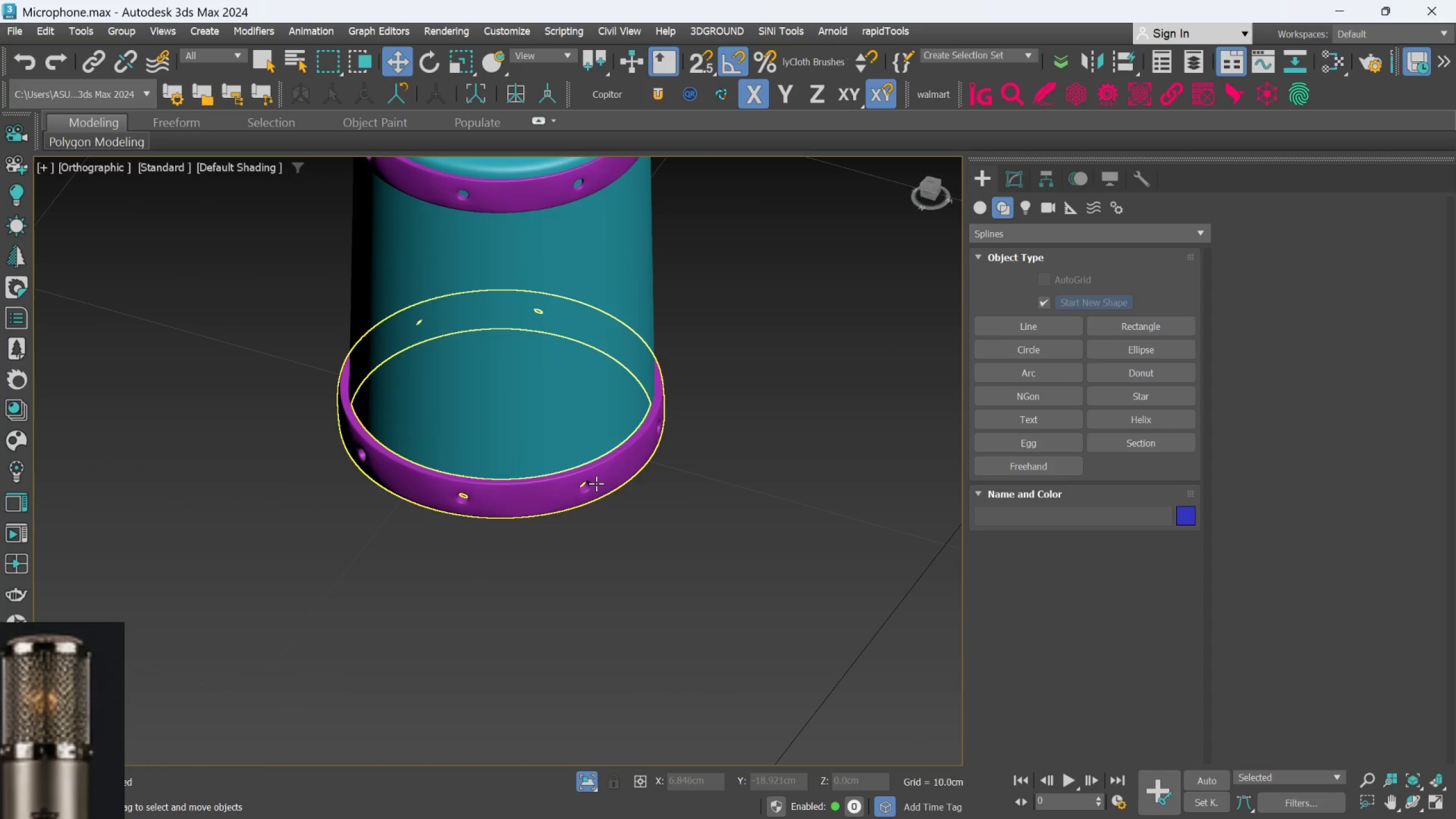 
scroll: coordinate [706, 530], scroll_direction: down, amount: 1.0
 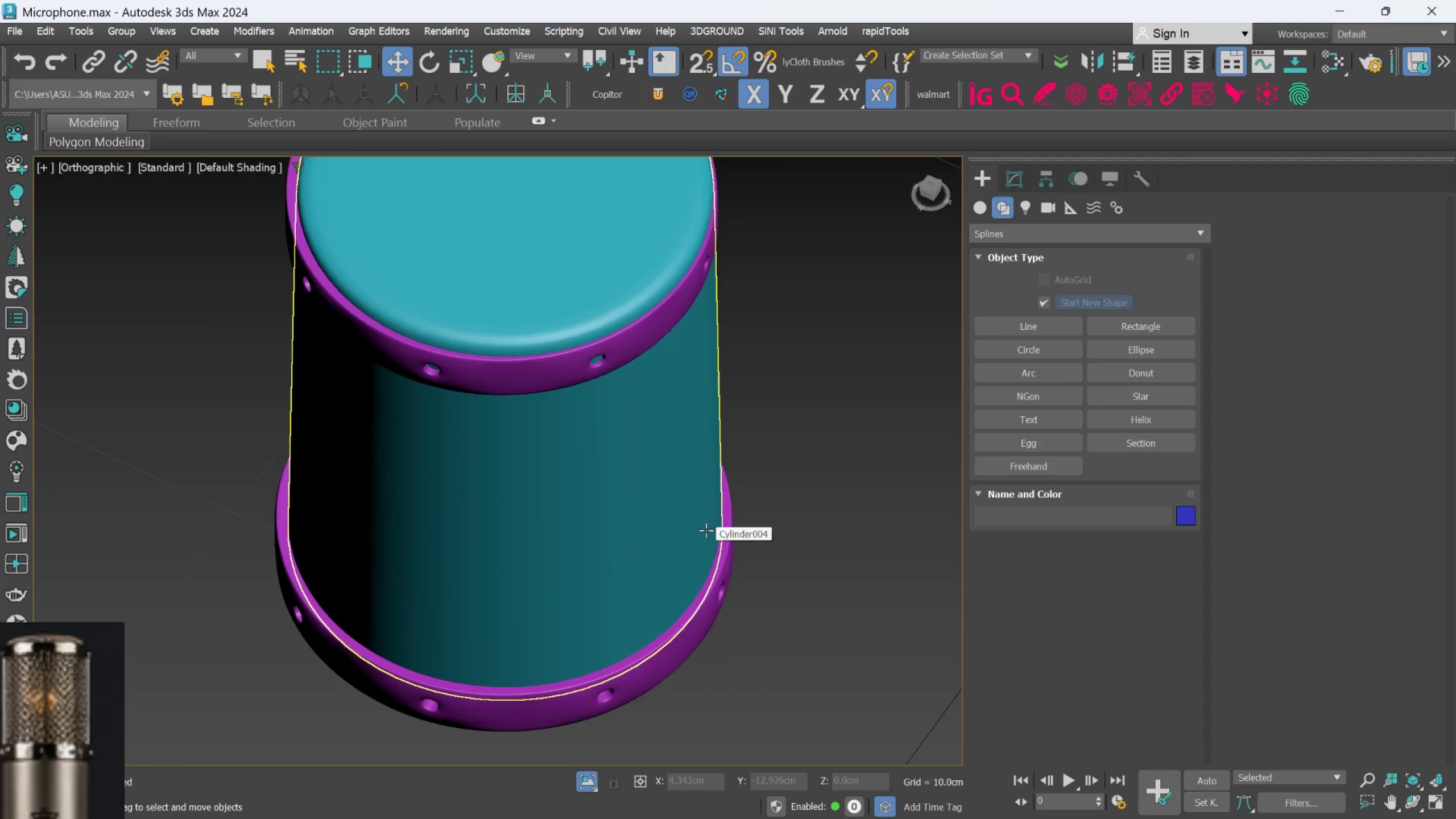 
left_click([597, 481])
 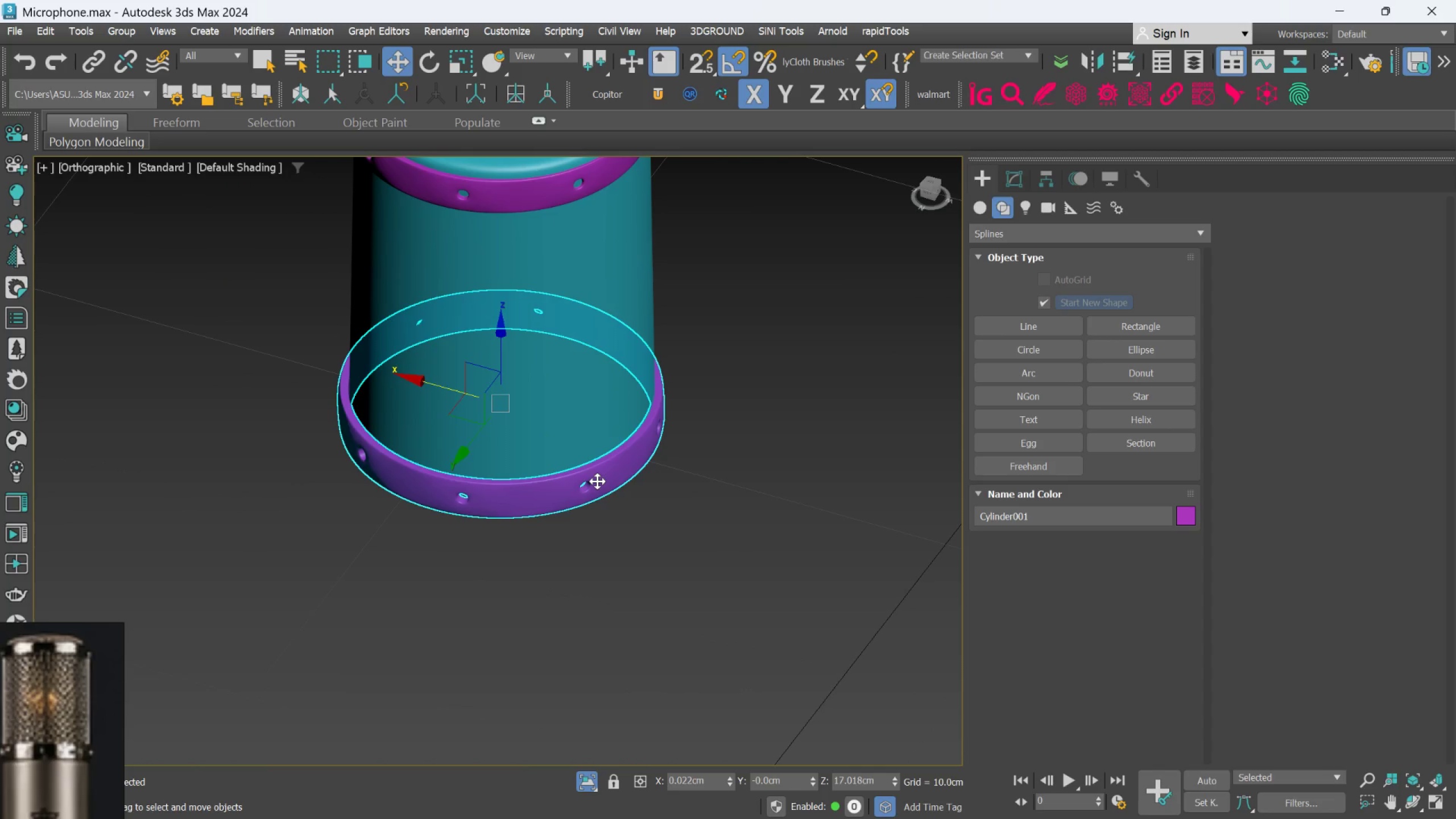 
hold_key(key=AltLeft, duration=3.07)
 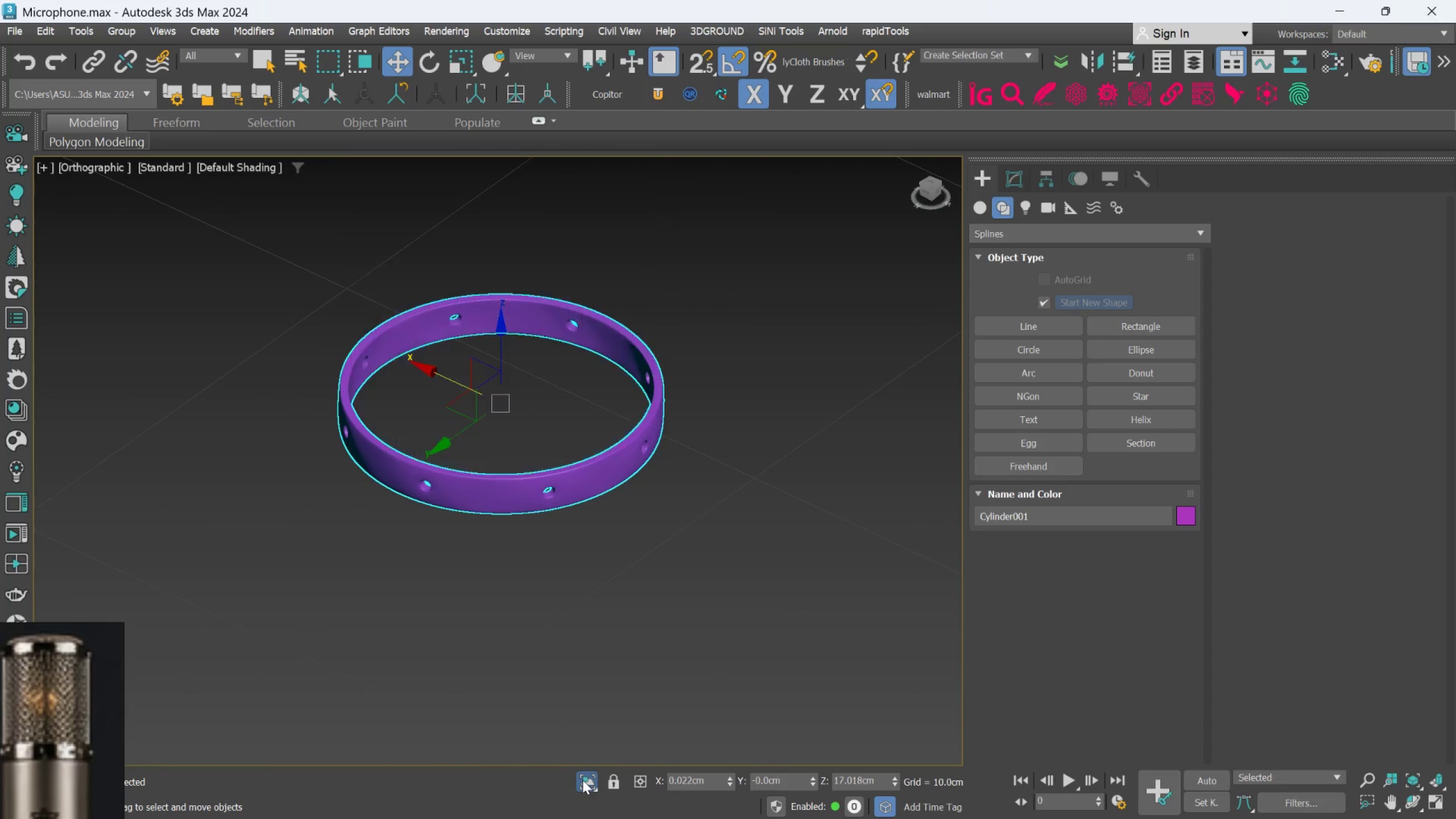 
double_click([582, 780])
 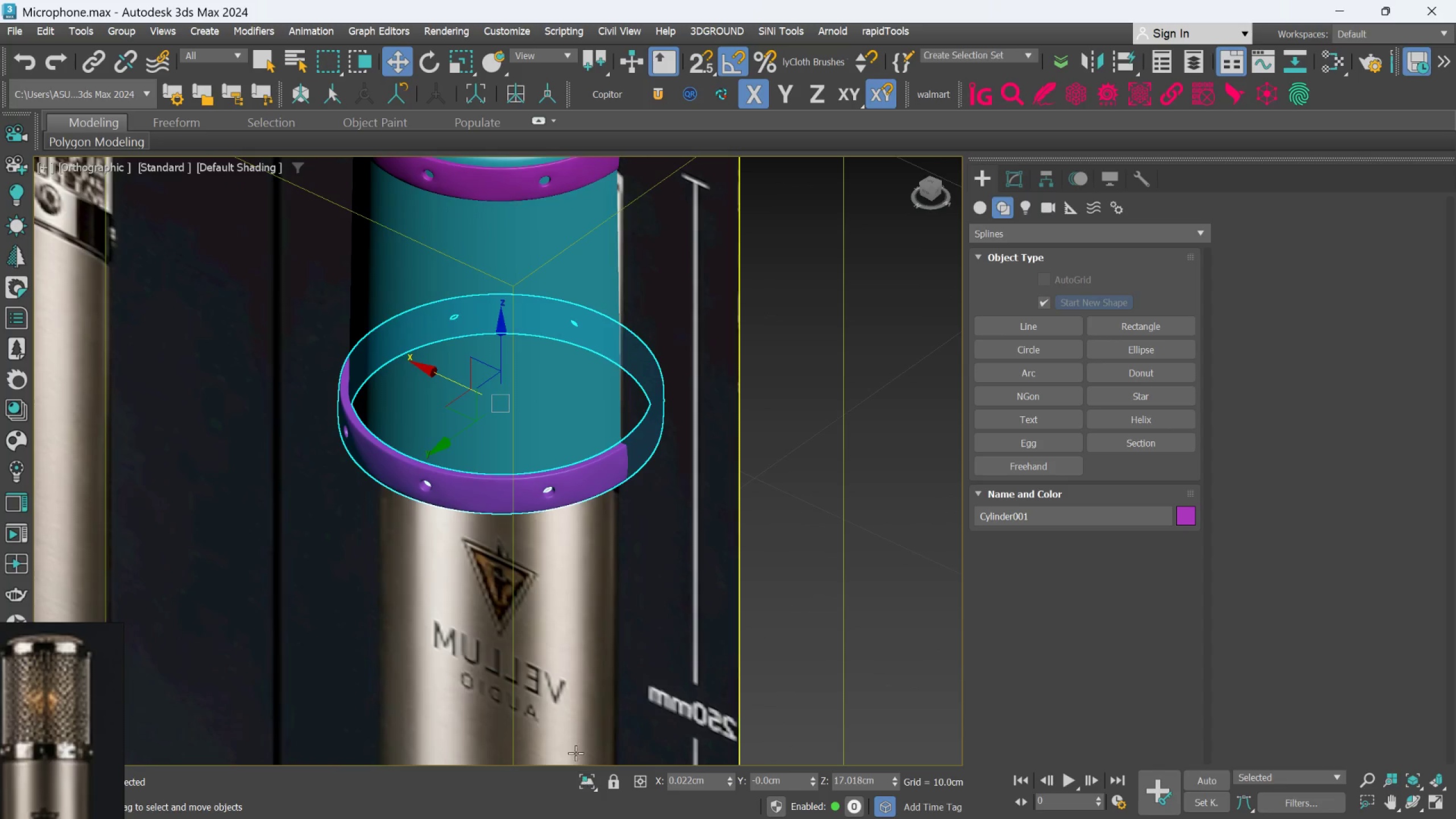 
hold_key(key=AltLeft, duration=1.34)
 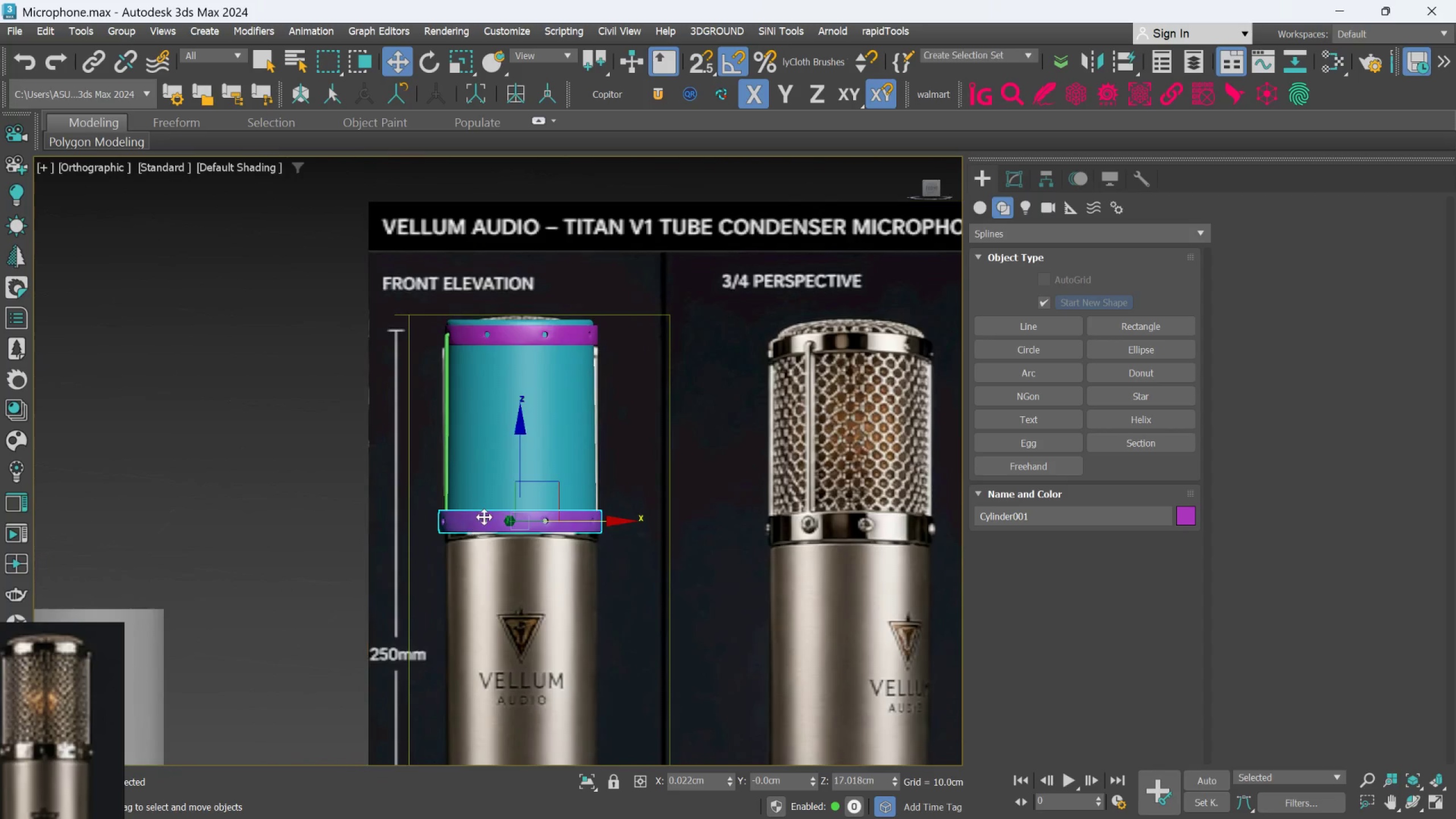 
scroll: coordinate [539, 639], scroll_direction: down, amount: 2.0
 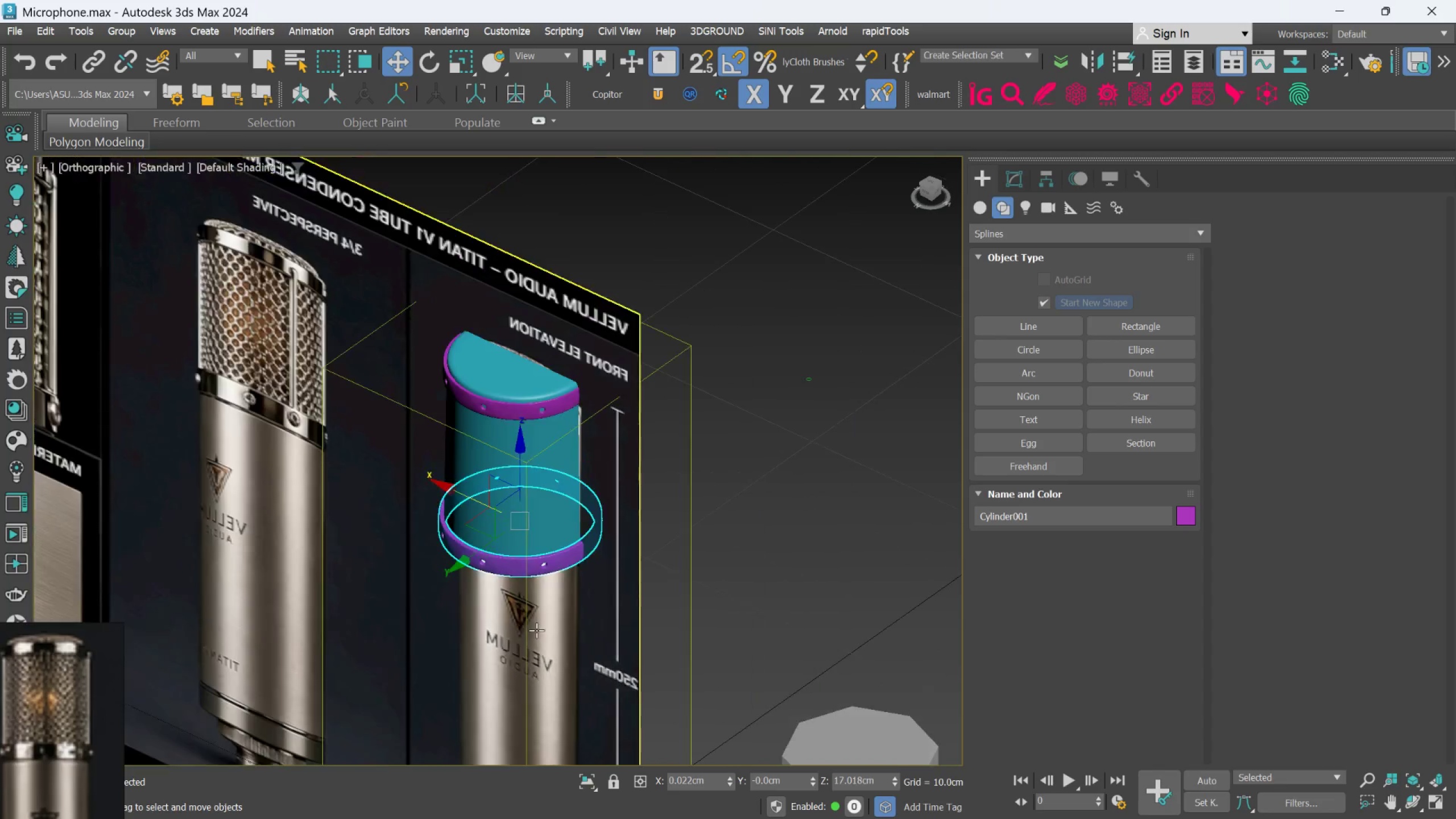 
hold_key(key=AltLeft, duration=0.97)
 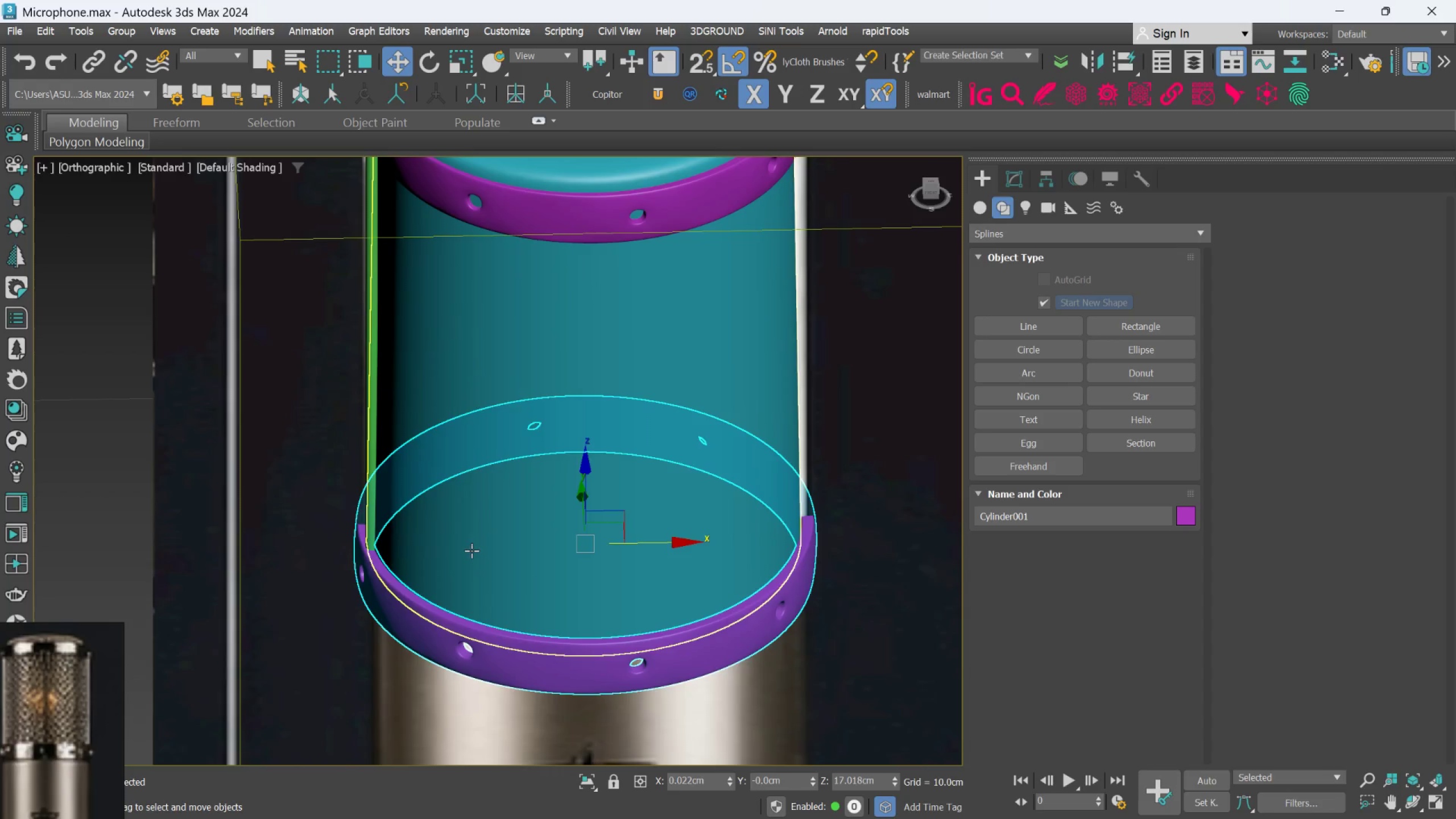 
scroll: coordinate [484, 514], scroll_direction: up, amount: 3.0
 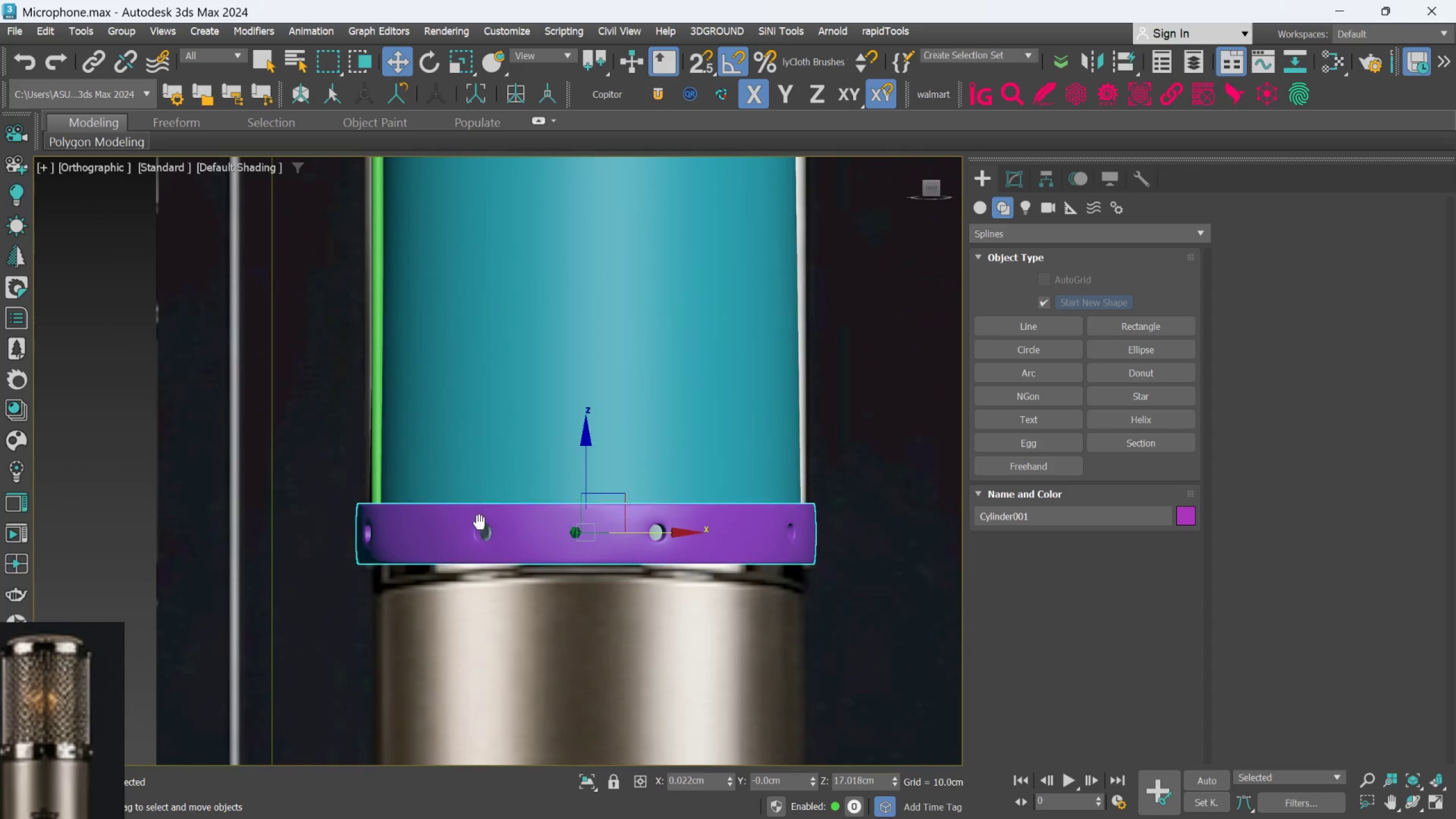 
hold_key(key=AltLeft, duration=1.99)
 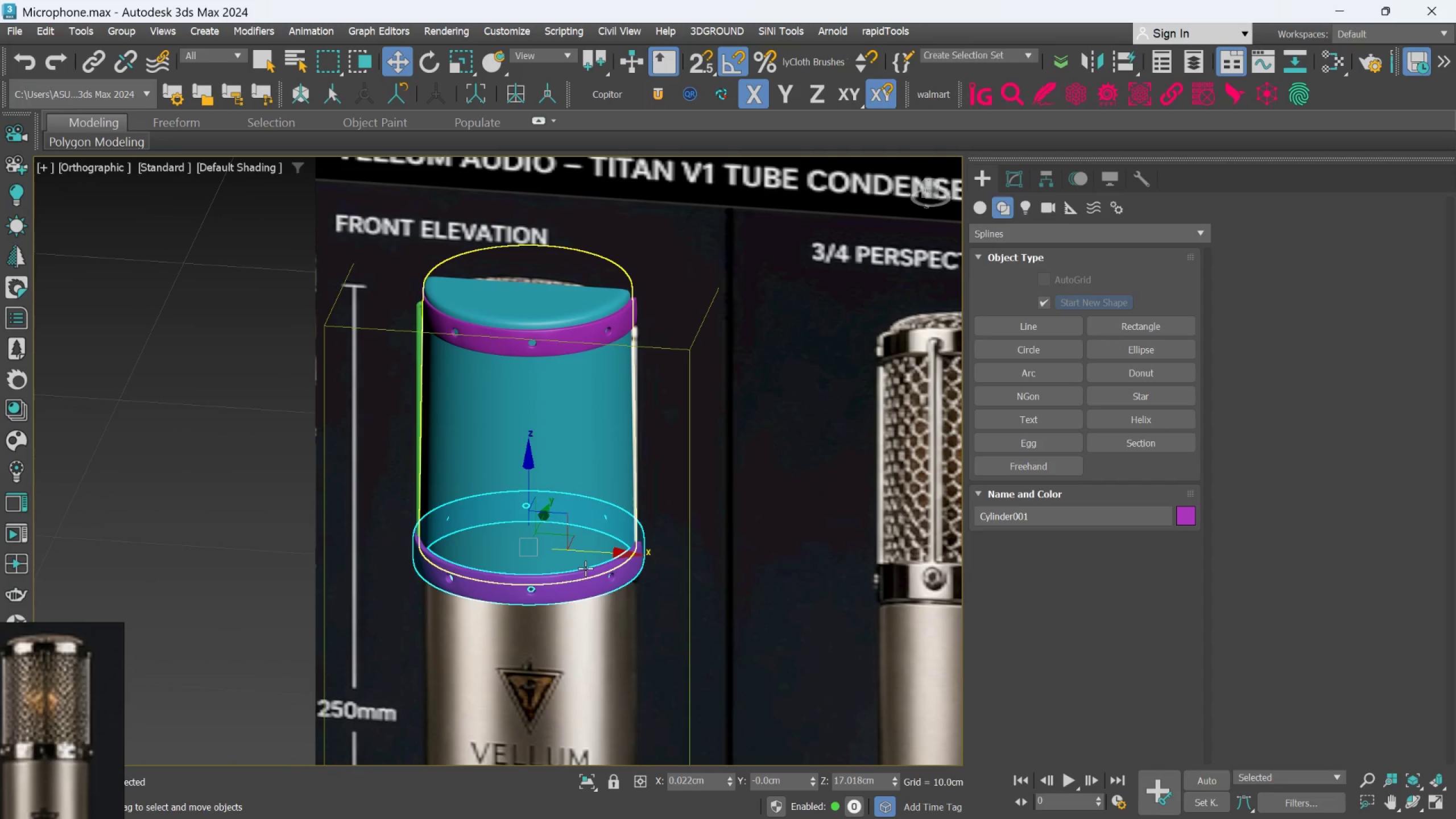 
scroll: coordinate [594, 568], scroll_direction: down, amount: 3.0
 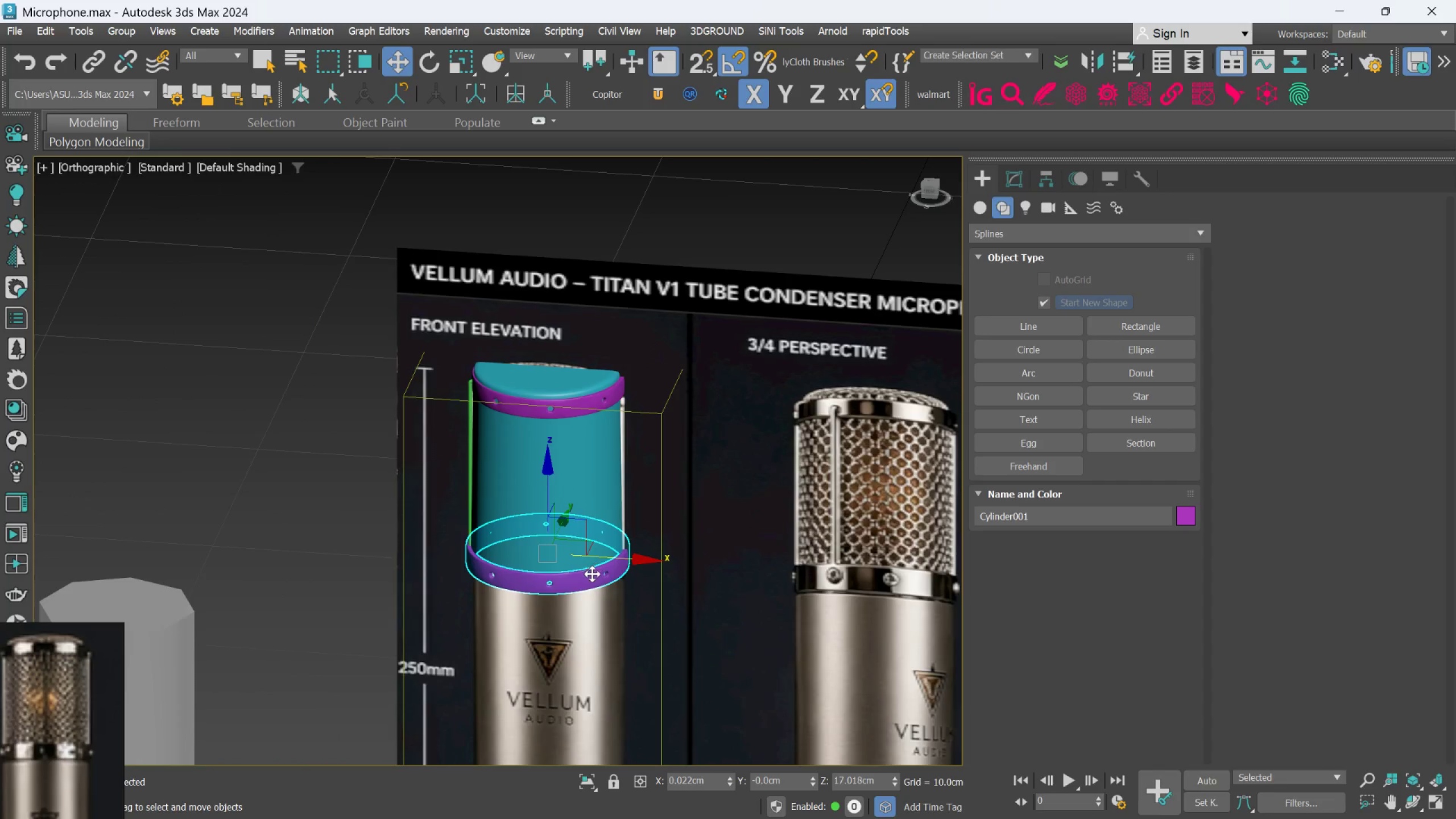 
hold_key(key=AltLeft, duration=1.55)
 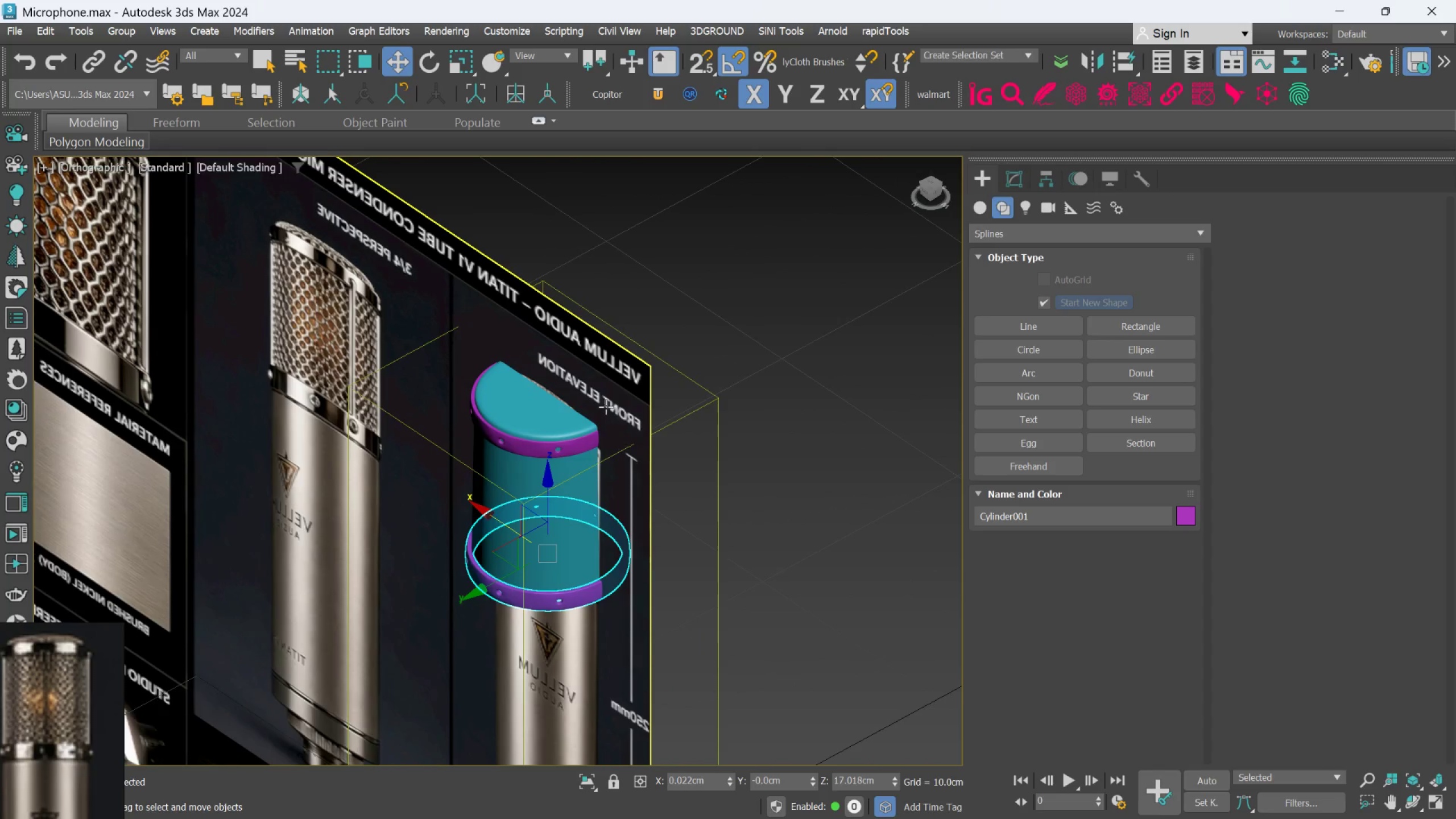 
left_click([603, 398])
 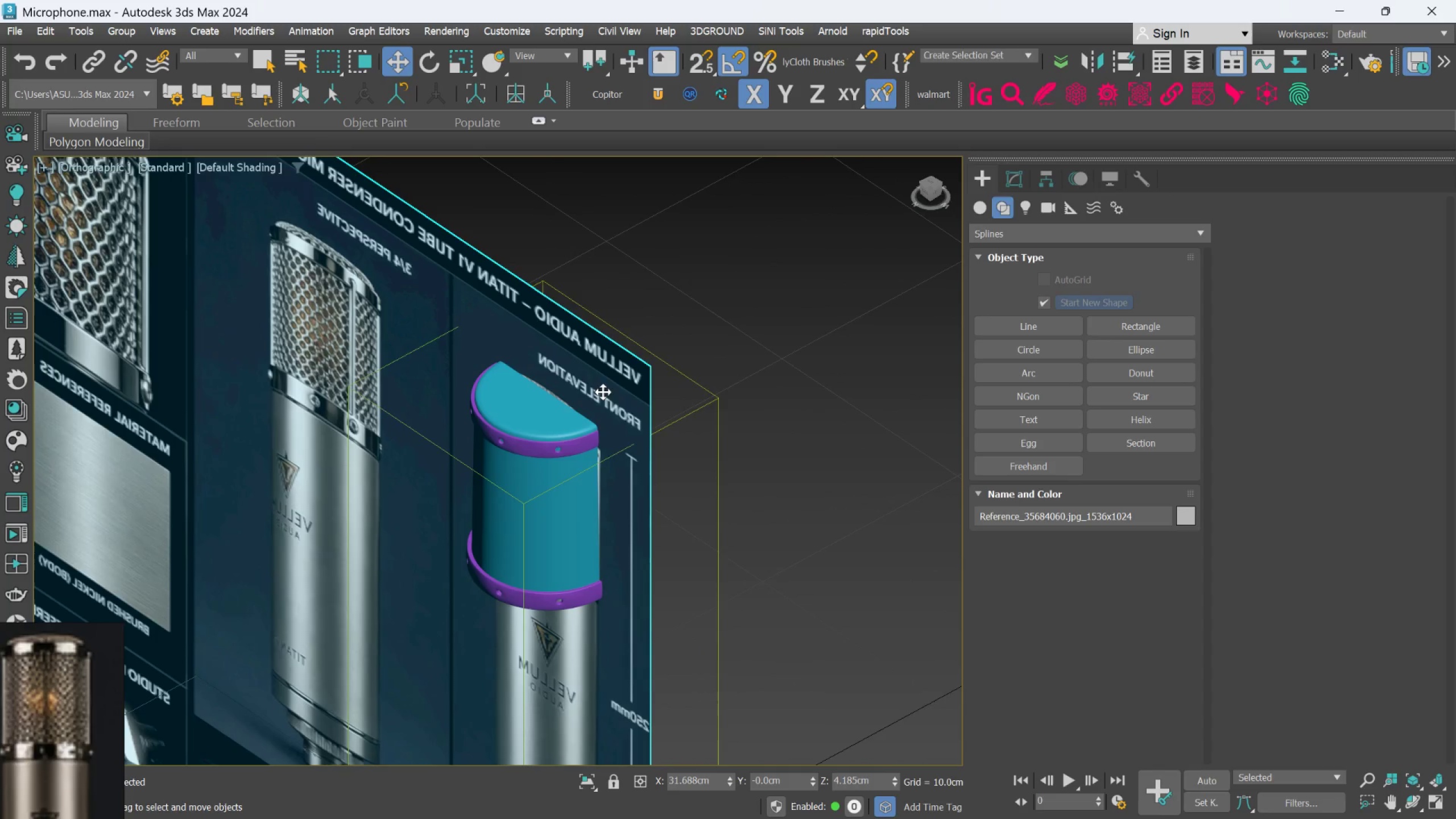 
right_click([603, 392])
 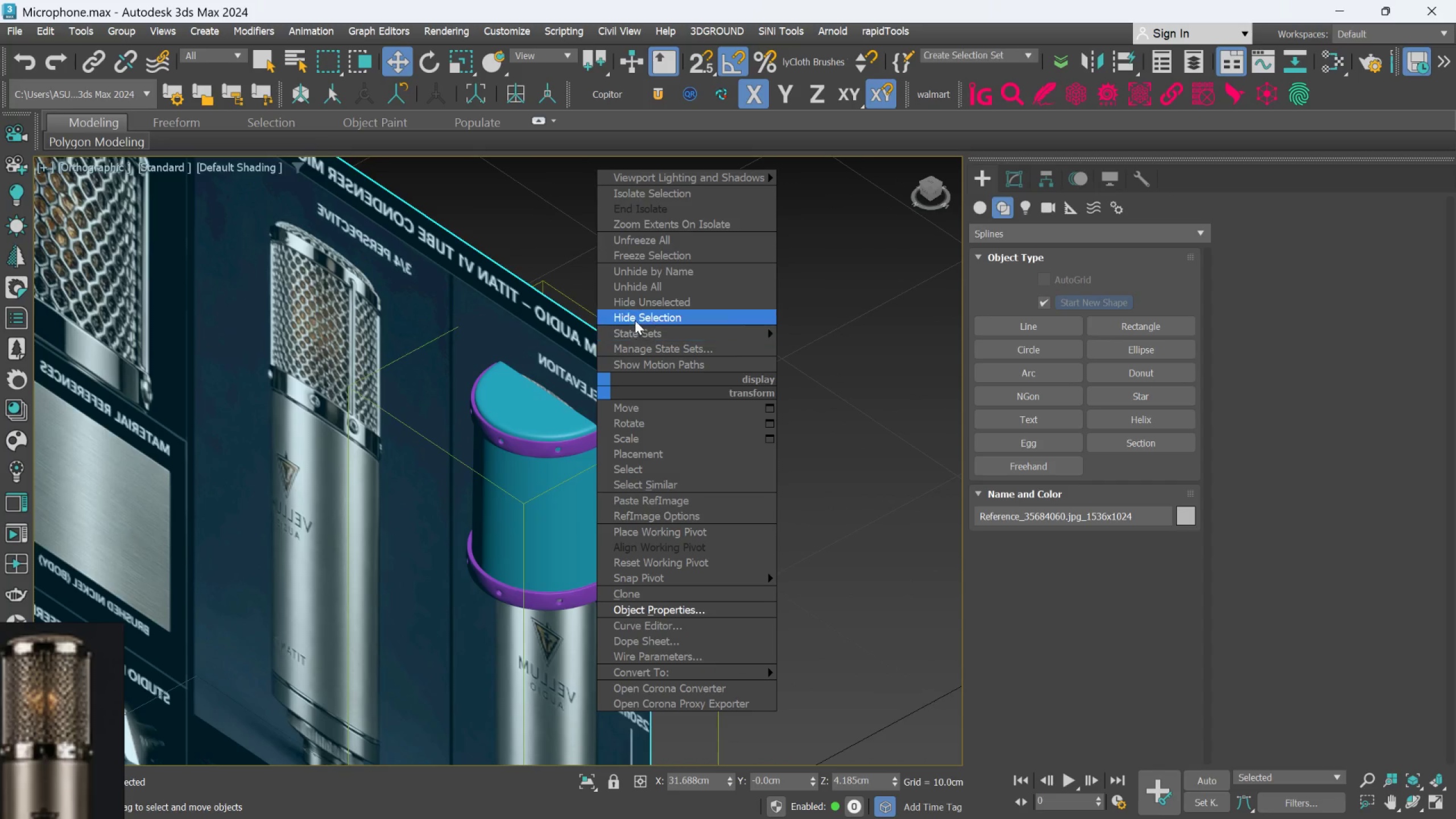 
left_click([635, 320])
 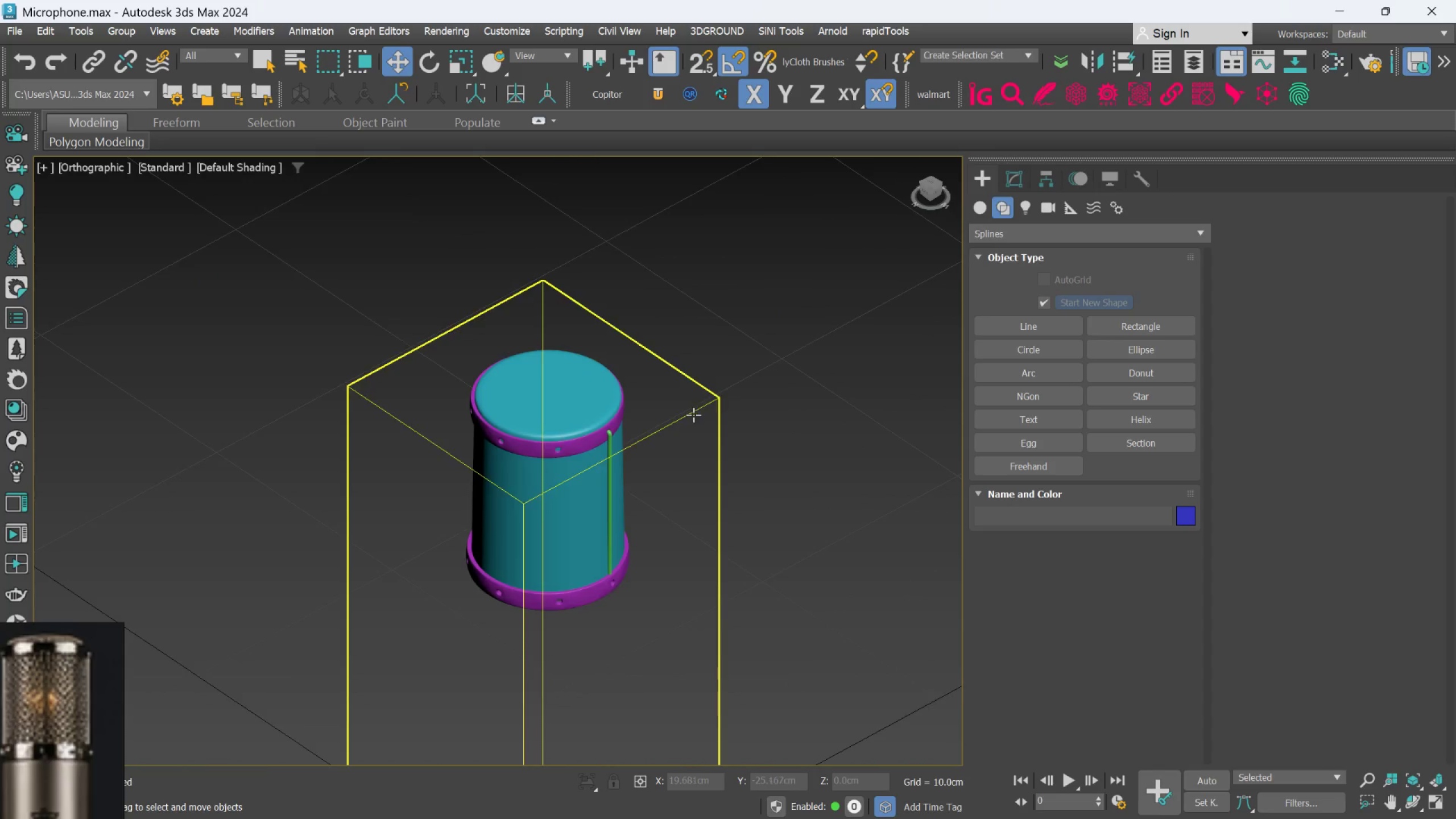 
hold_key(key=AltLeft, duration=0.49)
 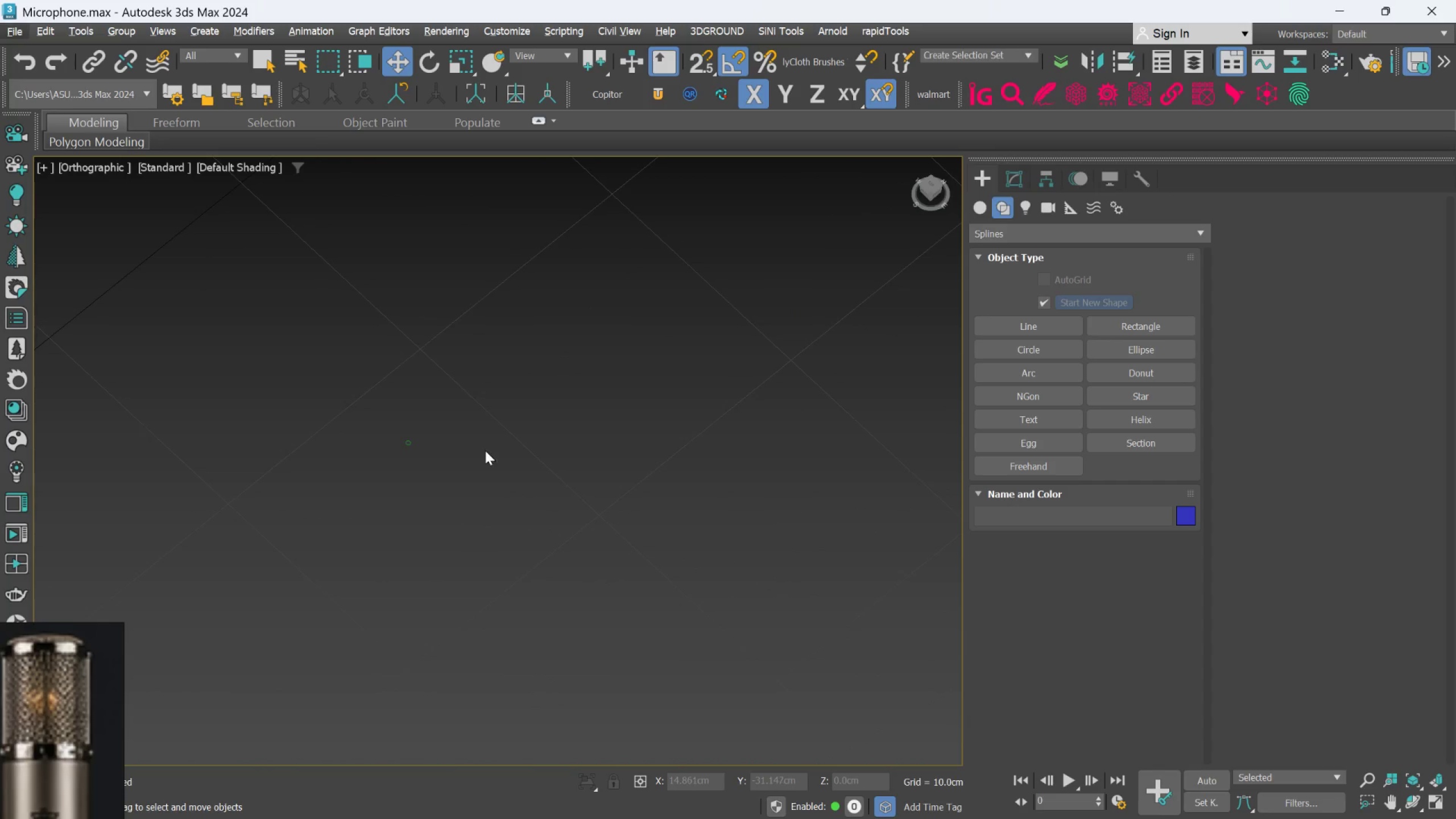 
scroll: coordinate [496, 480], scroll_direction: down, amount: 4.0
 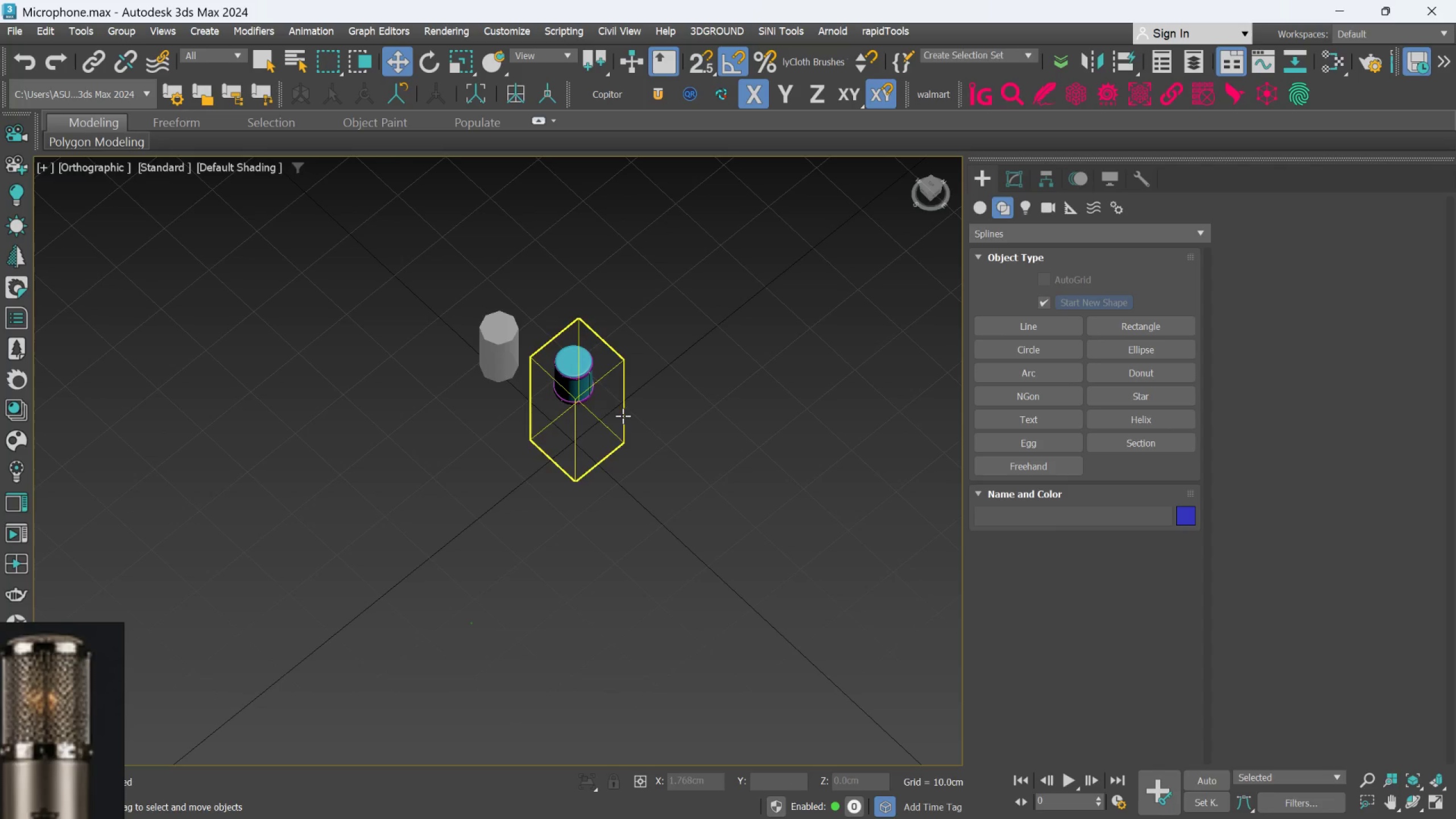 
scroll: coordinate [569, 452], scroll_direction: up, amount: 12.0
 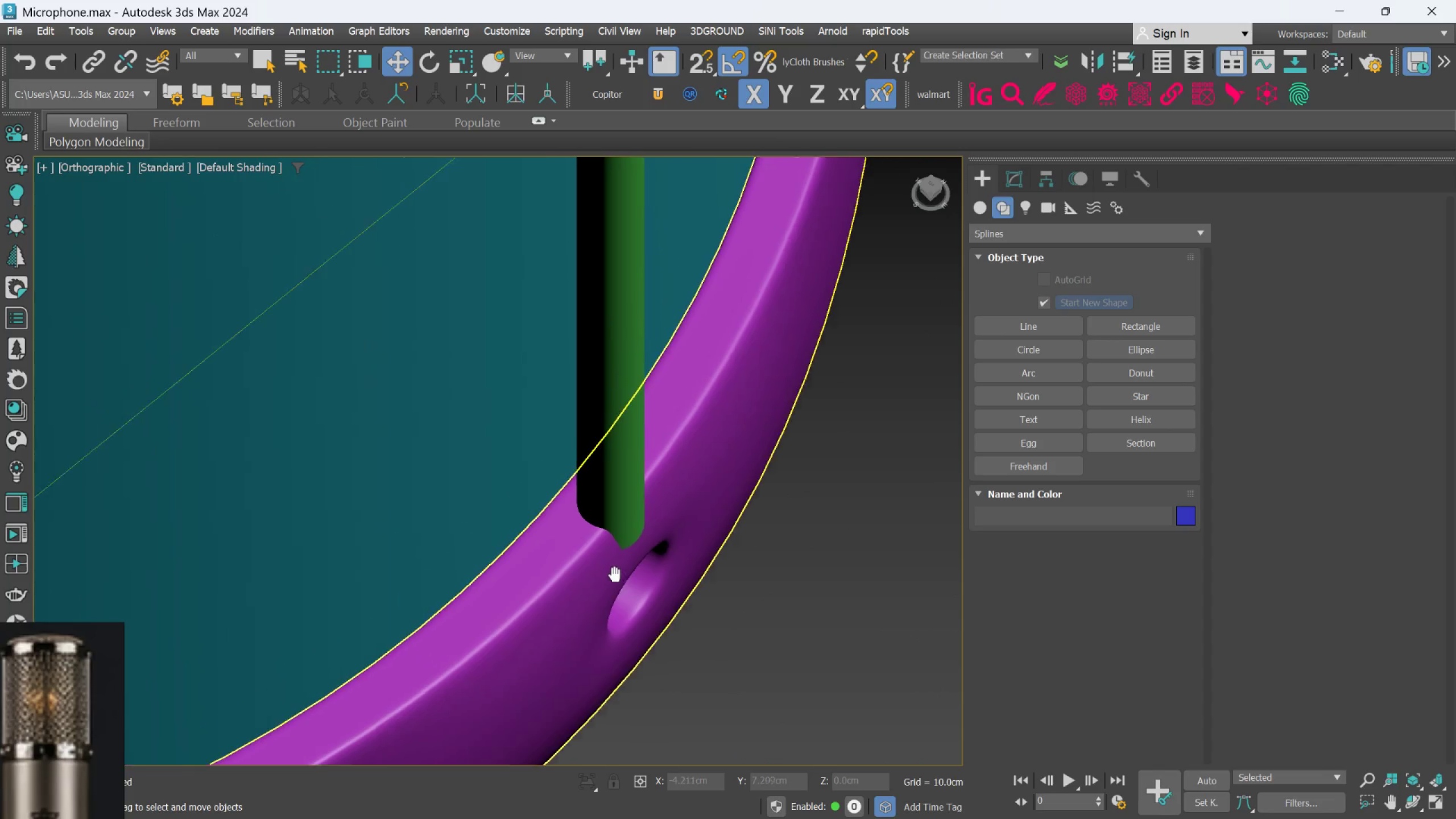 
scroll: coordinate [619, 577], scroll_direction: down, amount: 7.0
 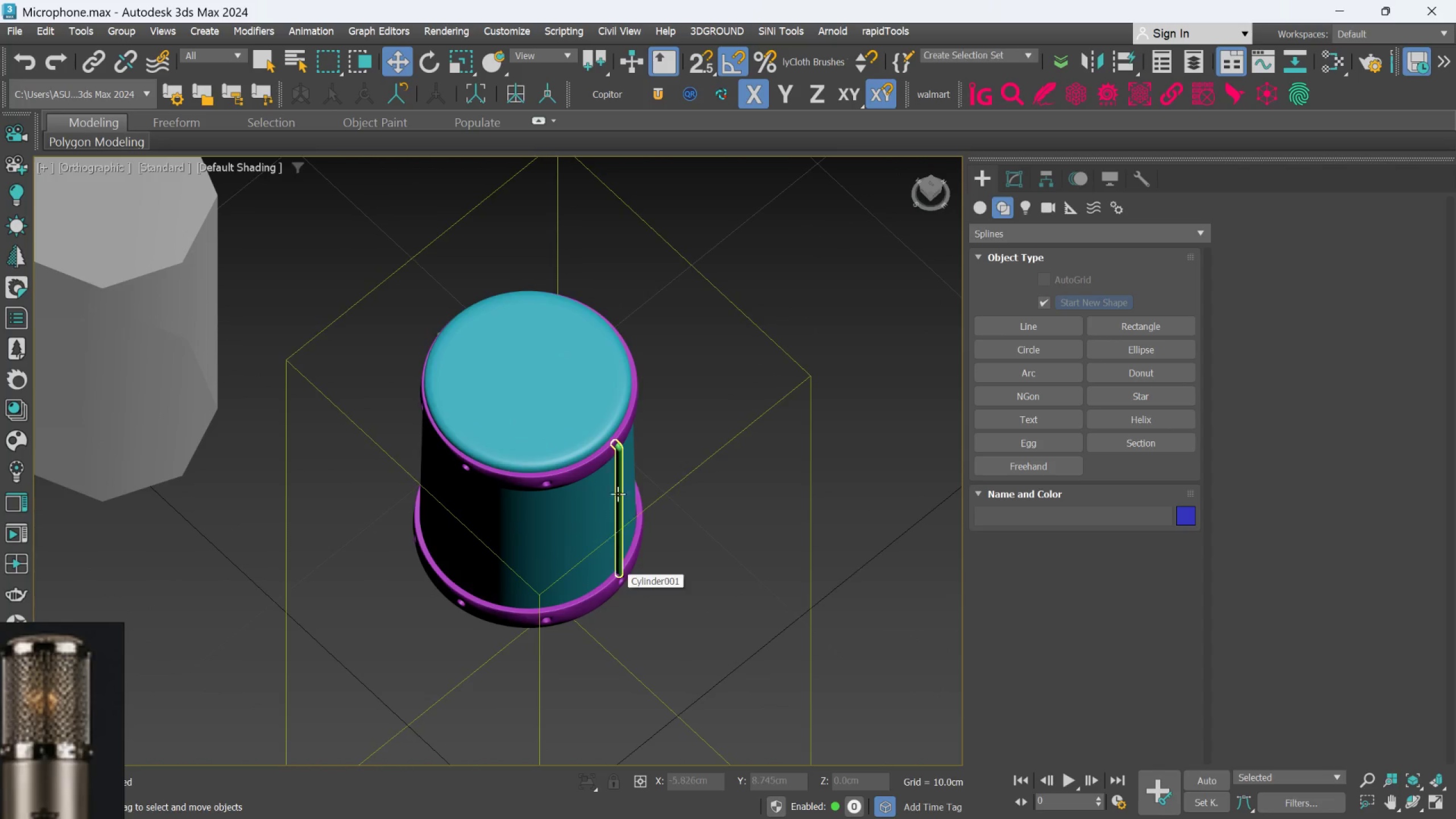 
scroll: coordinate [623, 470], scroll_direction: up, amount: 3.0
 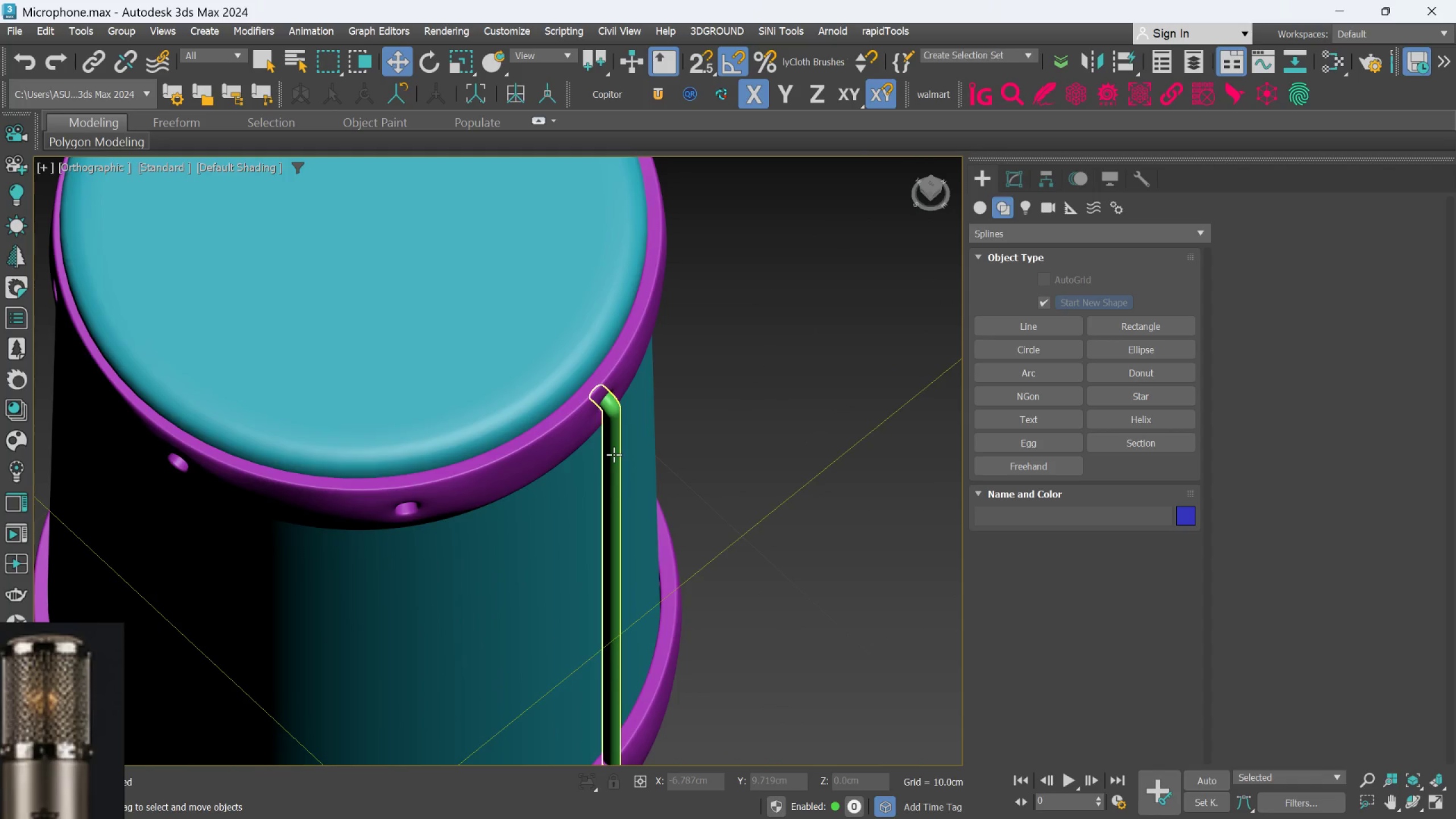 
left_click([614, 454])
 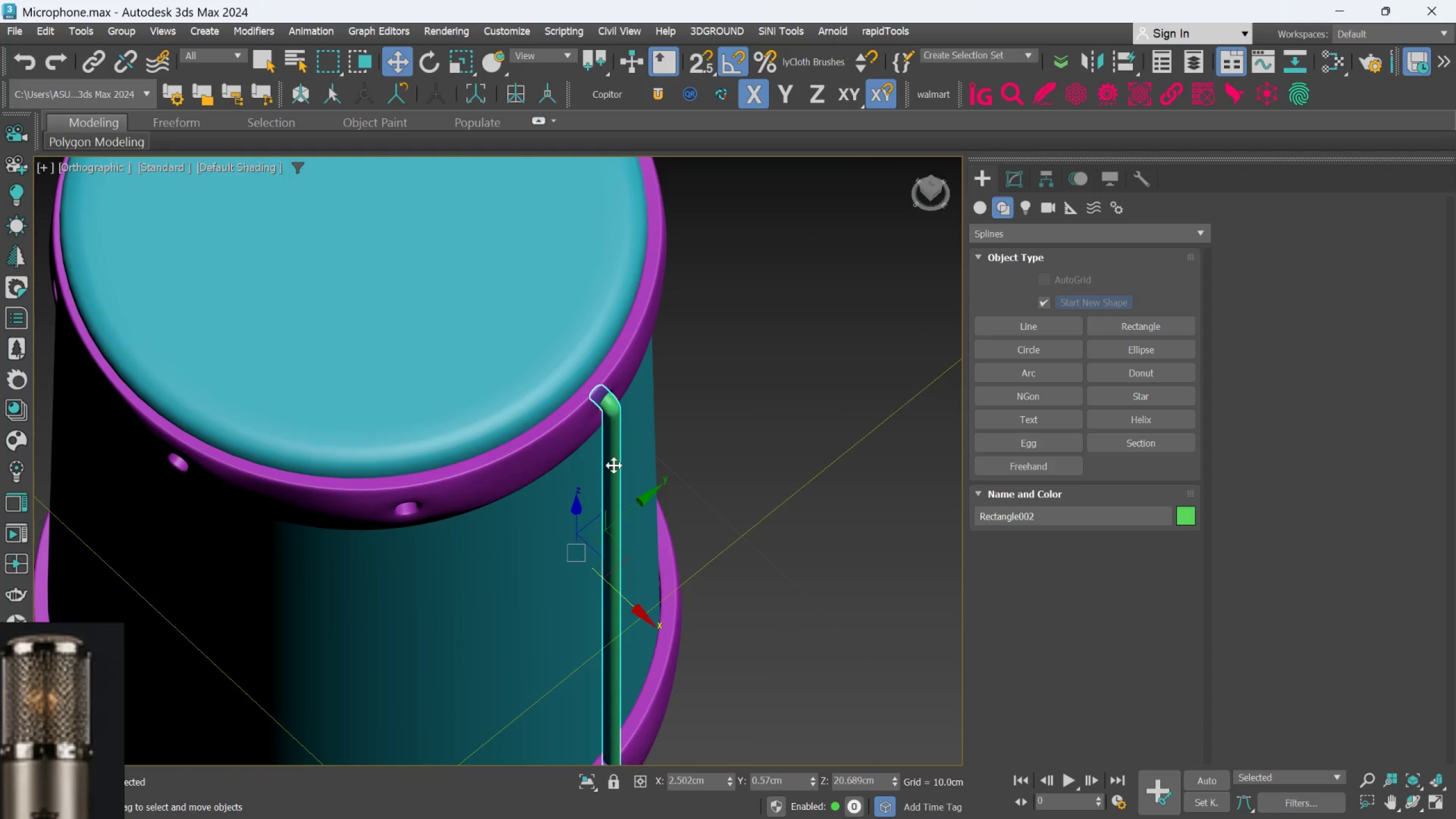 
hold_key(key=AltLeft, duration=0.47)
 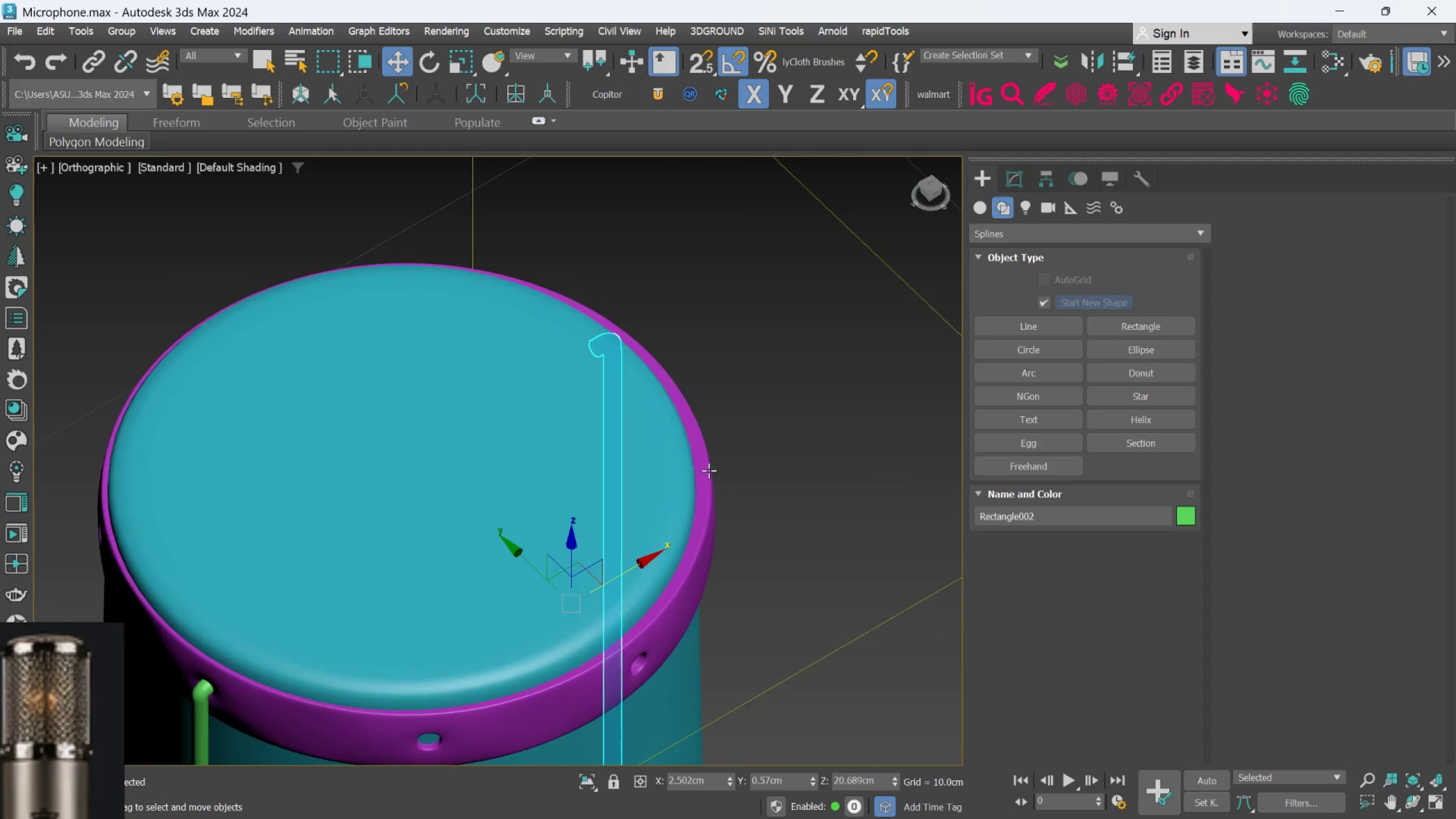 
scroll: coordinate [708, 483], scroll_direction: down, amount: 1.0
 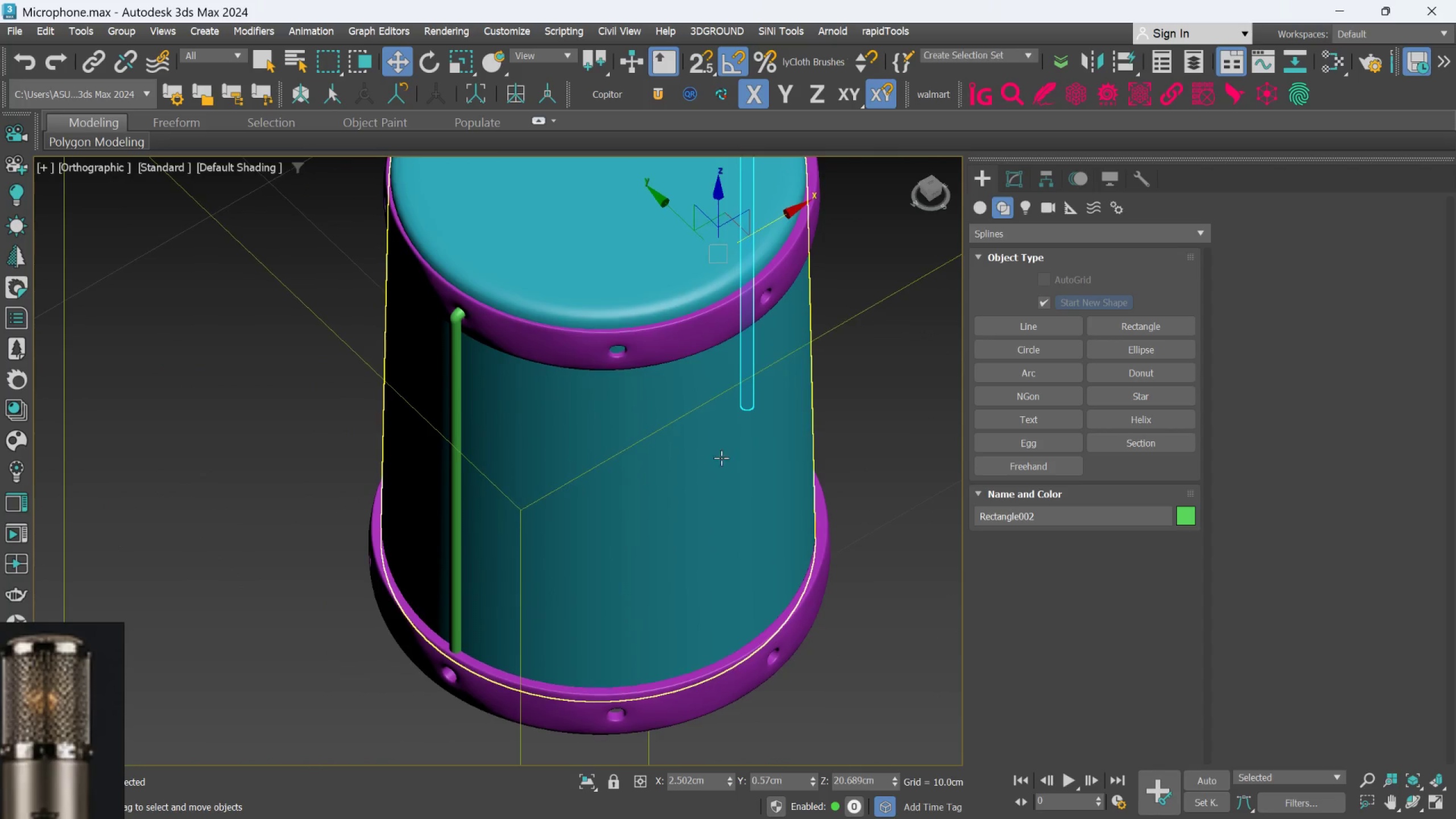 
hold_key(key=AltLeft, duration=0.31)
 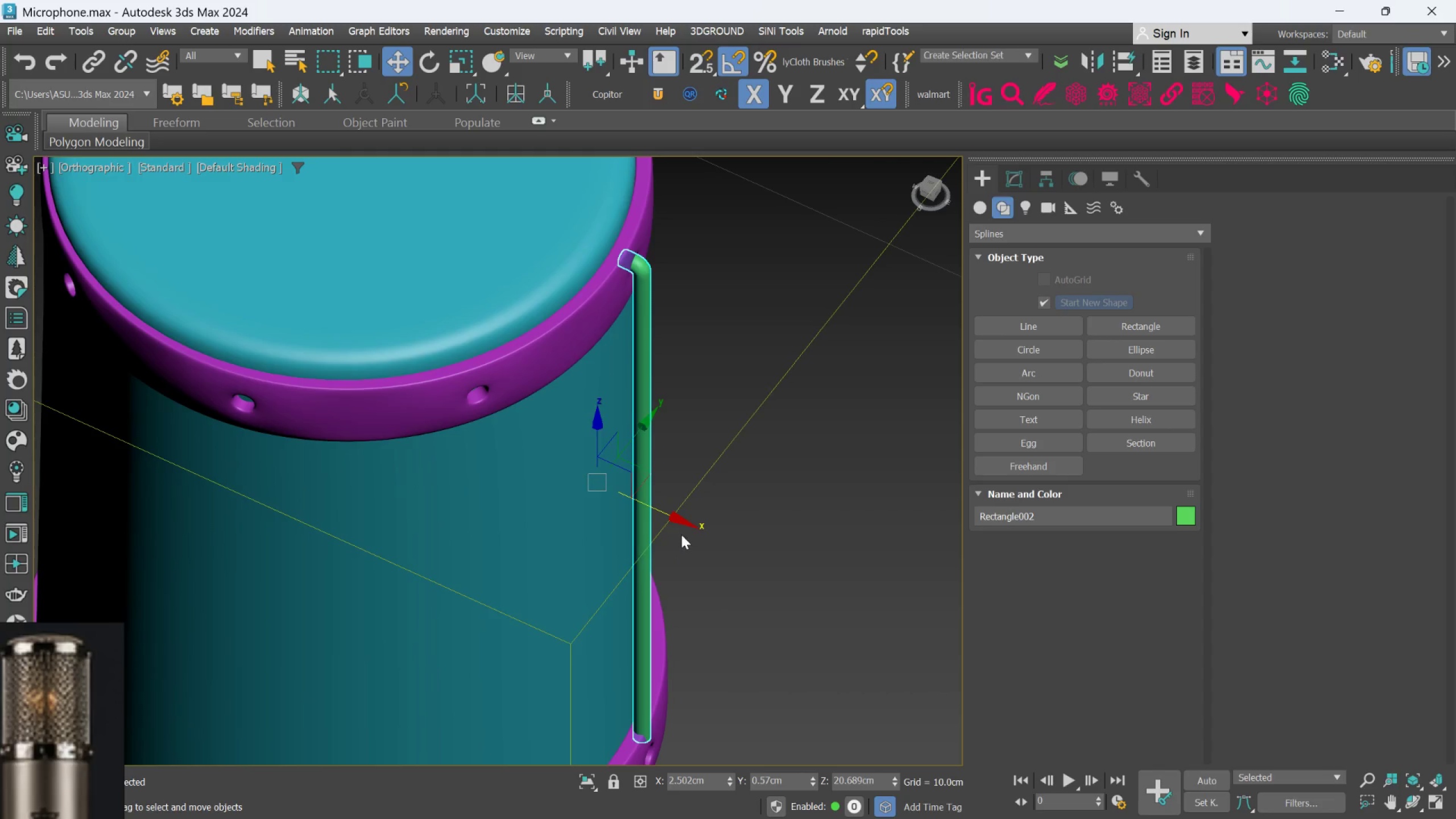 
scroll: coordinate [530, 639], scroll_direction: up, amount: 1.0
 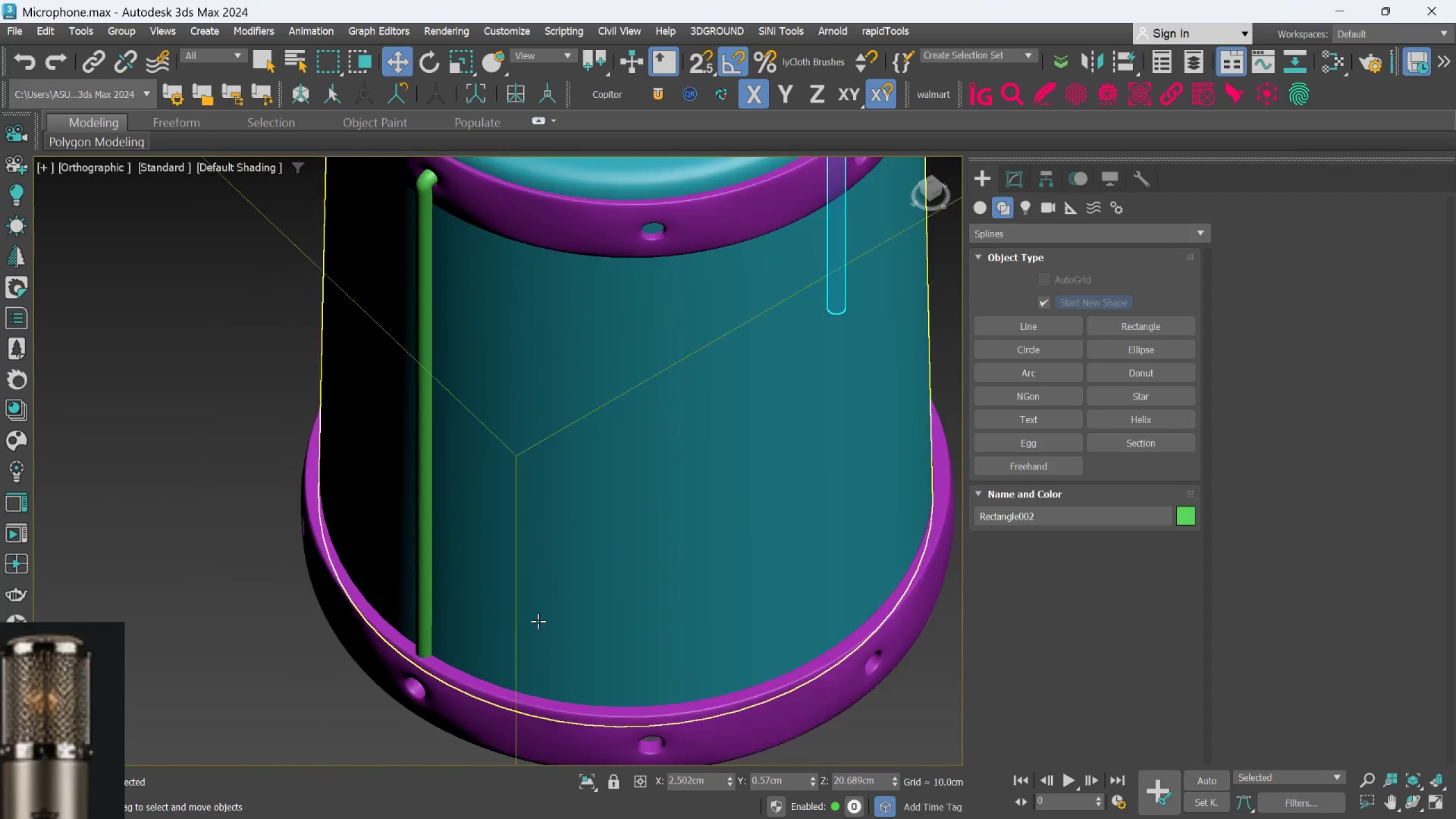 
left_click_drag(start_coordinate=[681, 523], to_coordinate=[677, 521])
 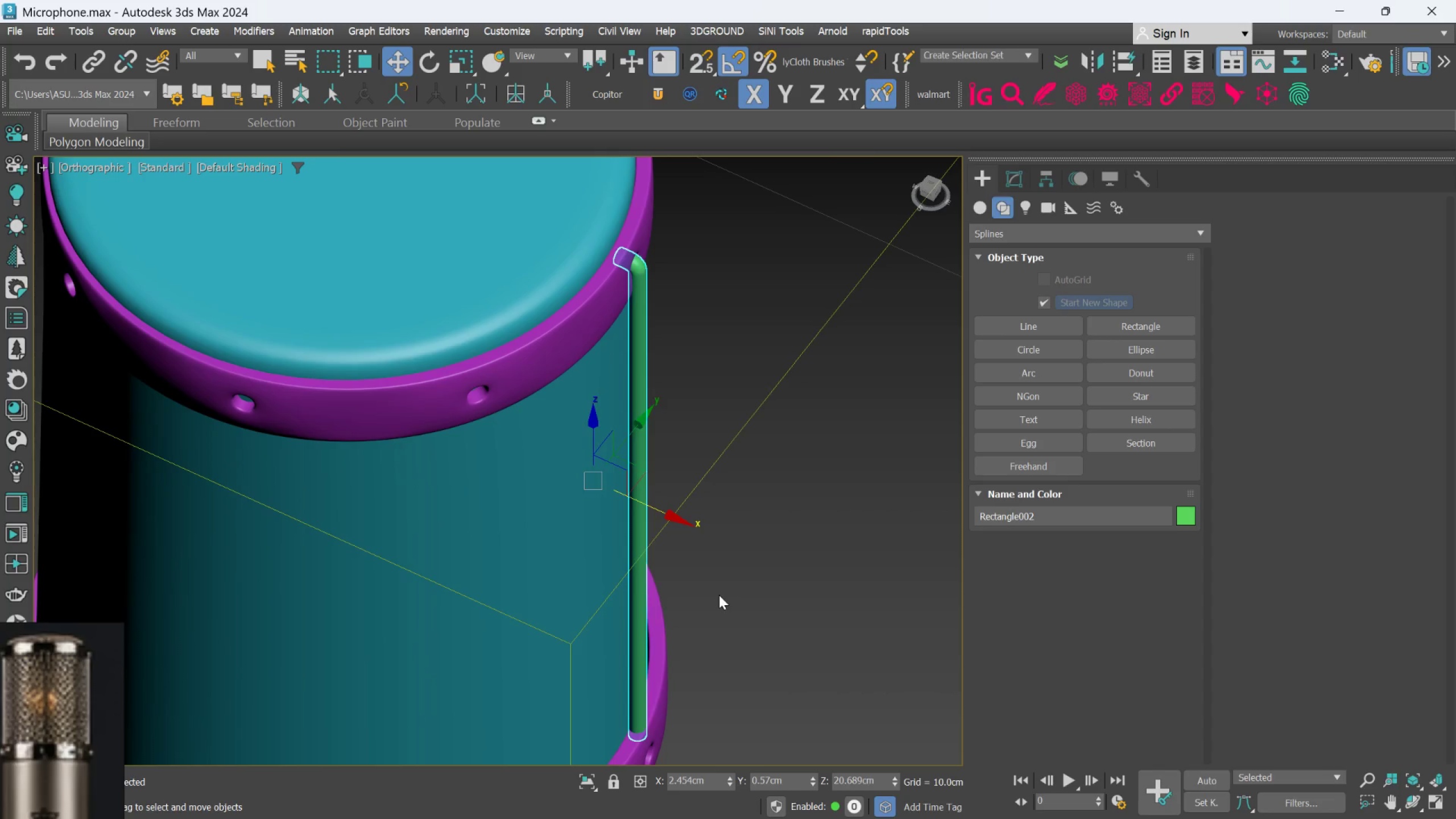 
left_click([720, 595])
 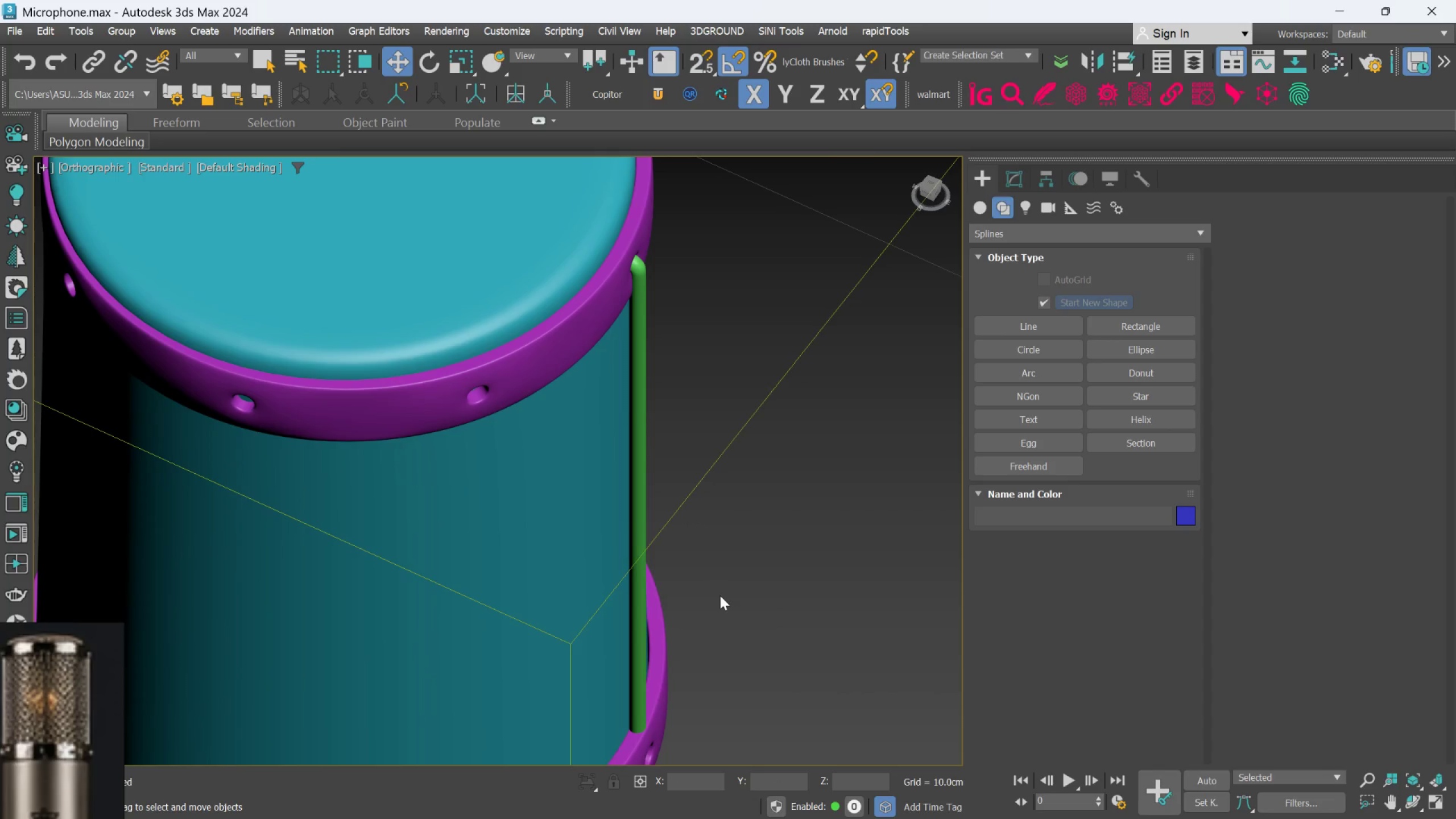 
hold_key(key=AltLeft, duration=0.55)
 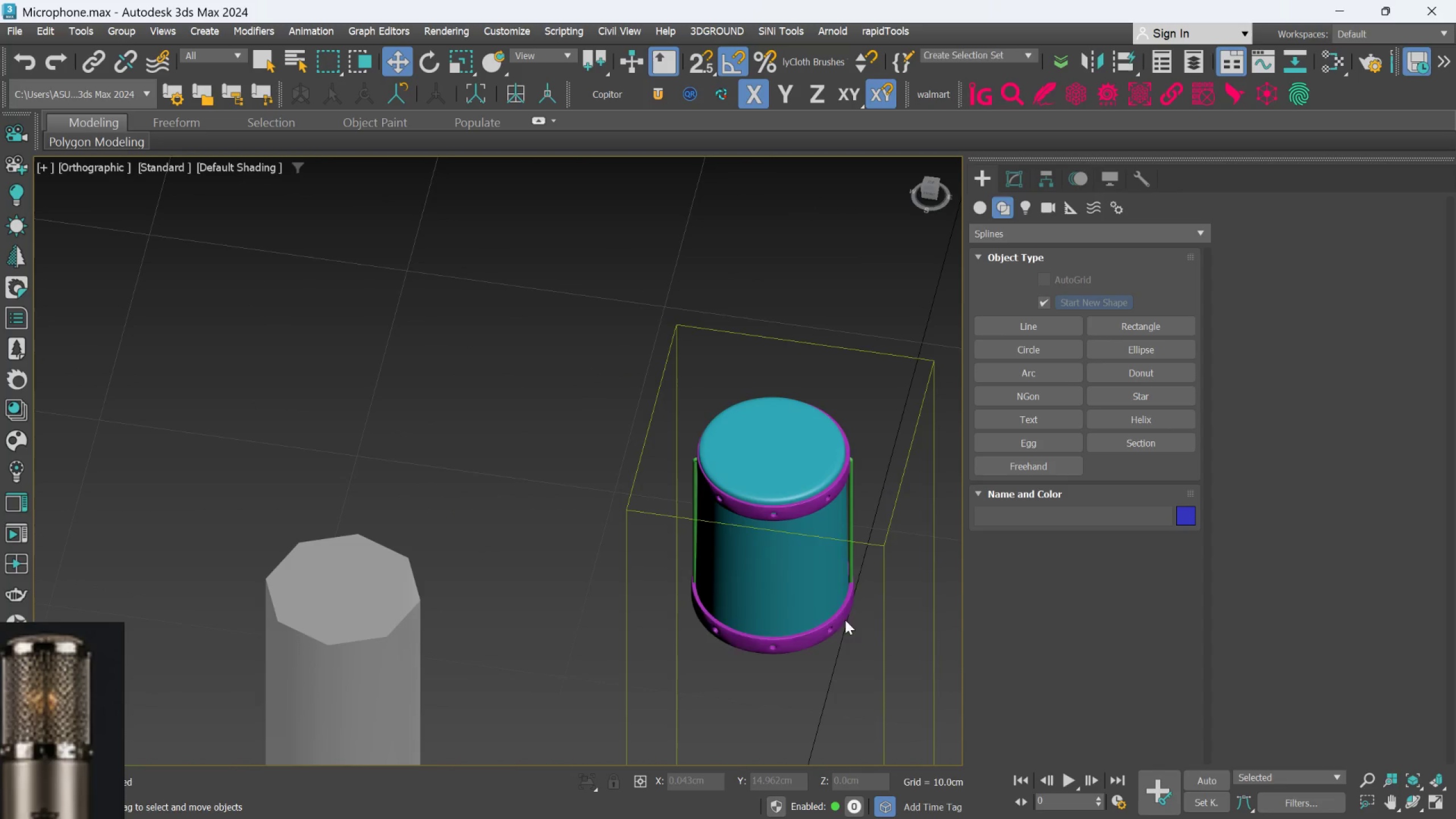 
scroll: coordinate [720, 595], scroll_direction: down, amount: 4.0
 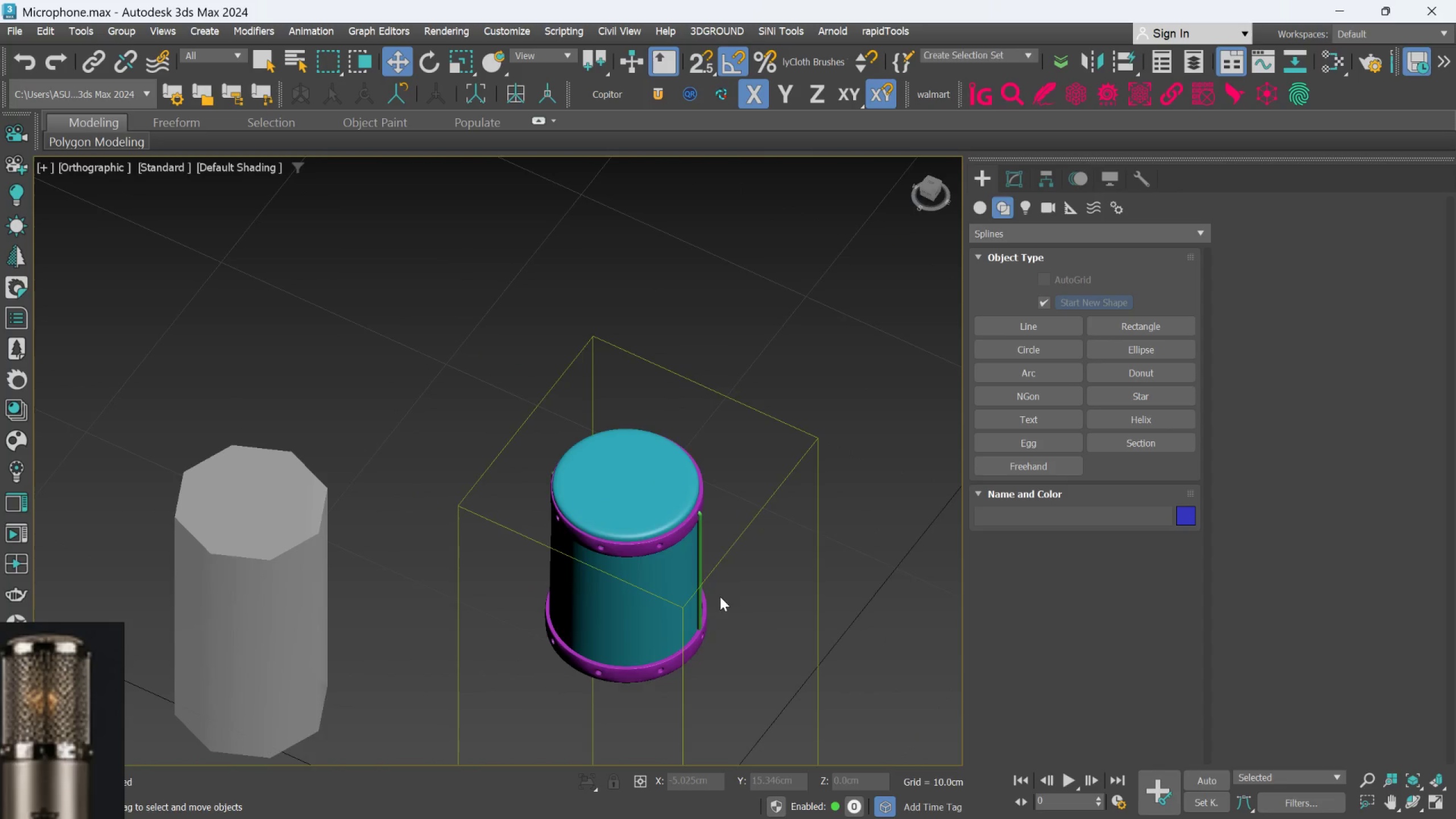 
left_click([838, 618])
 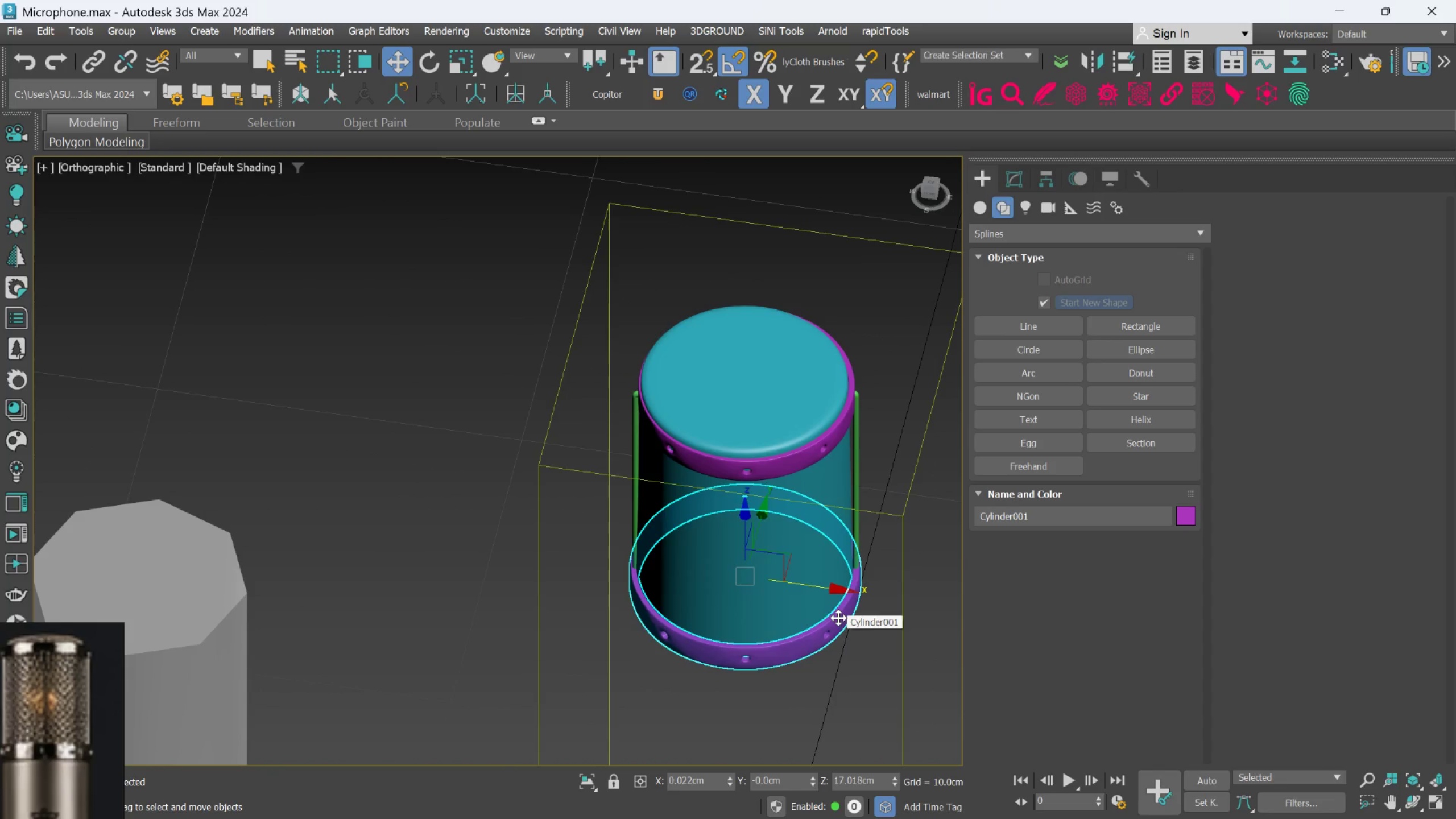 
scroll: coordinate [838, 618], scroll_direction: up, amount: 1.0
 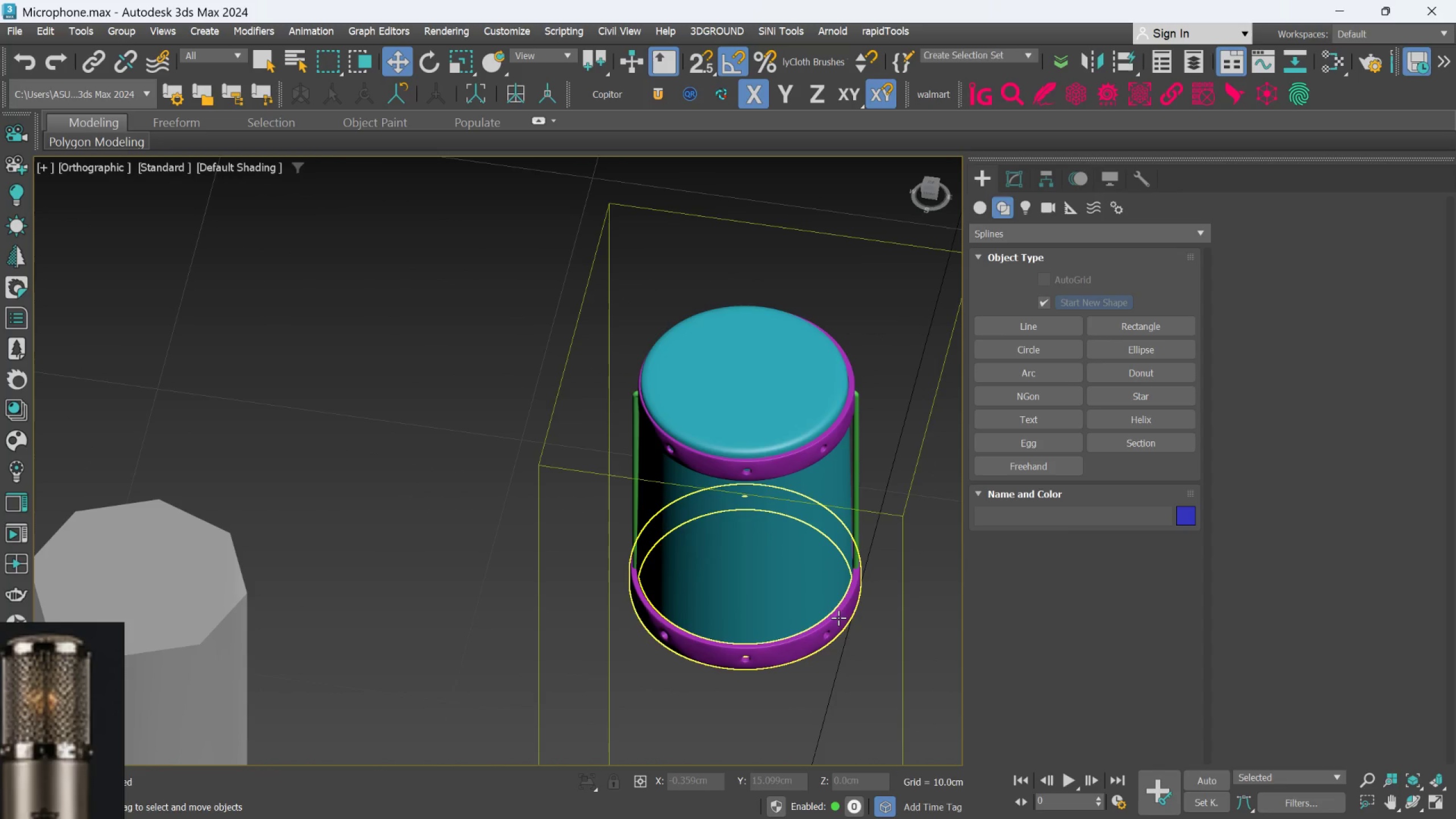 
hold_key(key=AltLeft, duration=0.54)
 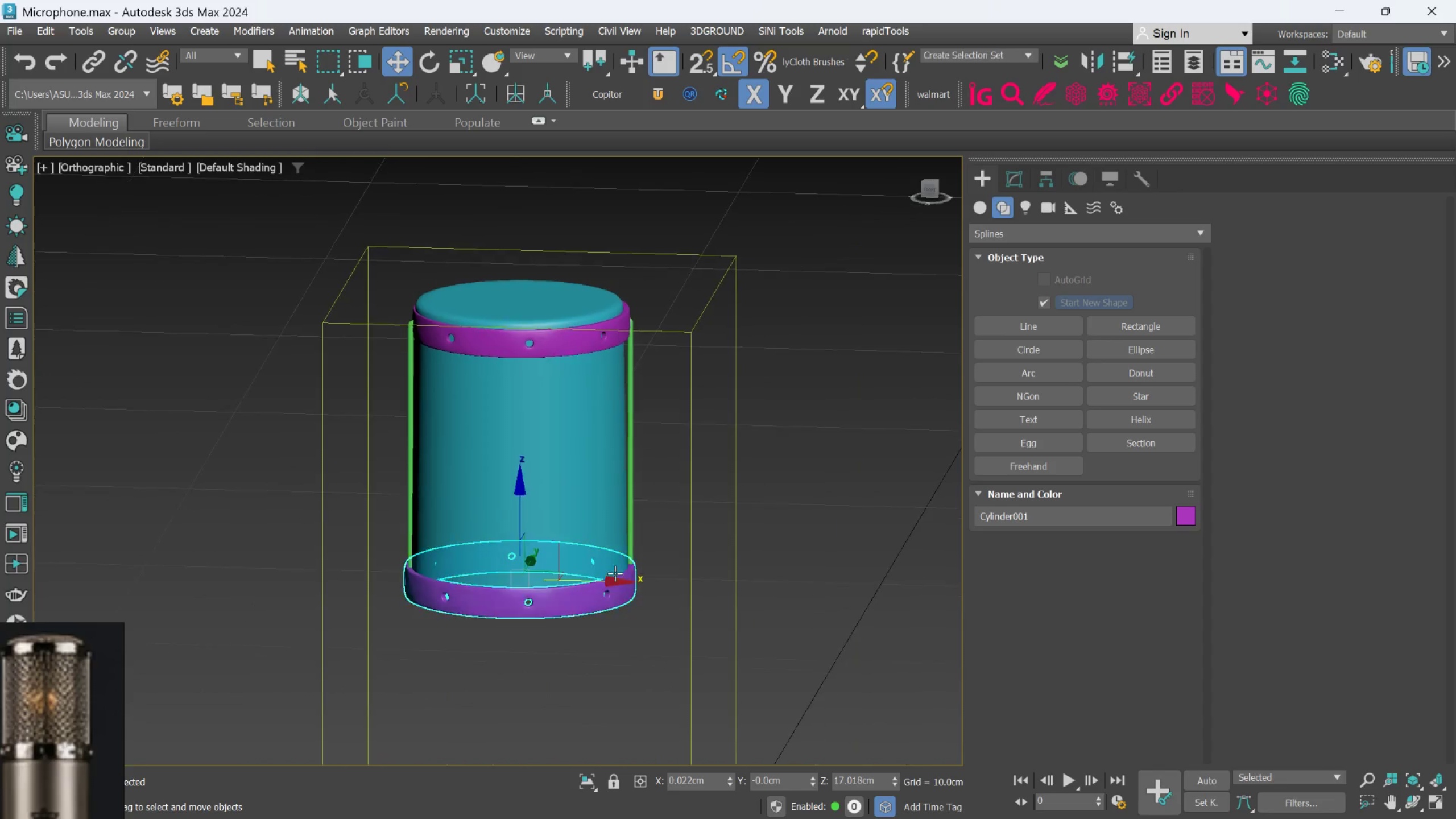 
hold_key(key=AltLeft, duration=1.01)
 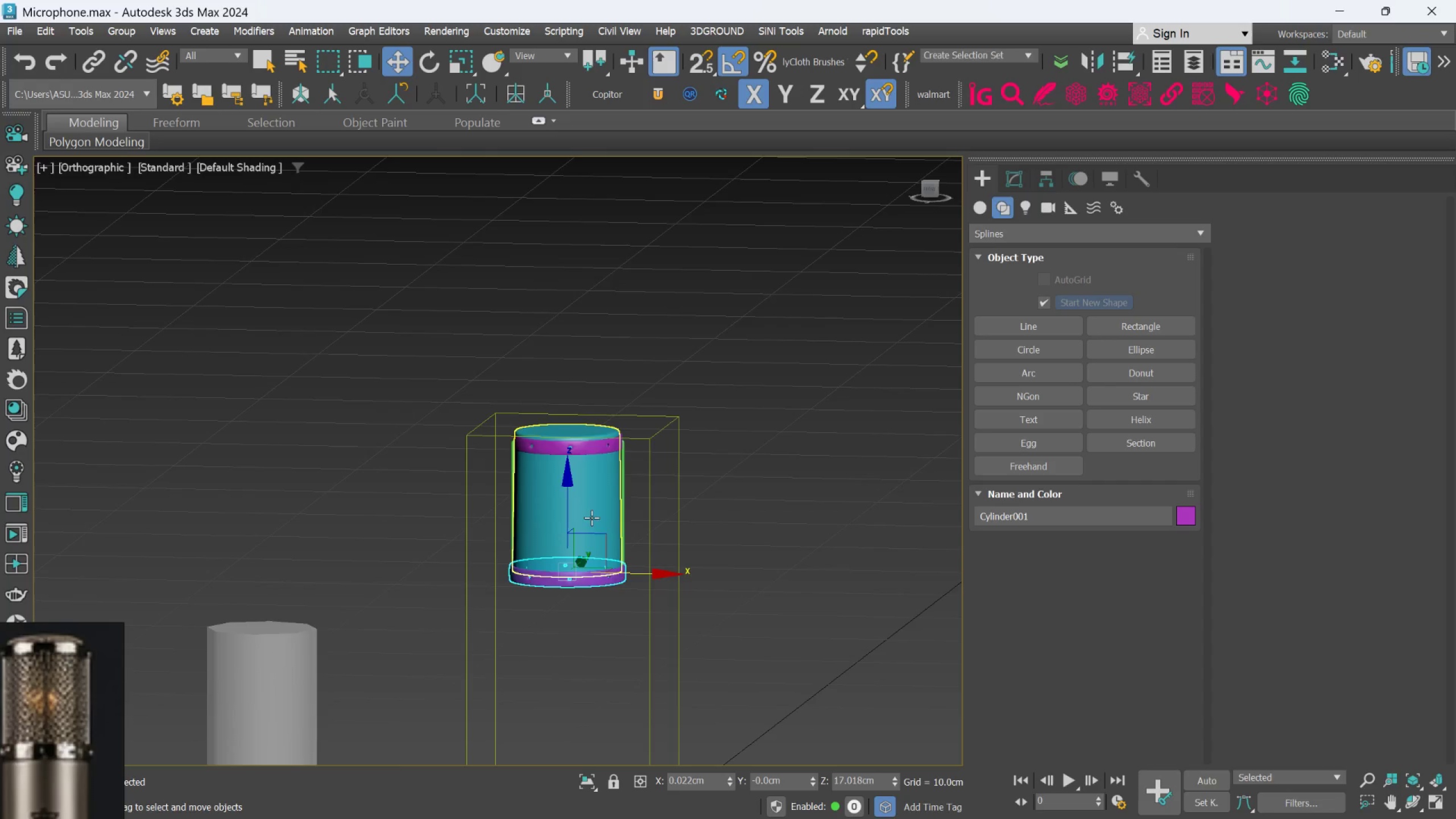 
scroll: coordinate [615, 565], scroll_direction: down, amount: 2.0
 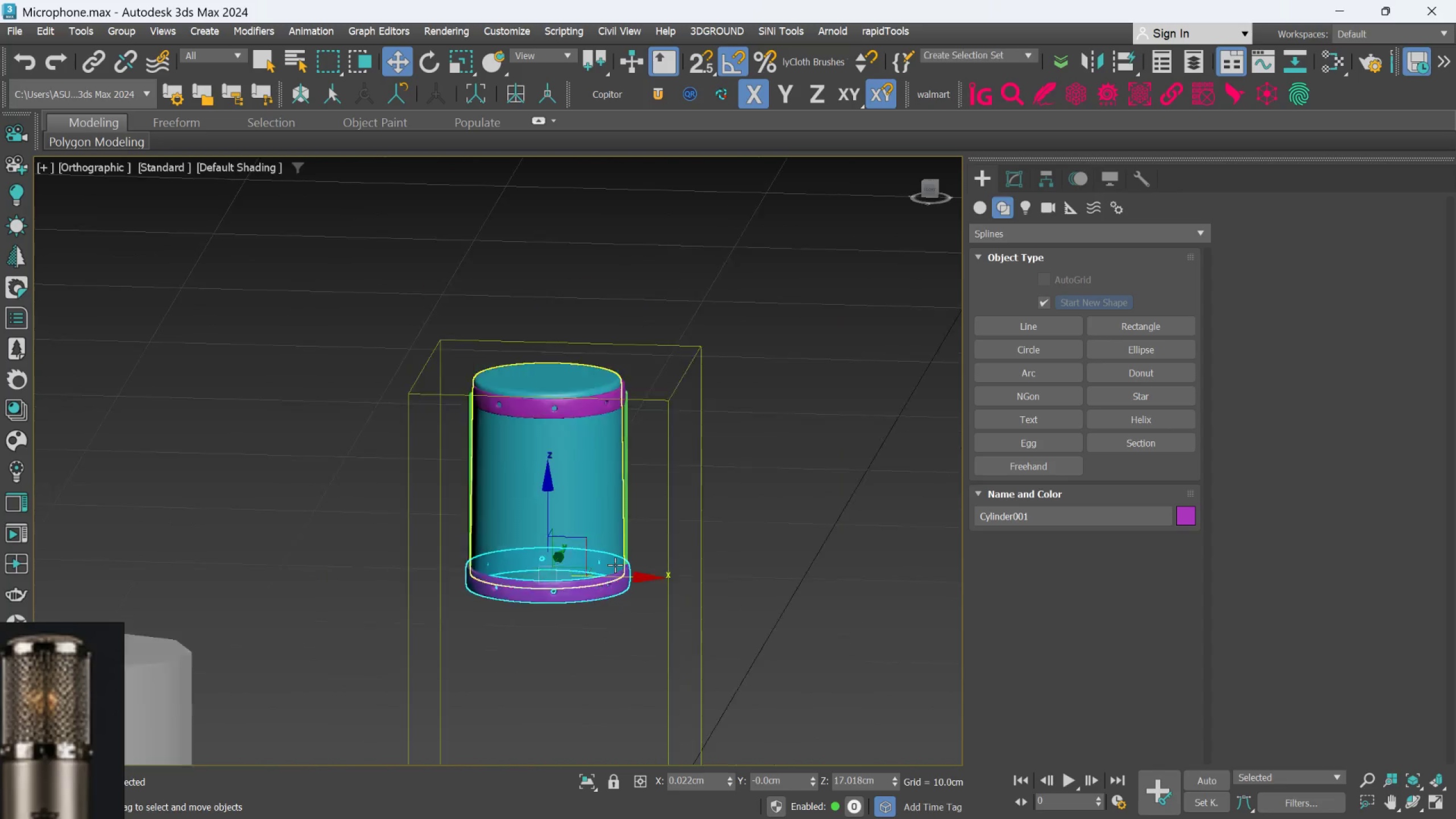 
hold_key(key=AltLeft, duration=0.35)
 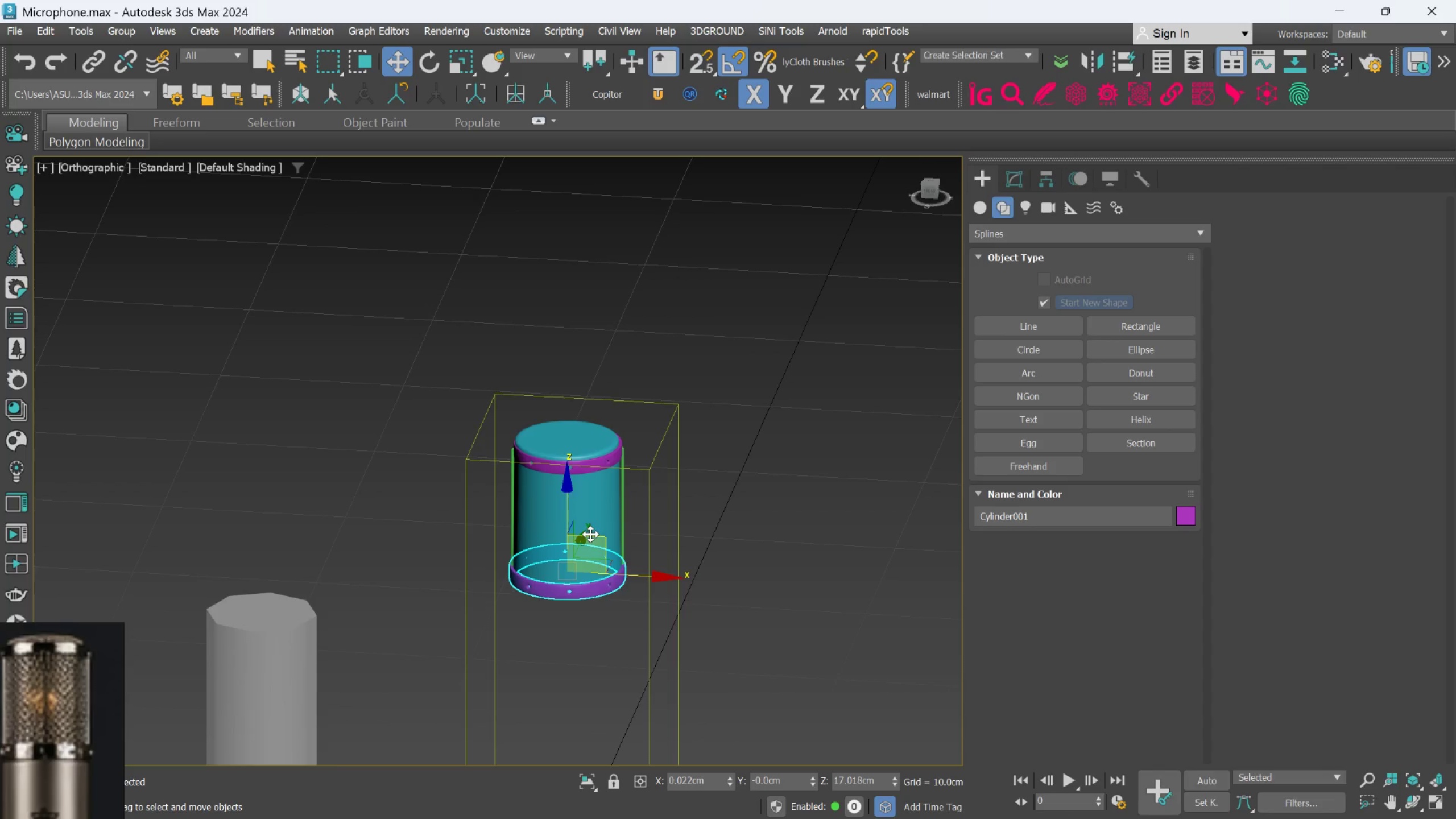 
scroll: coordinate [590, 514], scroll_direction: none, amount: 0.0
 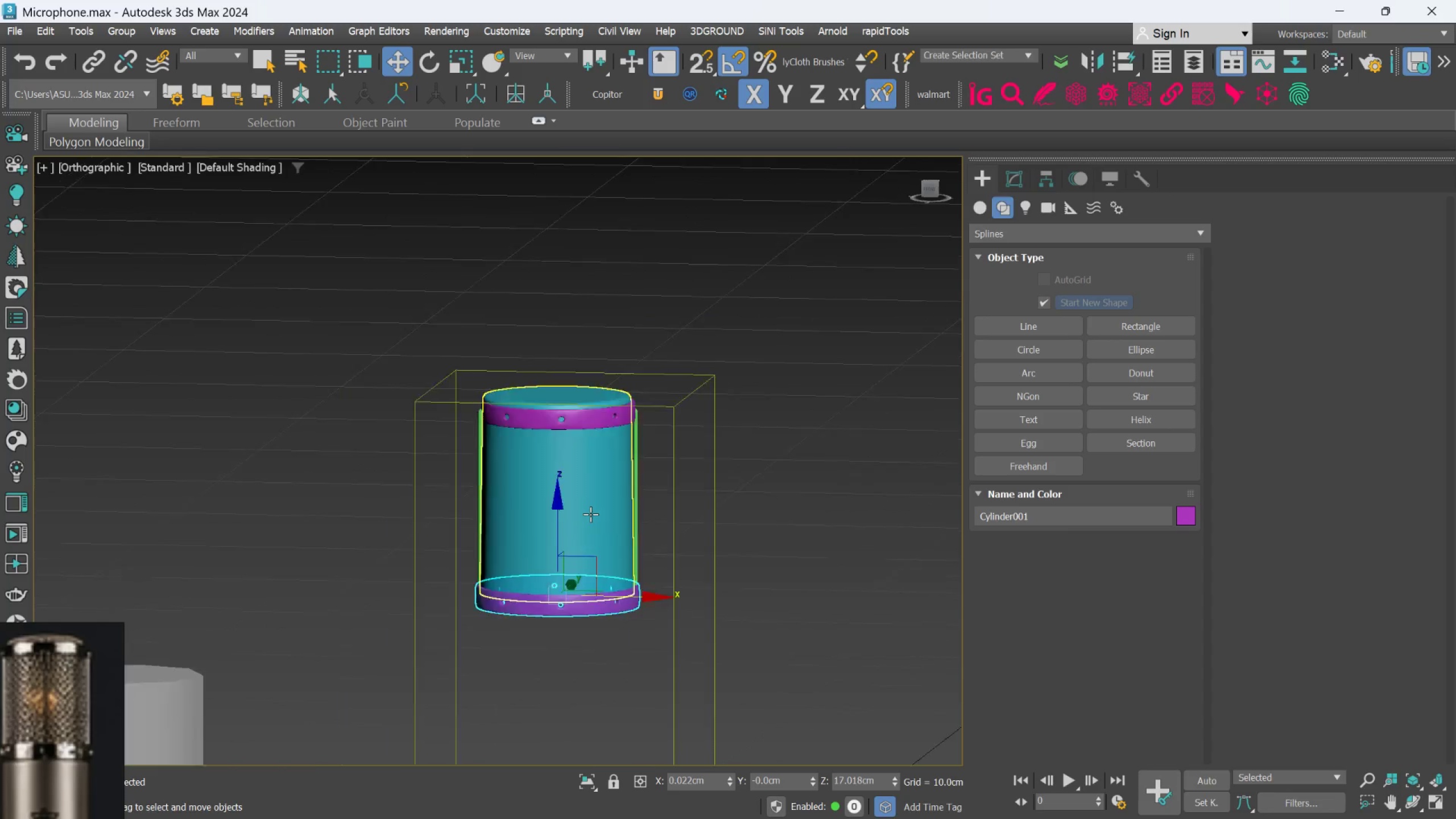 
wait(20.5)
 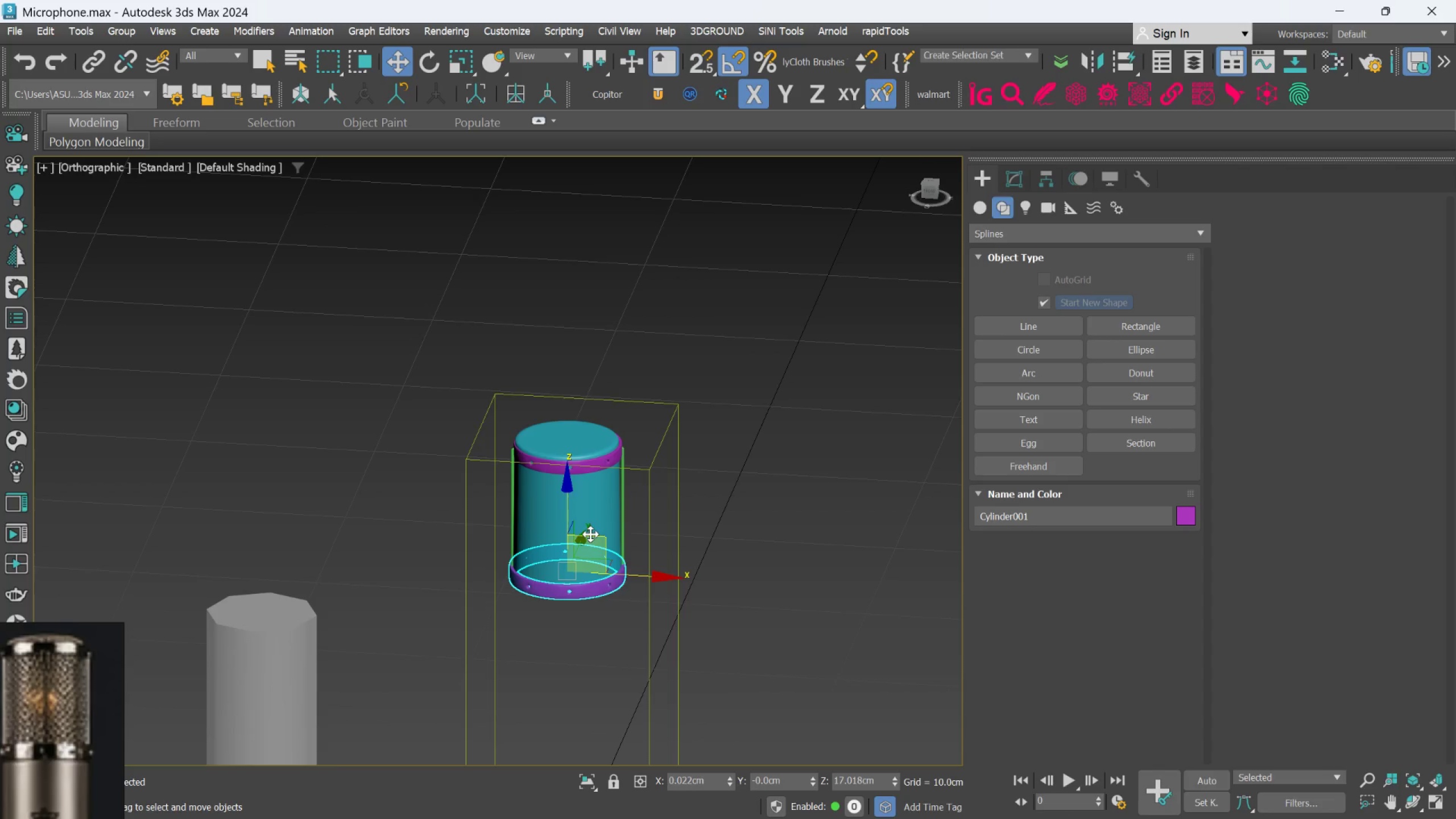 
scroll: coordinate [503, 503], scroll_direction: down, amount: 2.0
 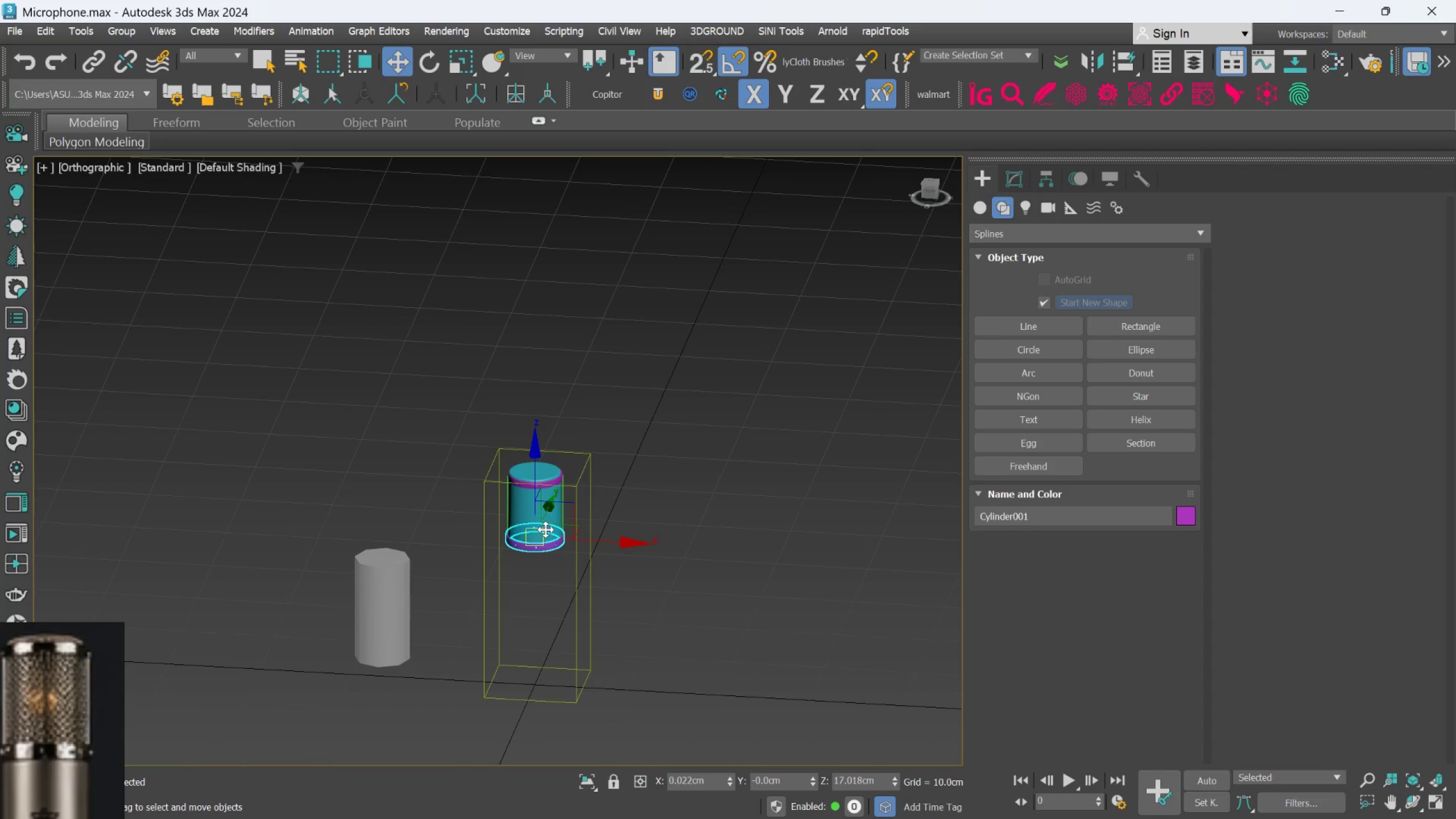 
hold_key(key=AltLeft, duration=0.52)
 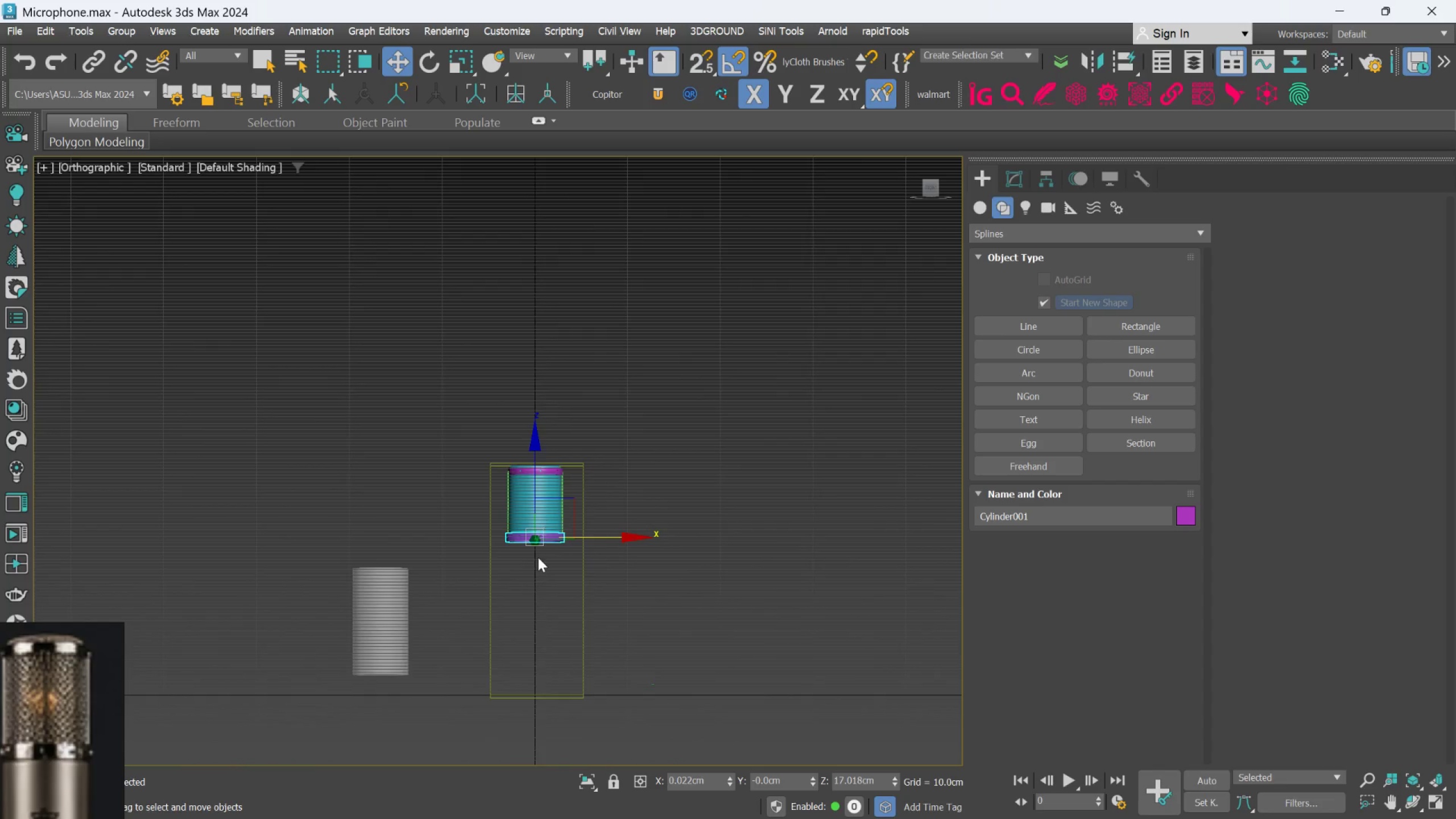 
hold_key(key=AltLeft, duration=1.03)
 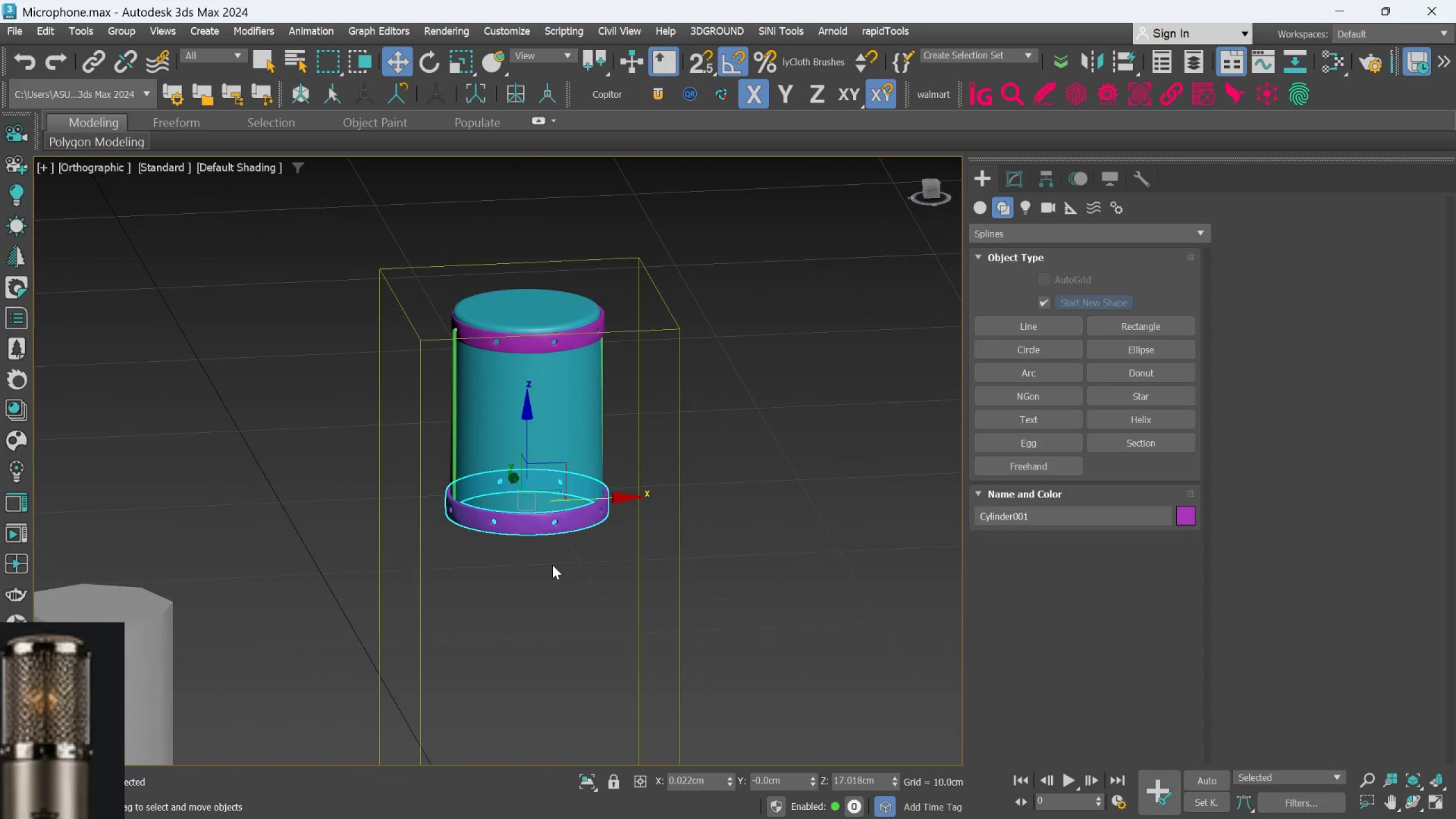 
scroll: coordinate [552, 565], scroll_direction: up, amount: 4.0
 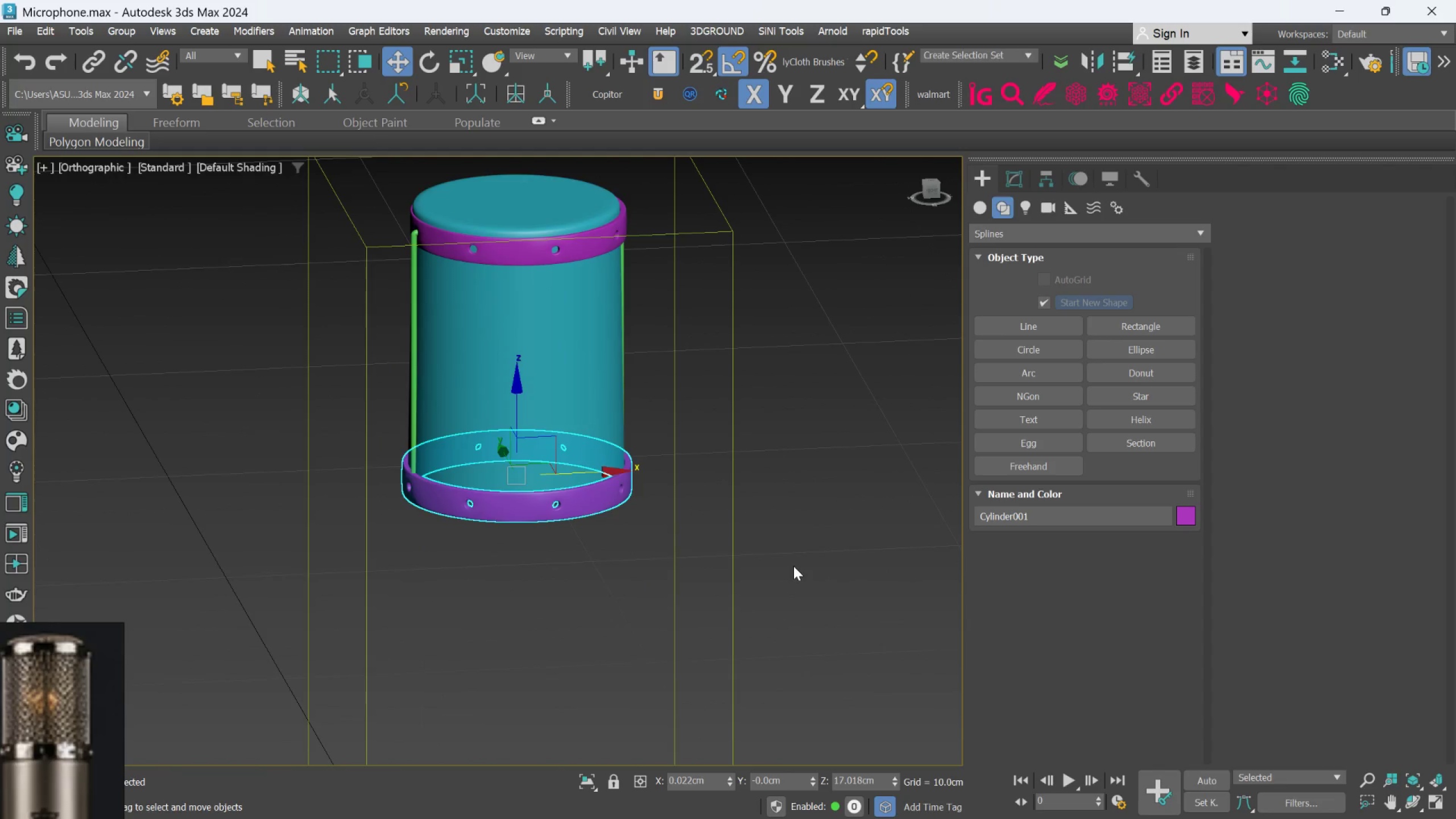 
left_click([793, 566])
 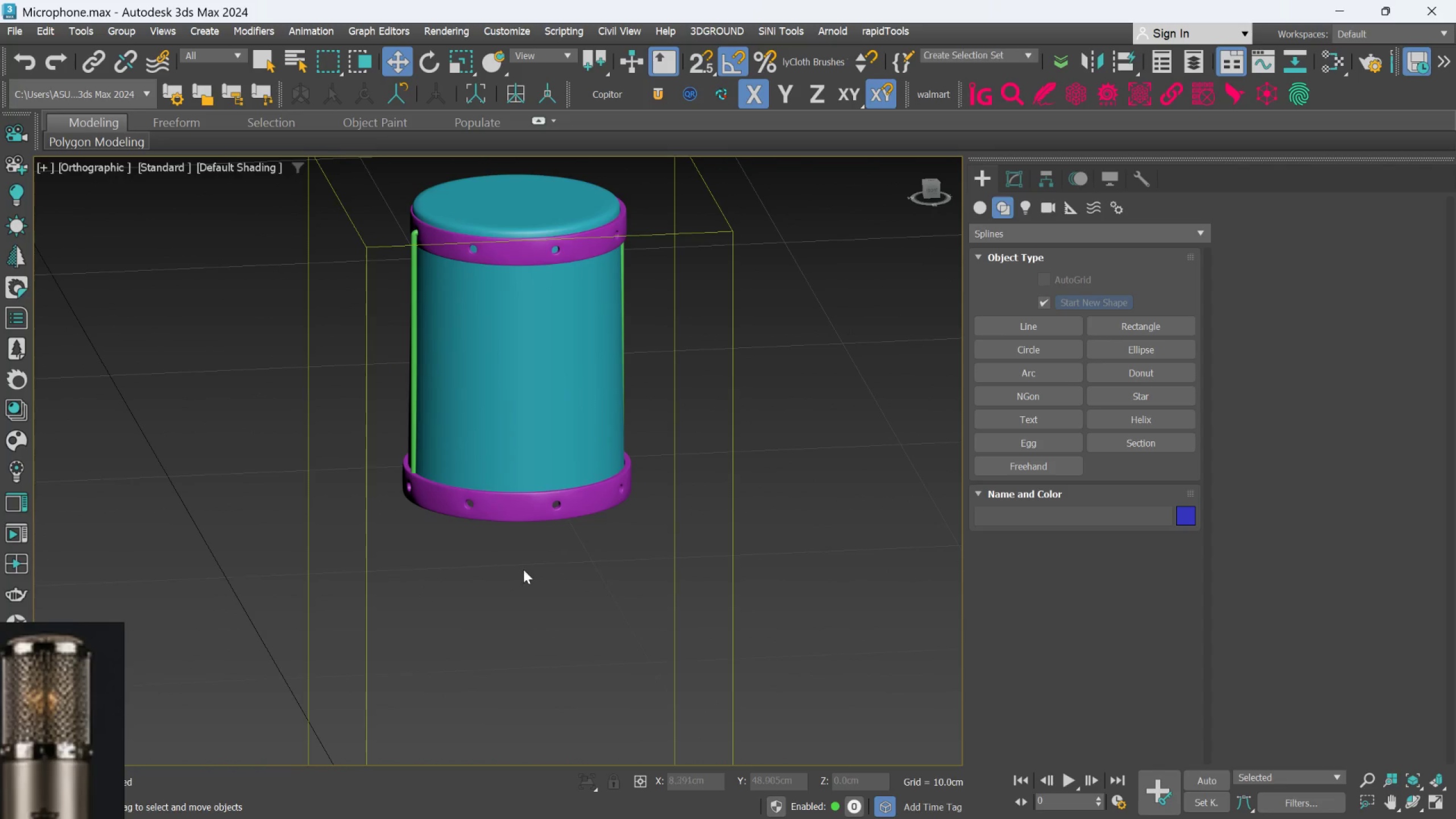 
hold_key(key=AltLeft, duration=0.42)
 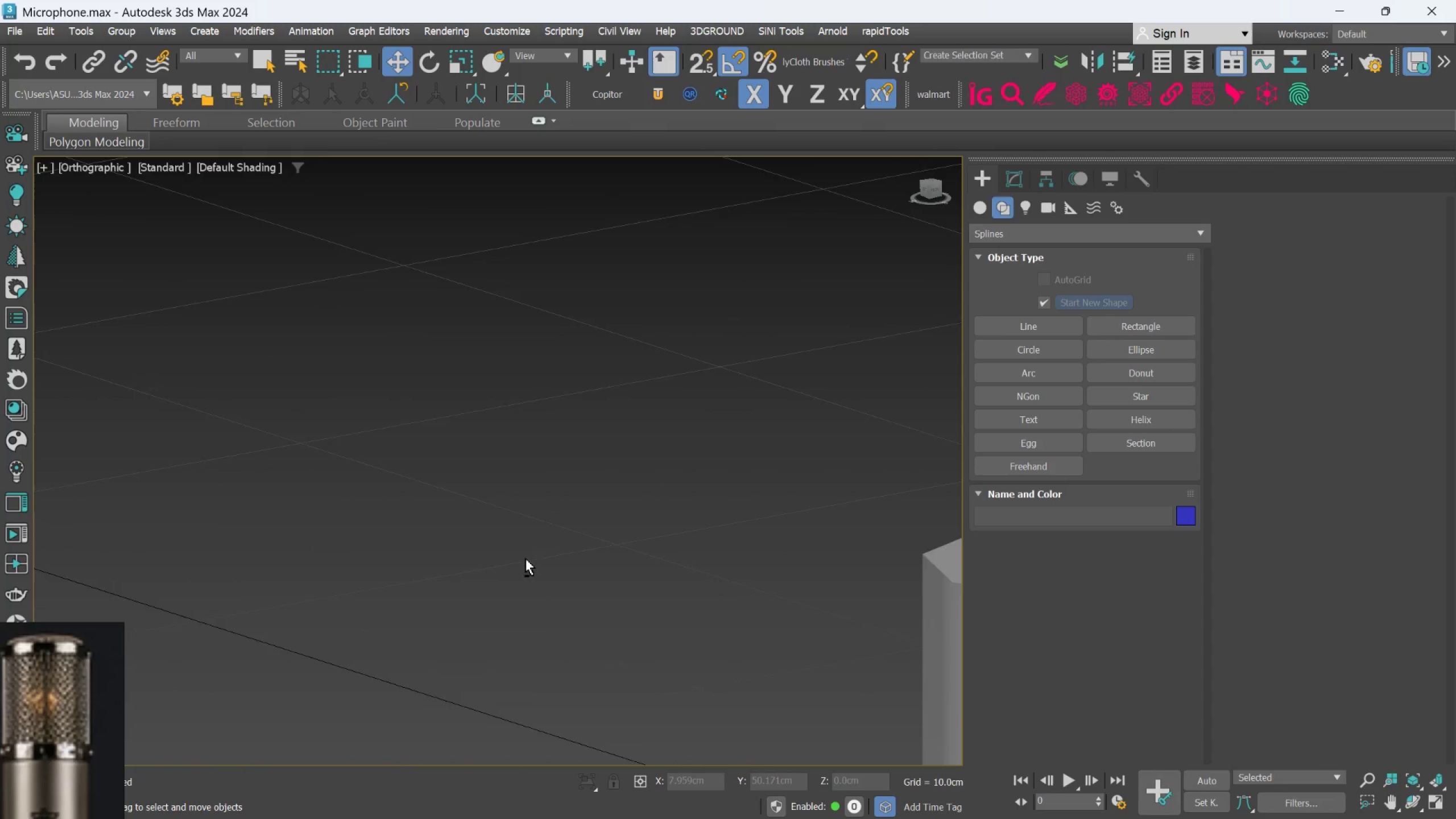 
scroll: coordinate [493, 560], scroll_direction: up, amount: 1.0
 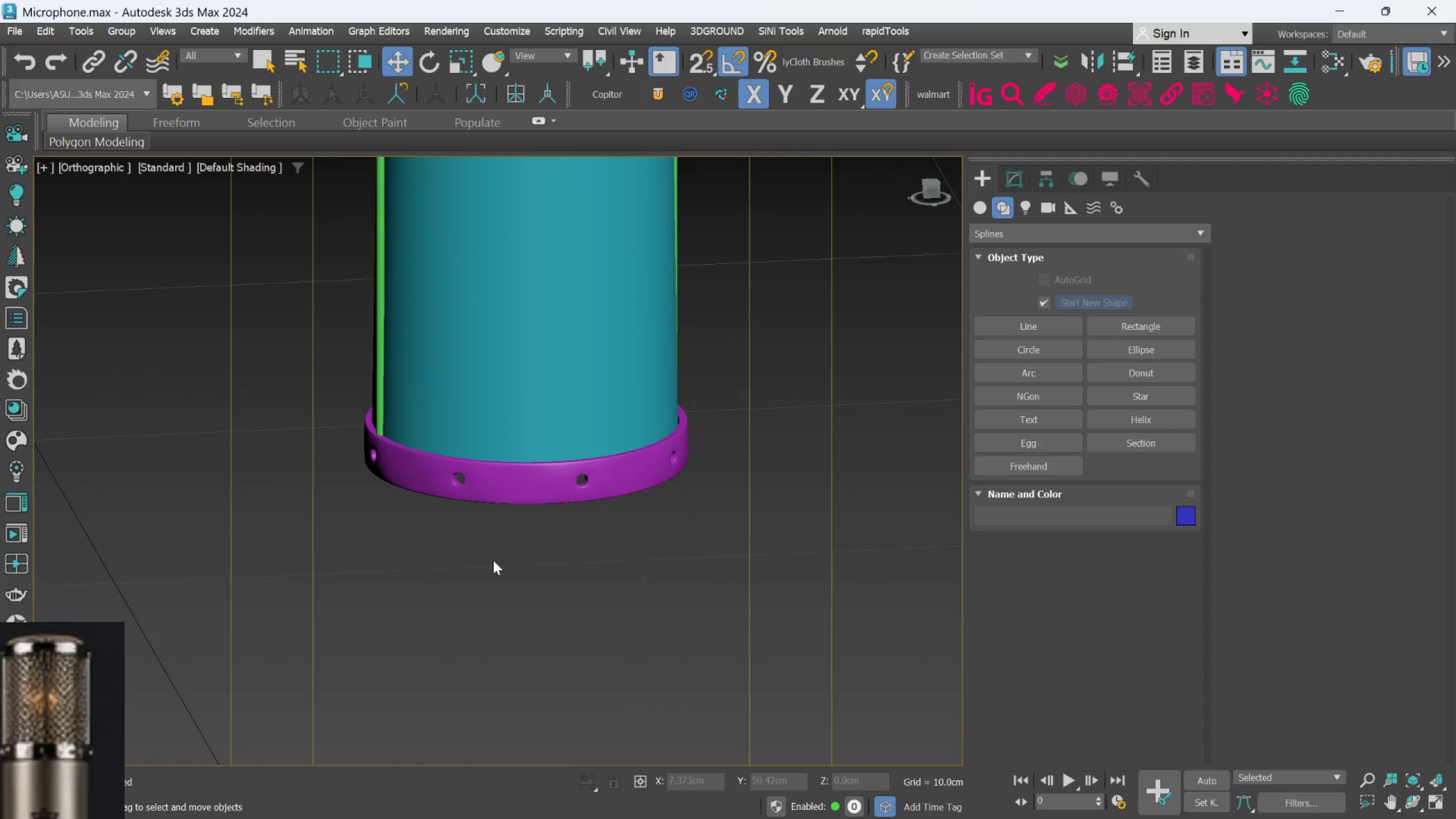 
scroll: coordinate [522, 572], scroll_direction: down, amount: 4.0
 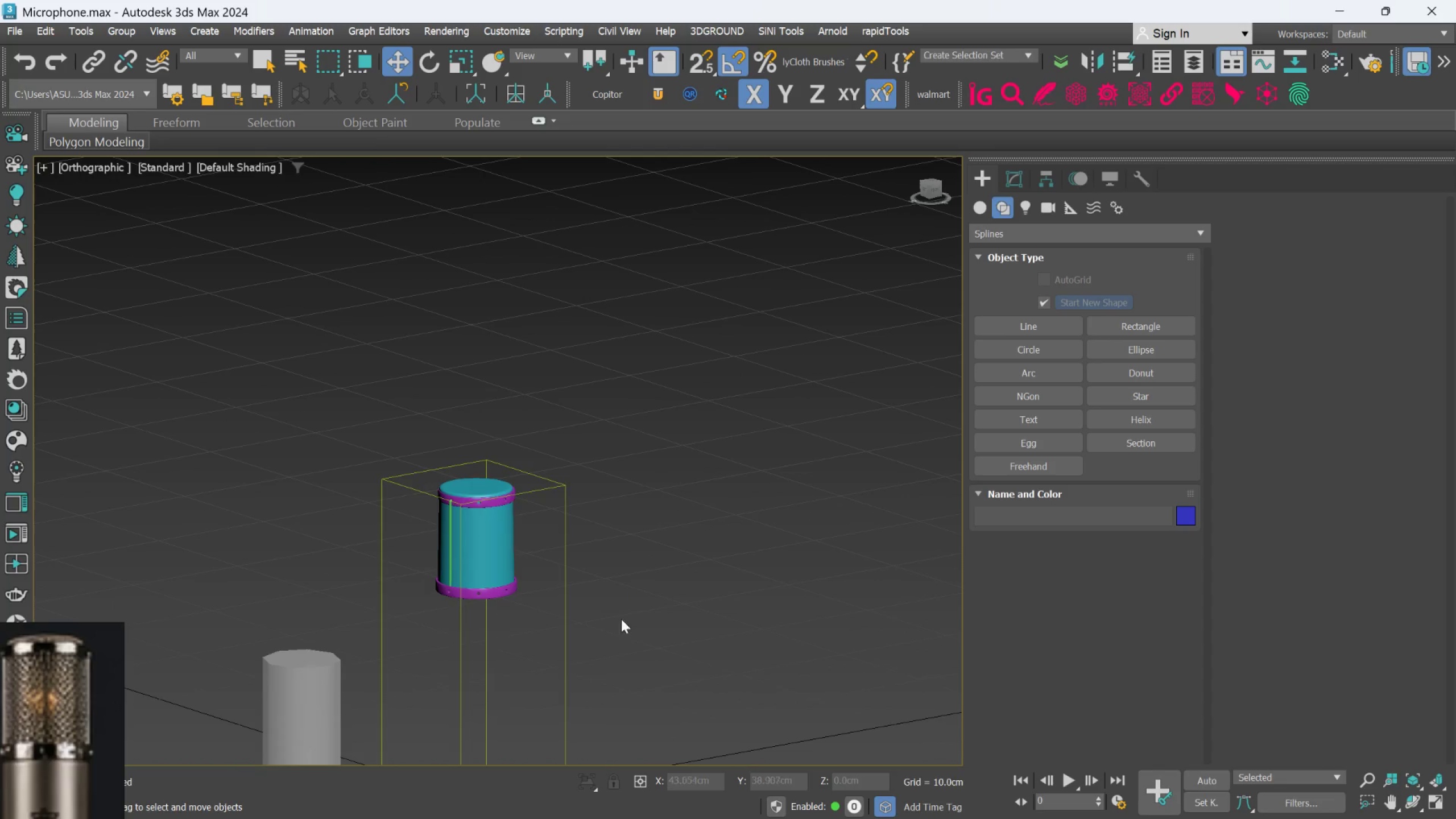 
scroll: coordinate [466, 524], scroll_direction: up, amount: 6.0
 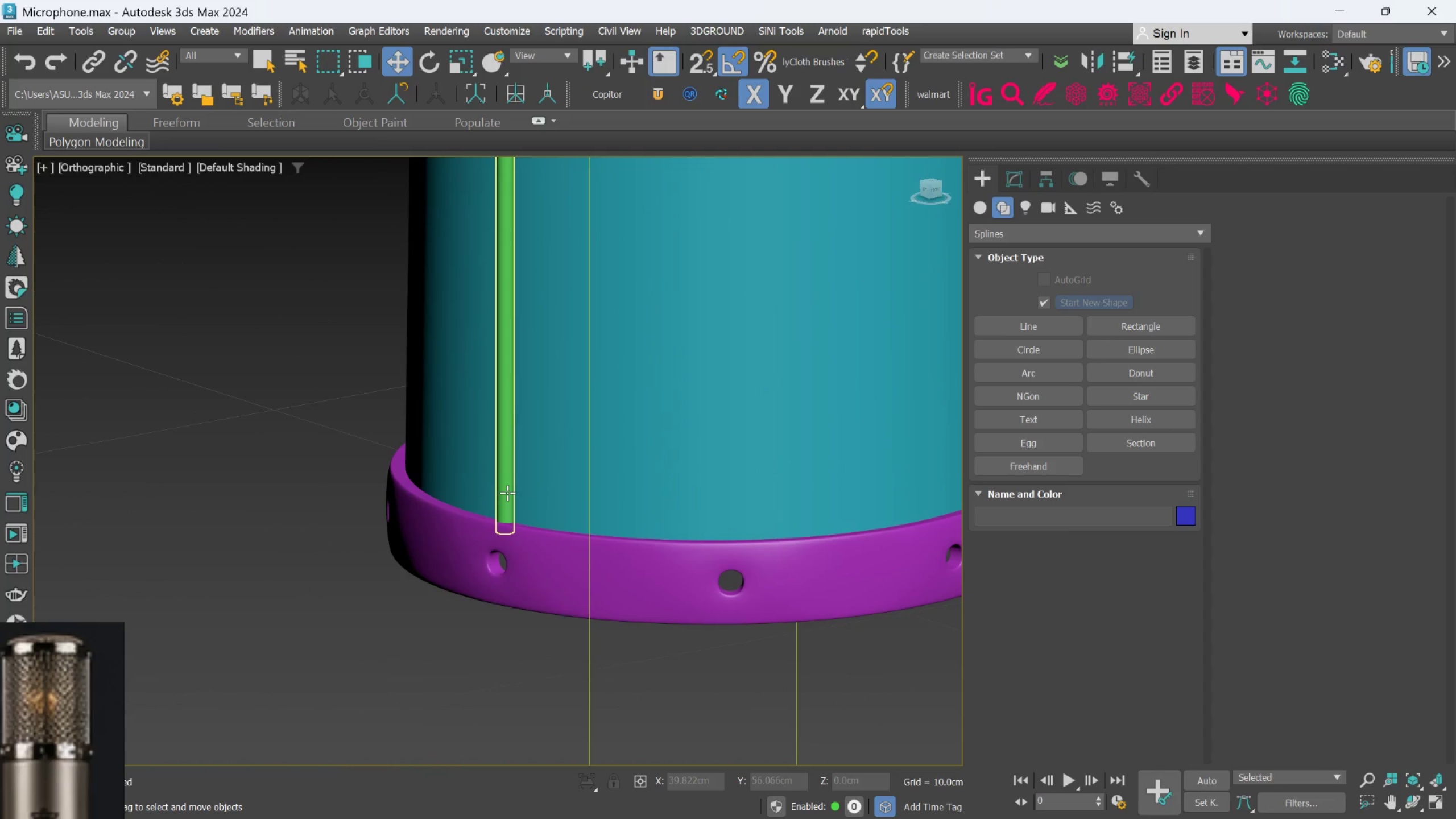 
left_click([508, 492])
 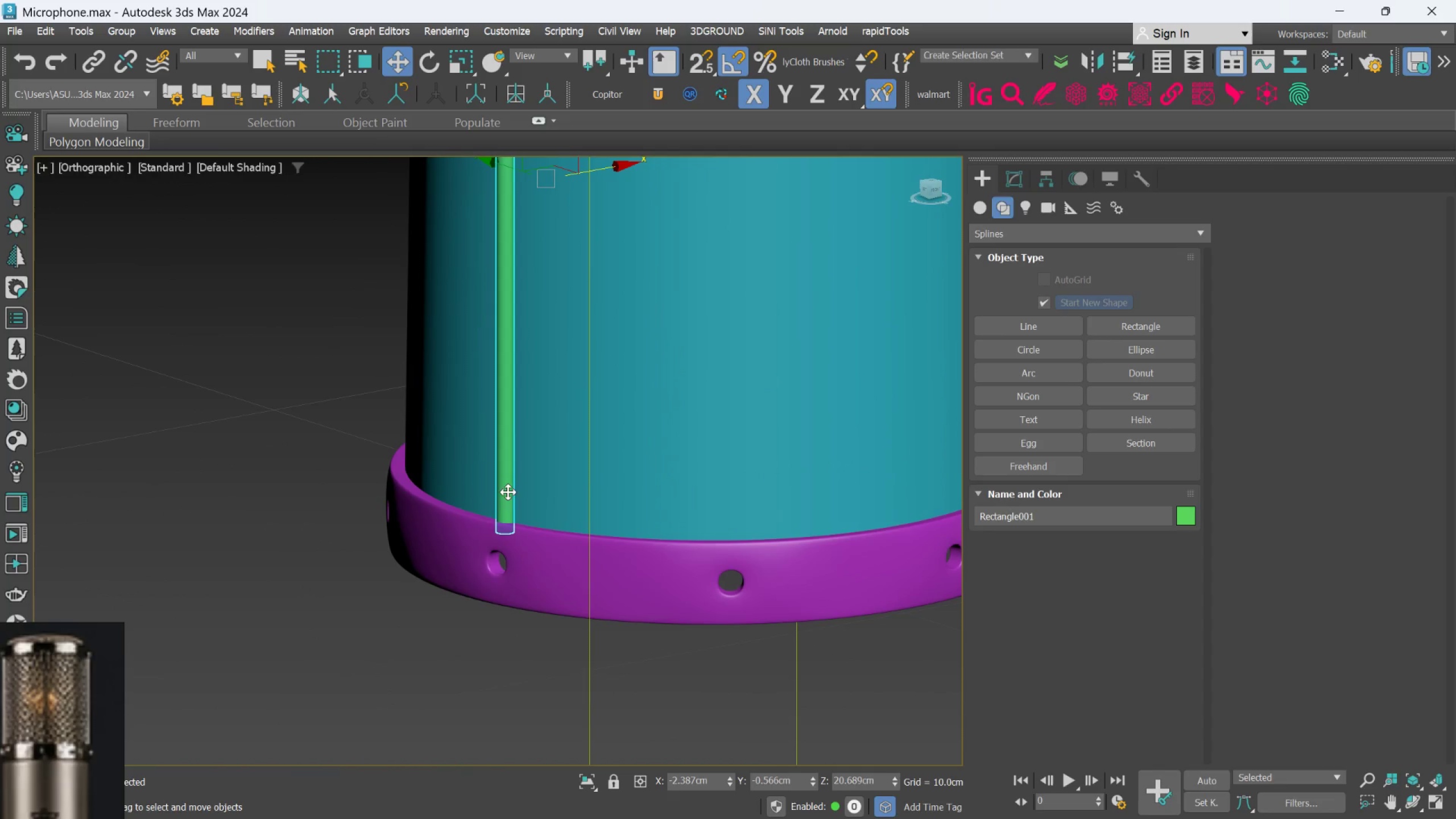 
hold_key(key=AltLeft, duration=1.25)
 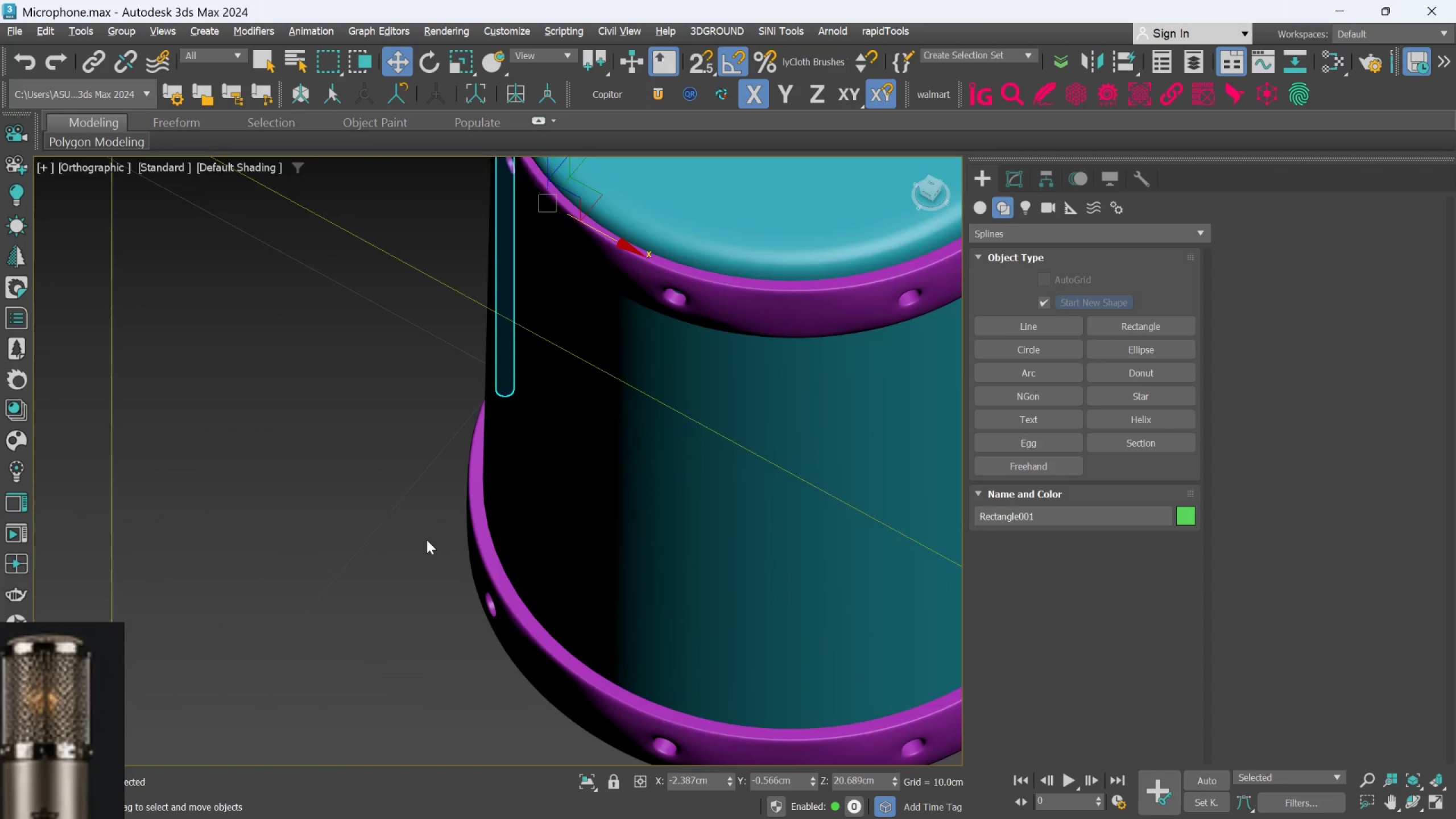 
hold_key(key=AltLeft, duration=0.81)
 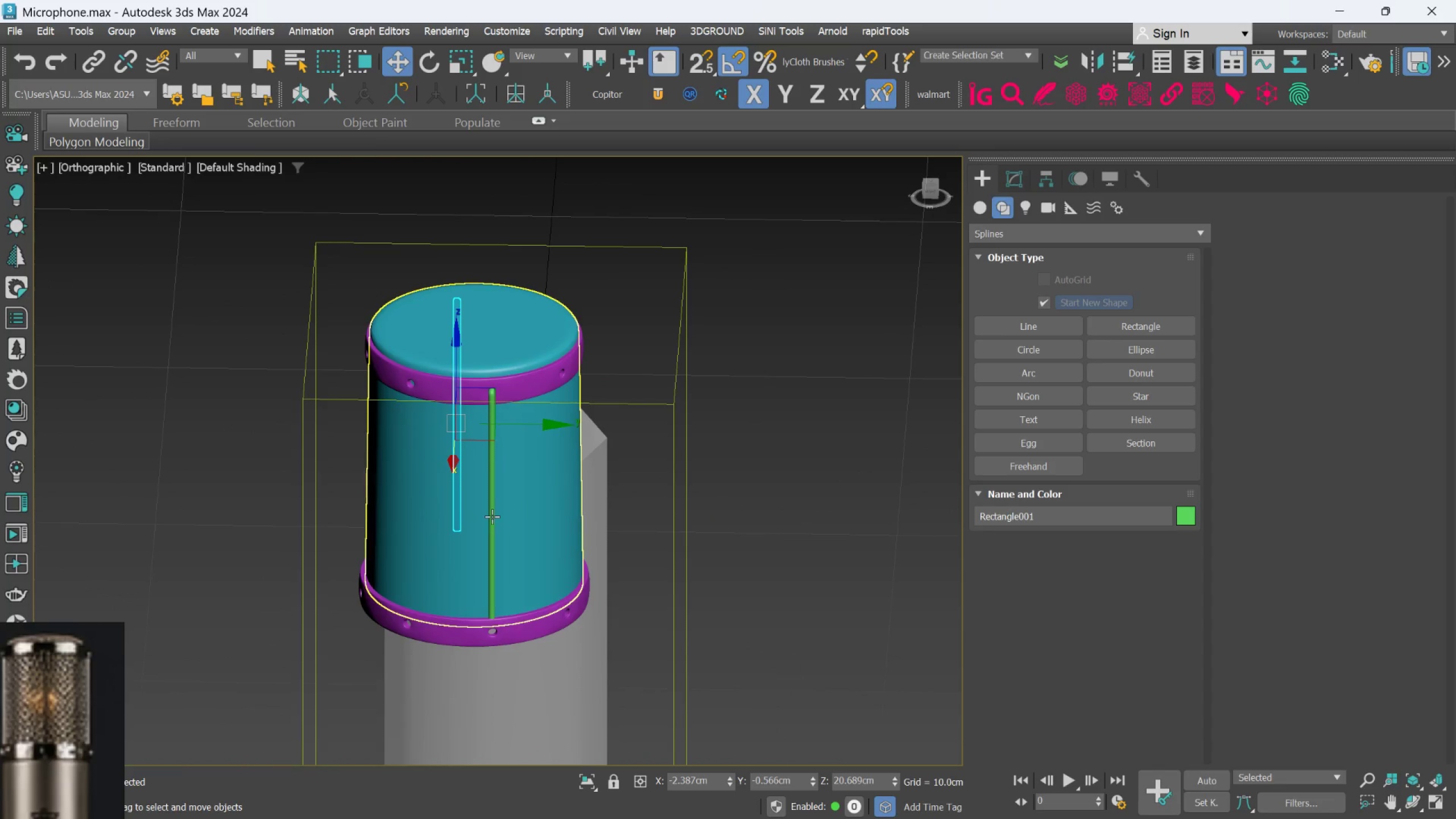 
scroll: coordinate [428, 547], scroll_direction: down, amount: 3.0
 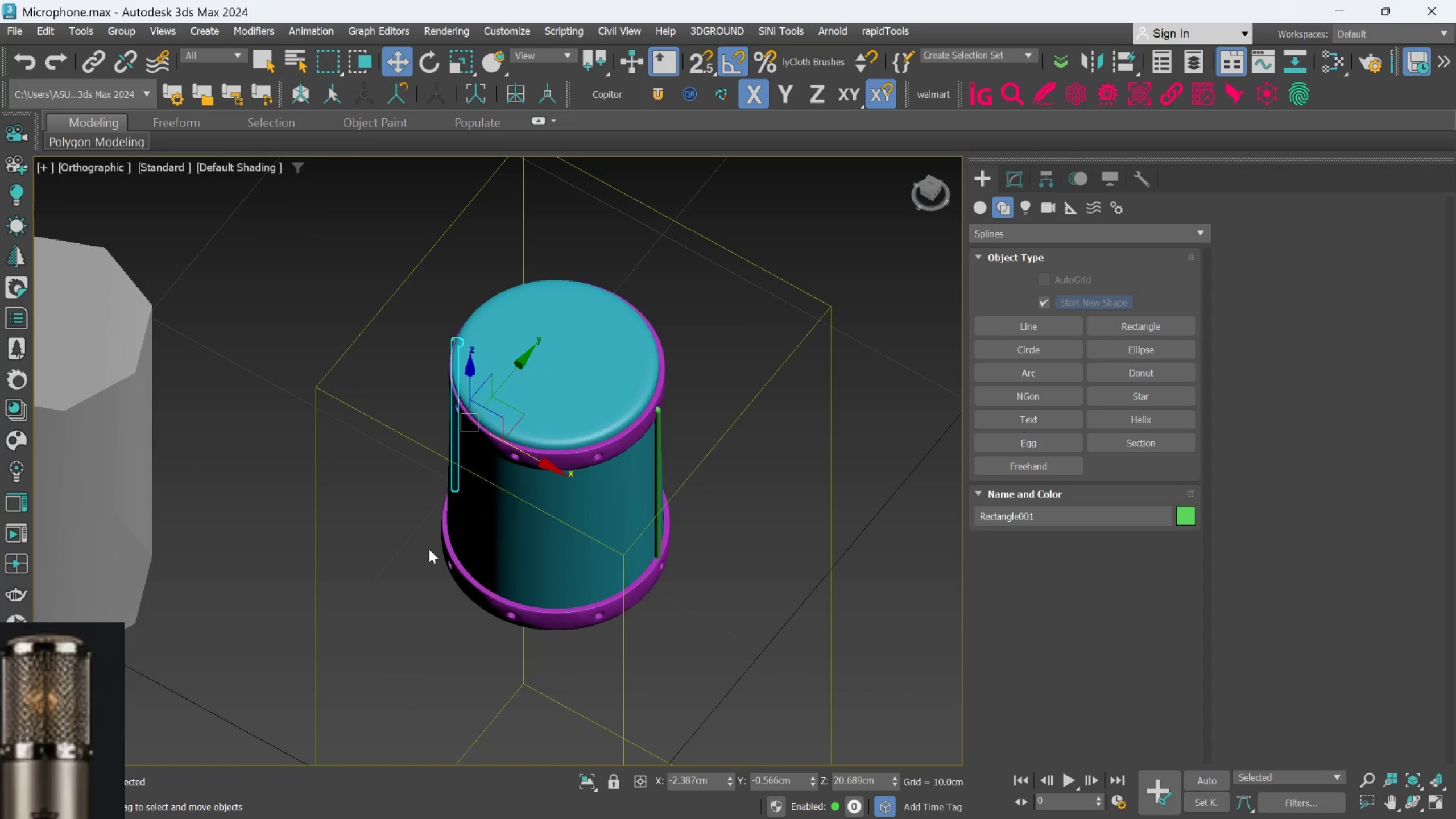 
hold_key(key=AltLeft, duration=0.39)
 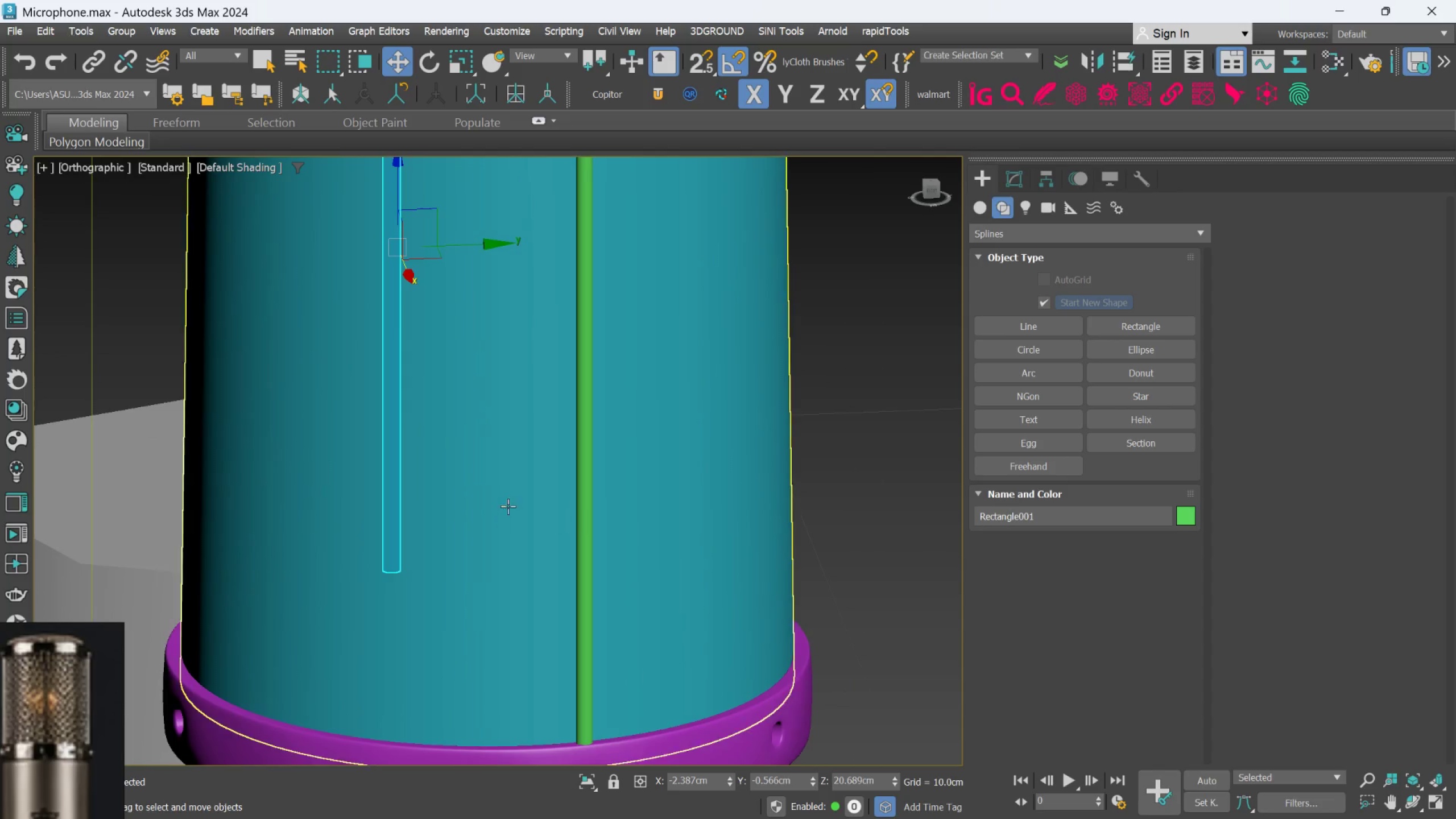 
scroll: coordinate [492, 516], scroll_direction: up, amount: 3.0
 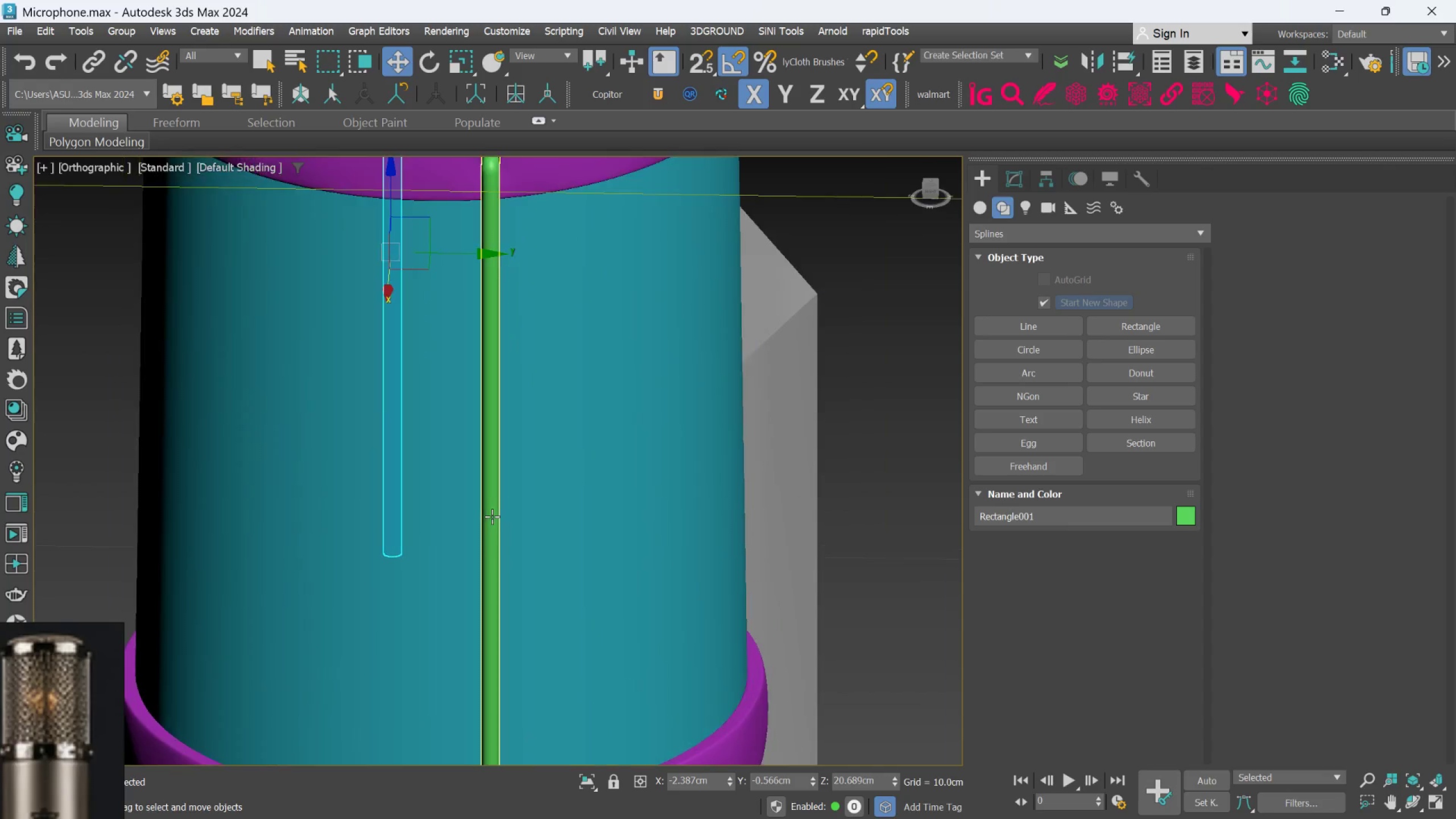 
scroll: coordinate [511, 518], scroll_direction: down, amount: 1.0
 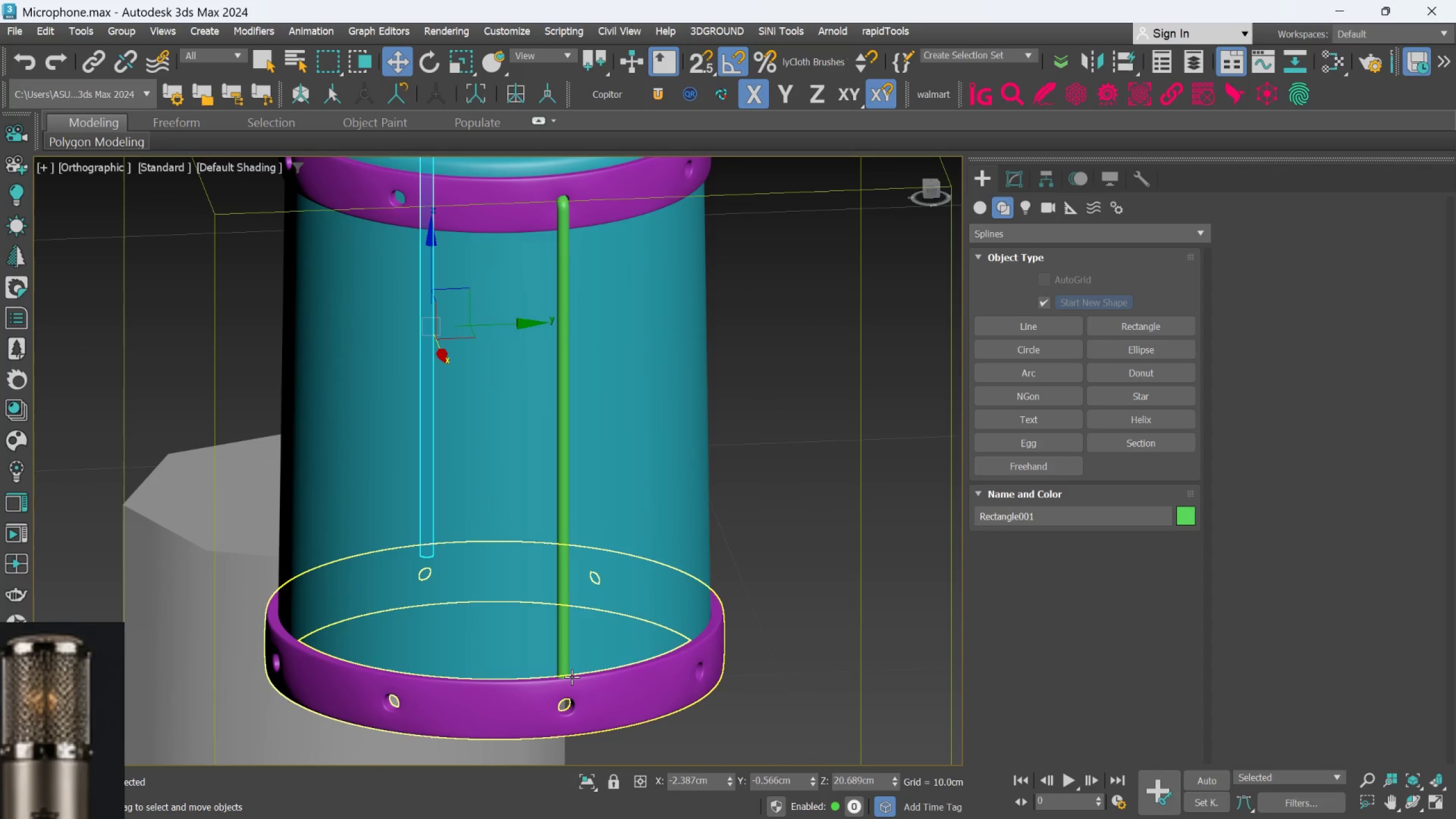 
left_click([572, 686])
 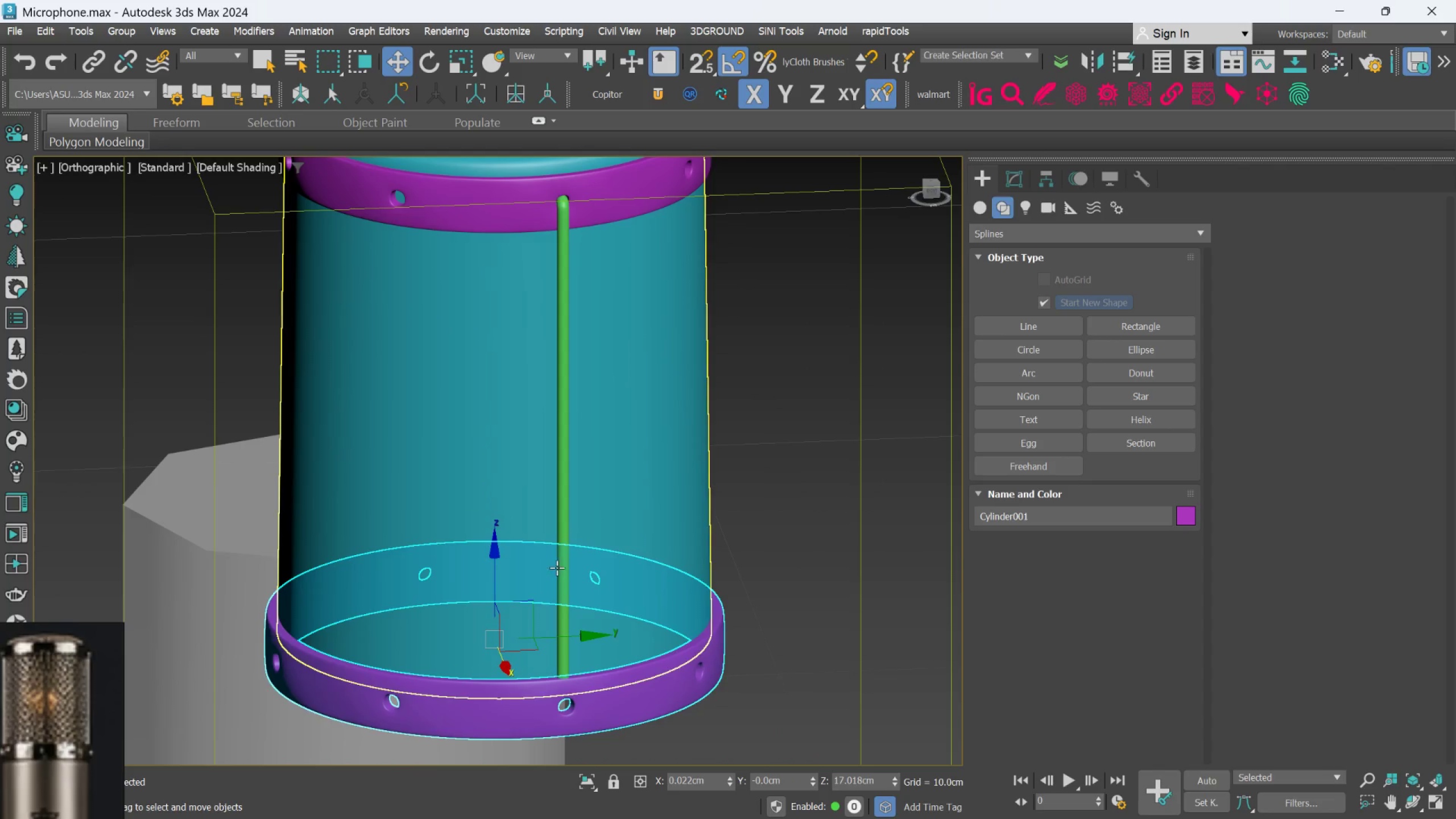 
left_click([559, 562])
 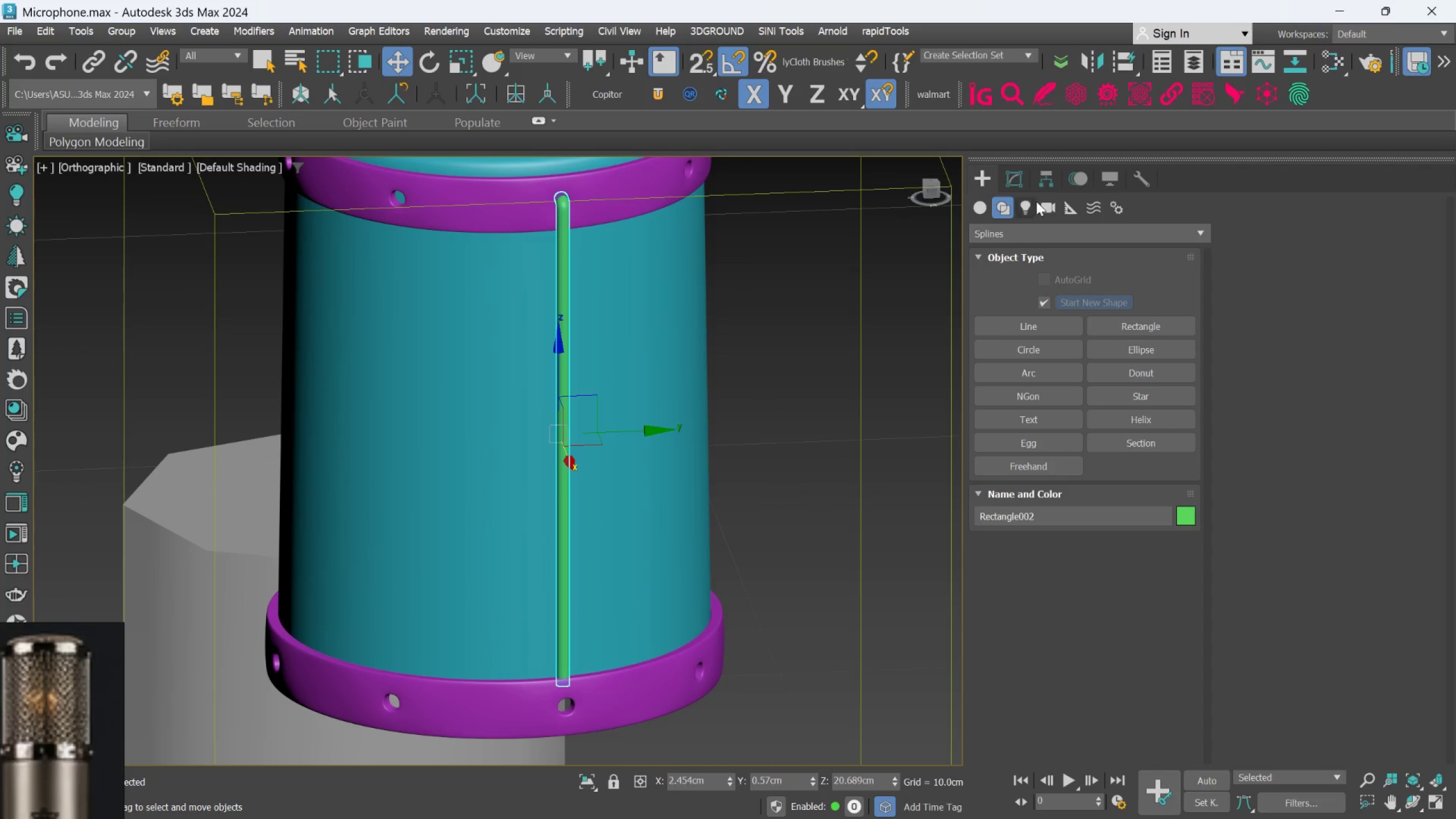 
left_click([1017, 169])
 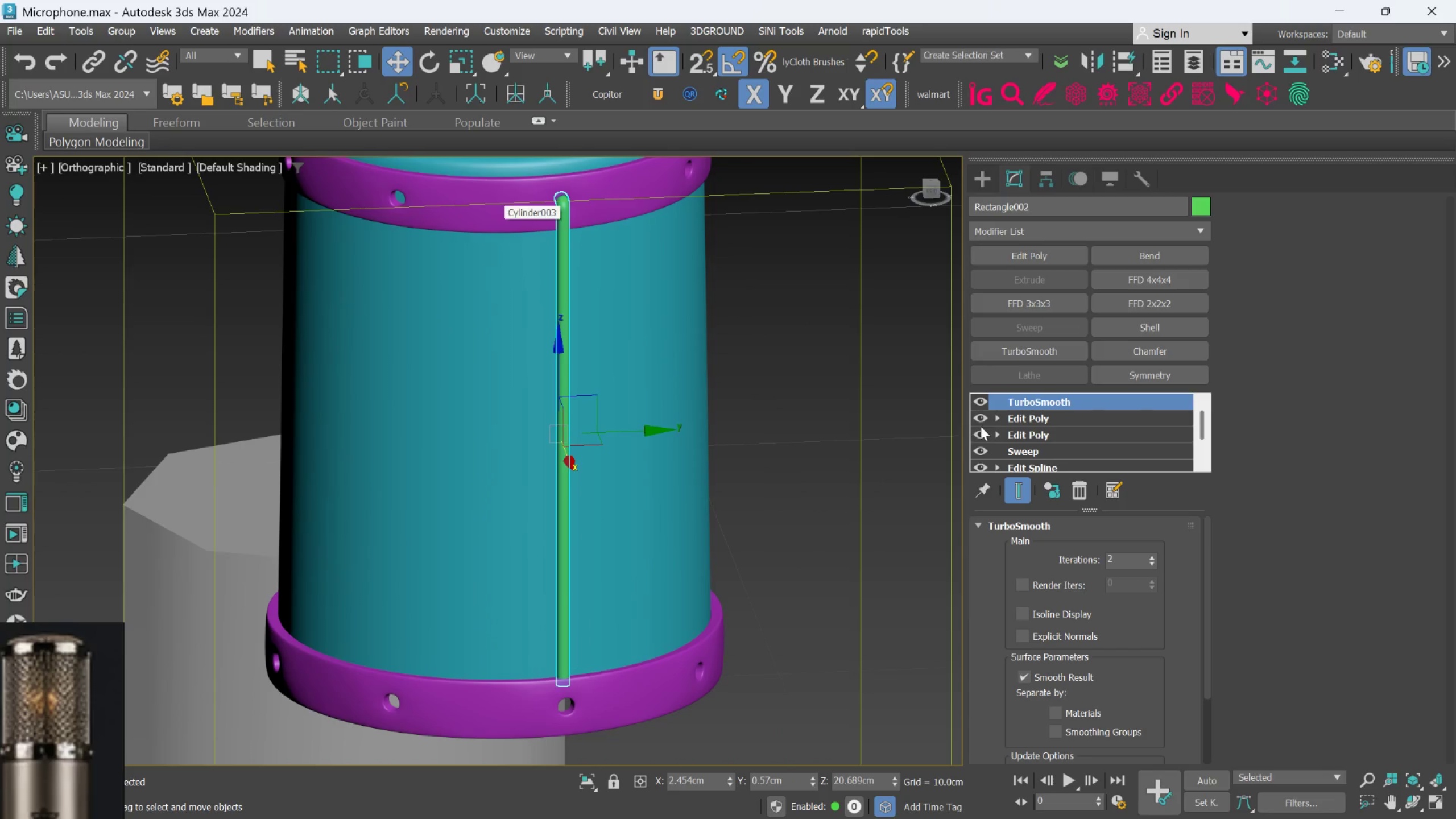 
left_click([697, 675])
 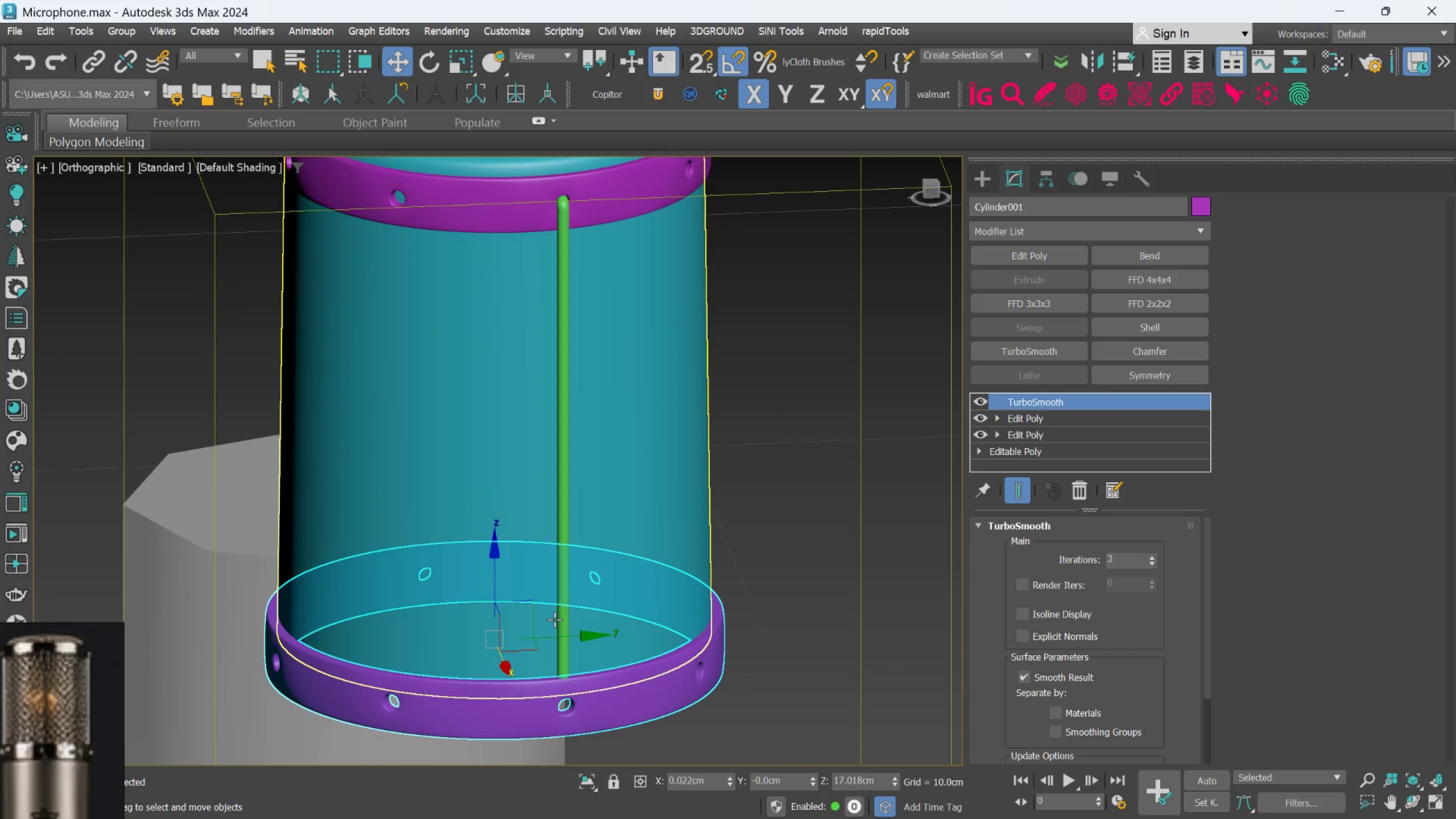 
left_click([561, 602])
 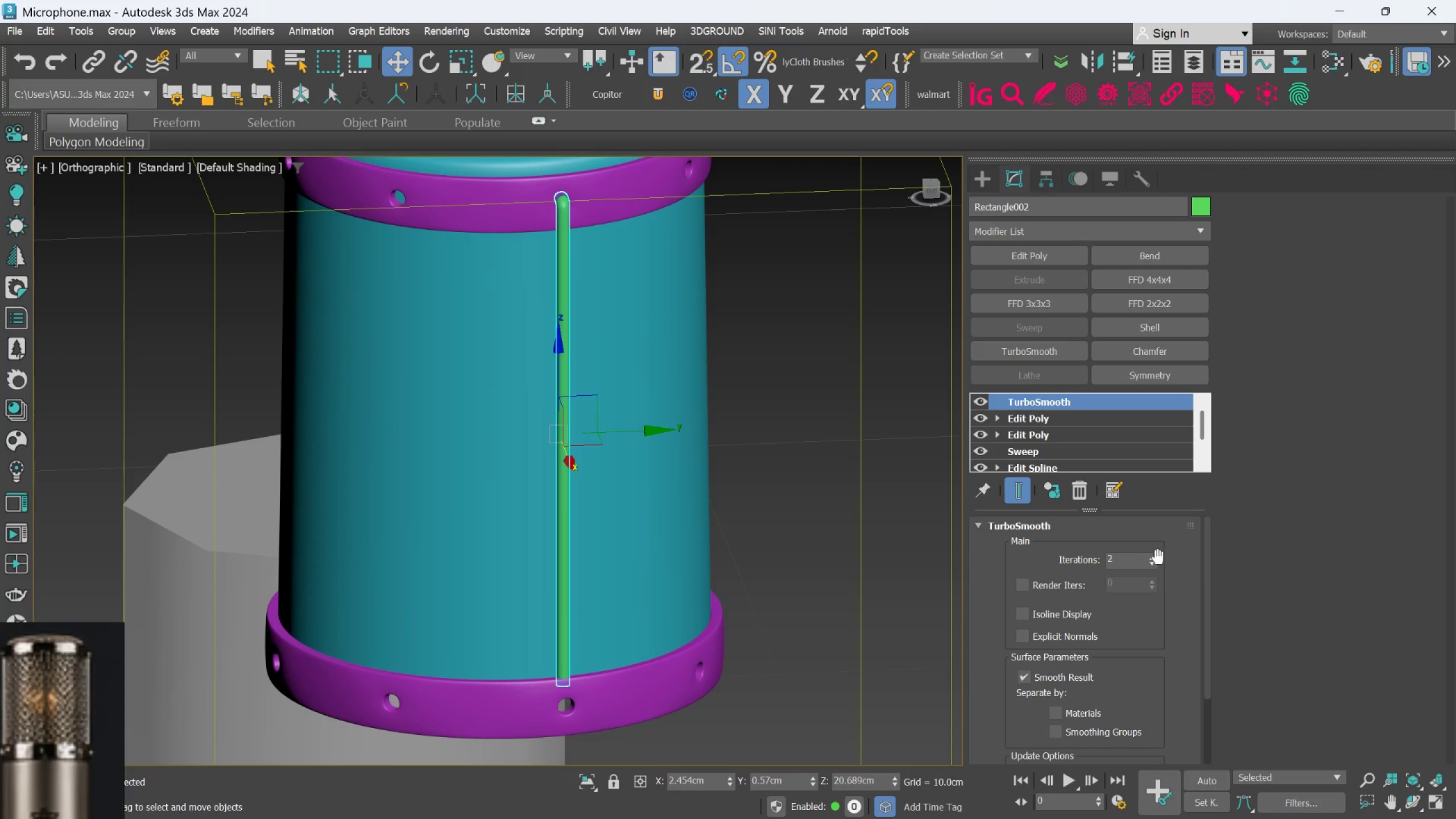 
left_click([1156, 560])
 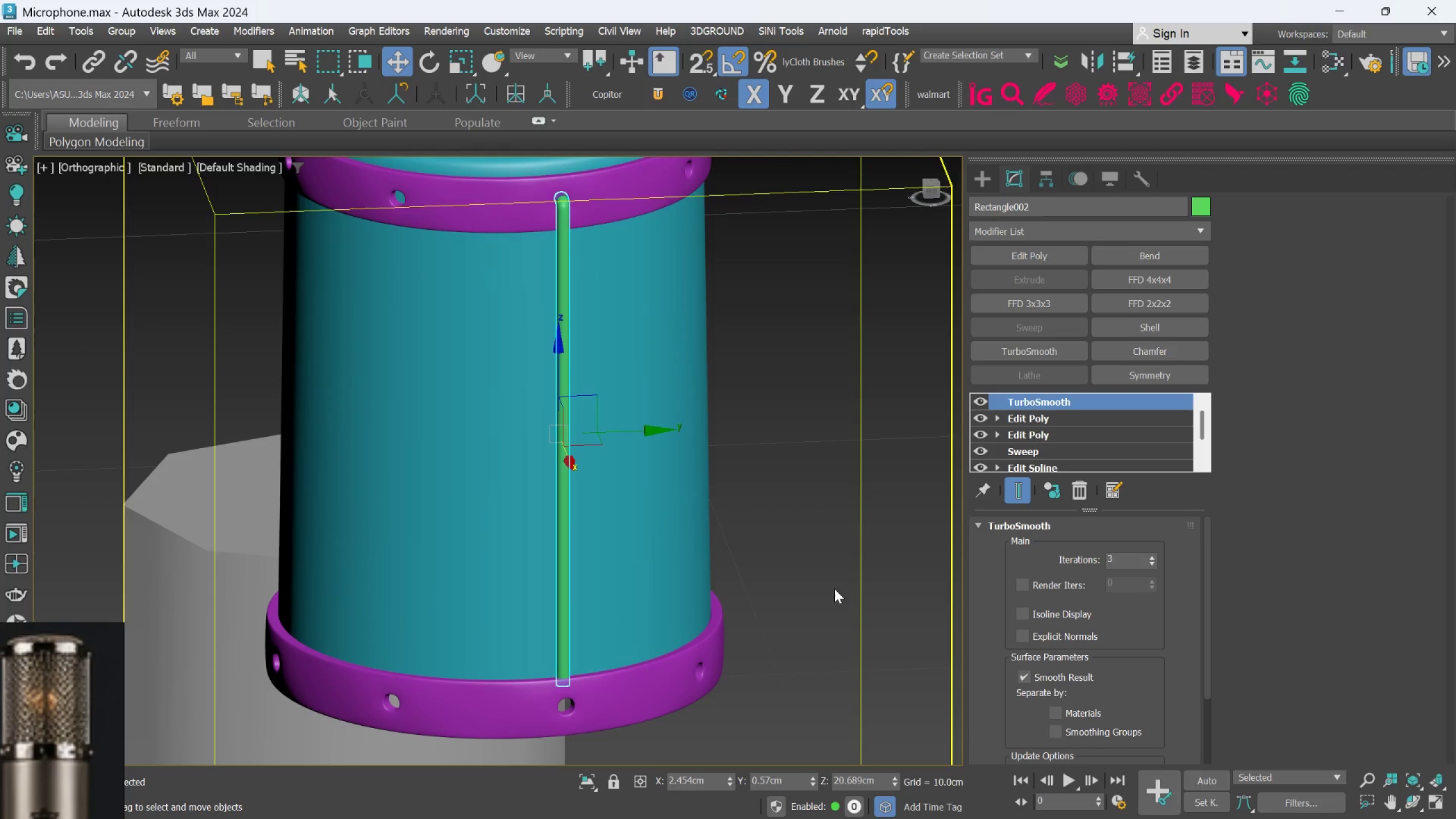 
left_click([824, 589])
 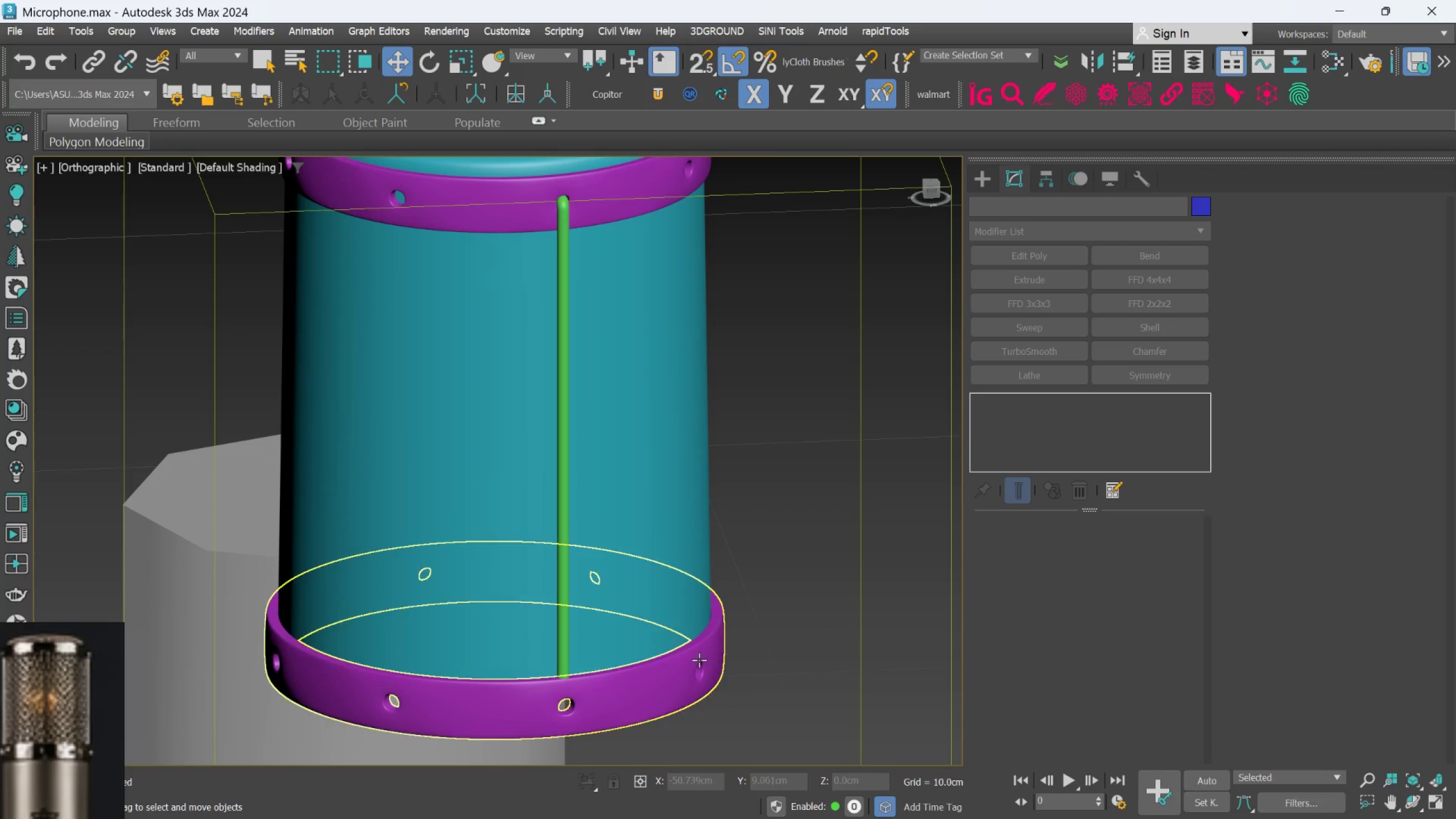 
left_click([696, 660])
 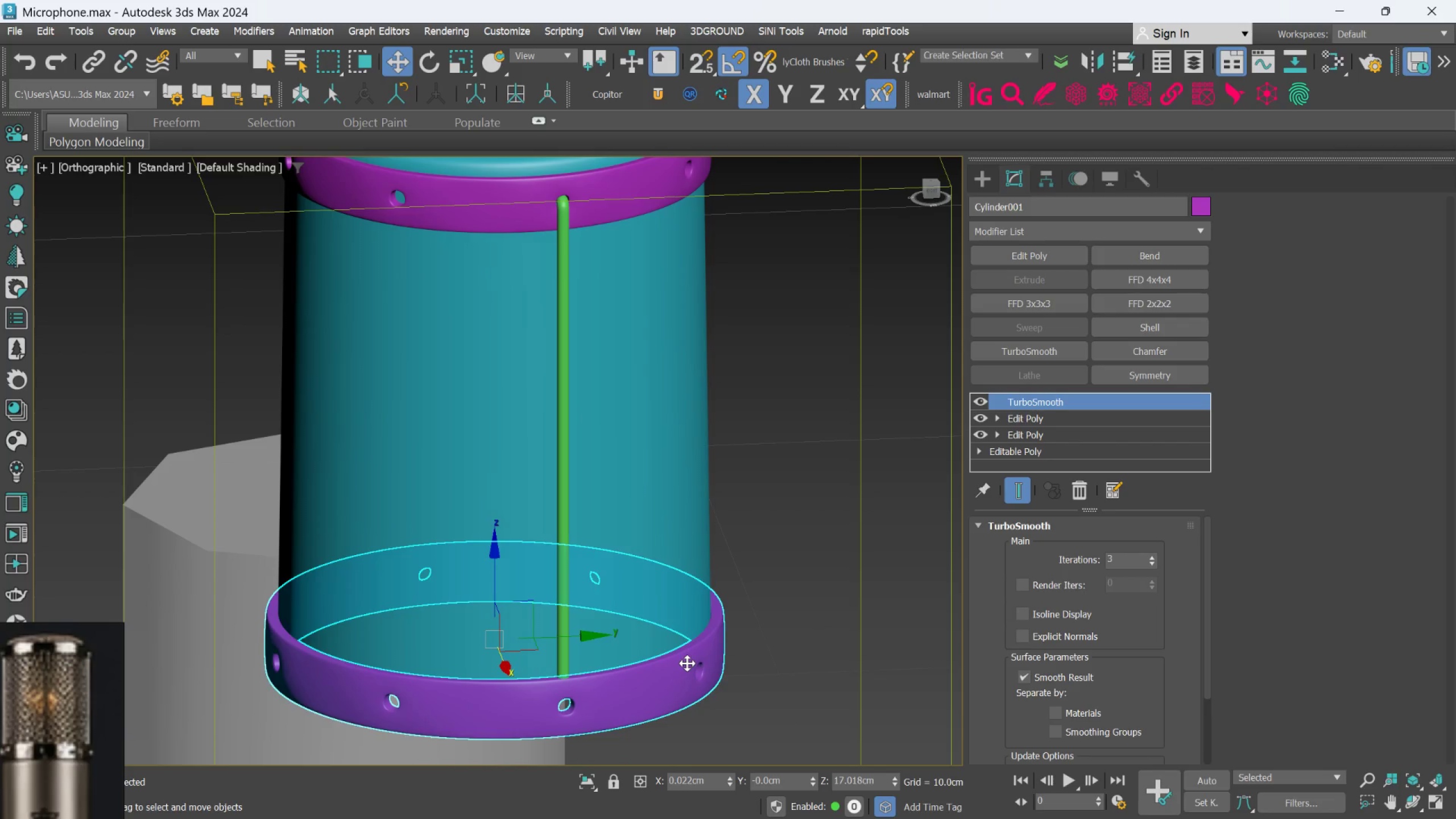 
scroll: coordinate [672, 667], scroll_direction: up, amount: 2.0
 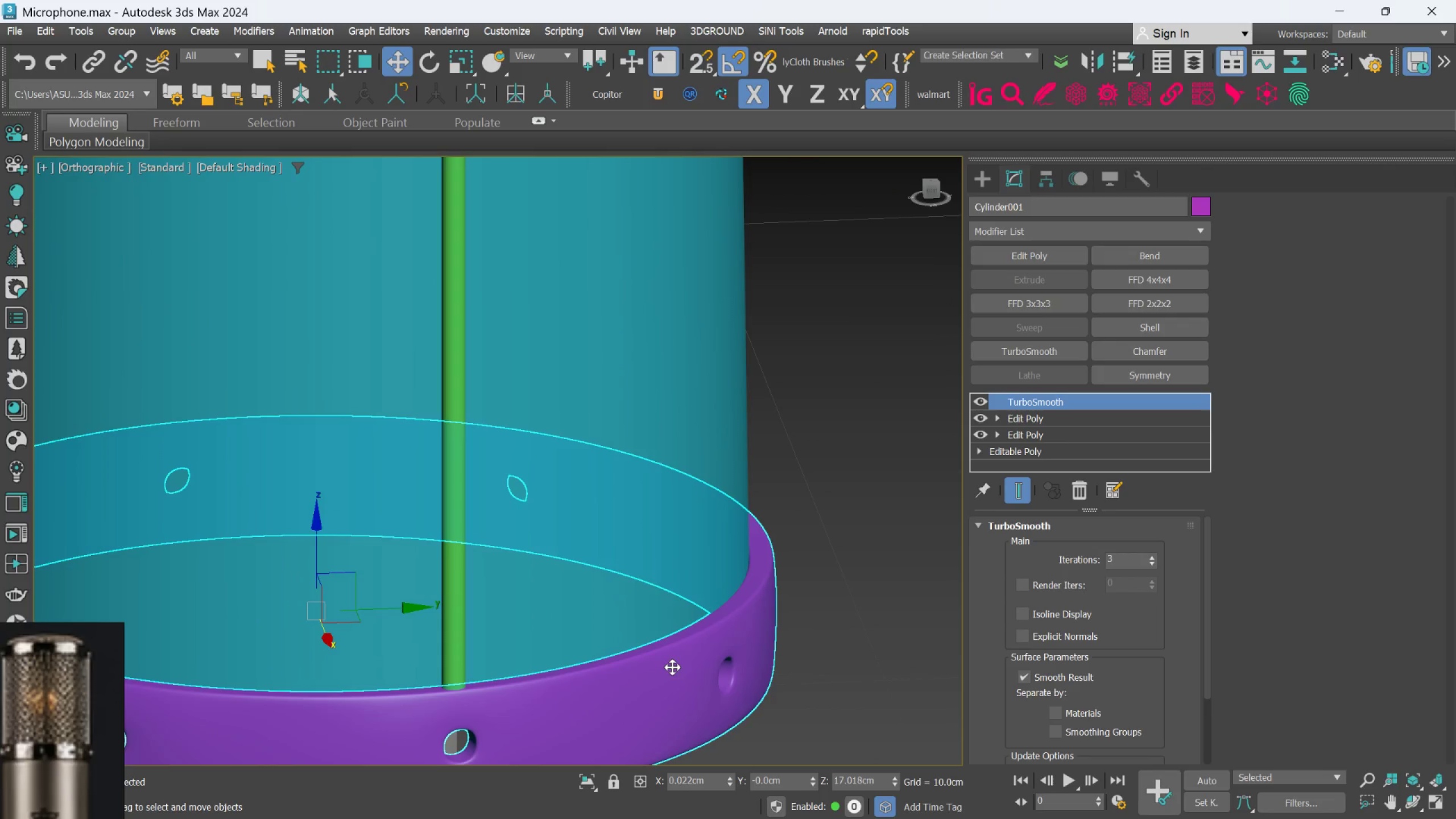 
scroll: coordinate [672, 667], scroll_direction: down, amount: 3.0
 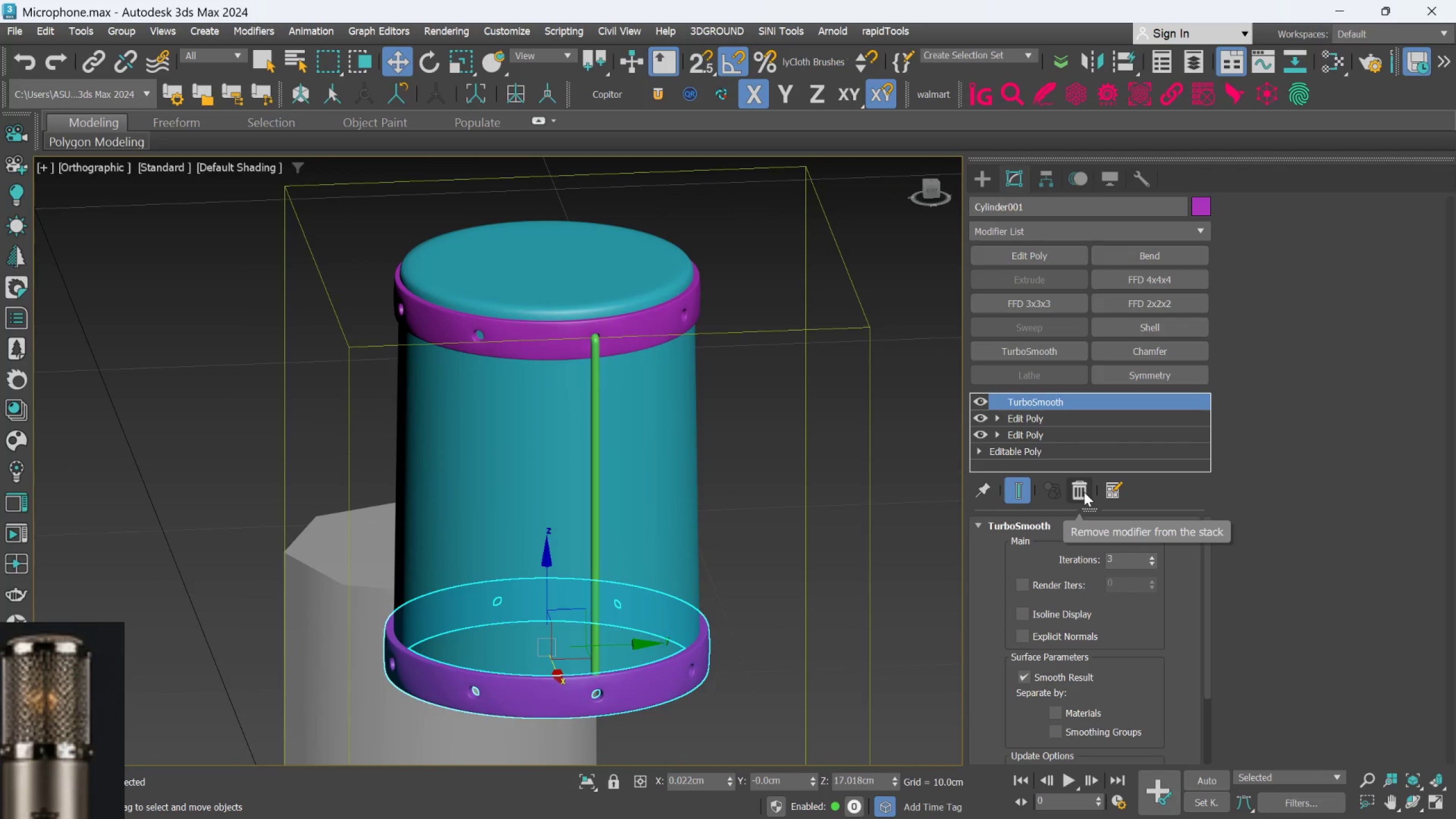 
left_click([1084, 492])
 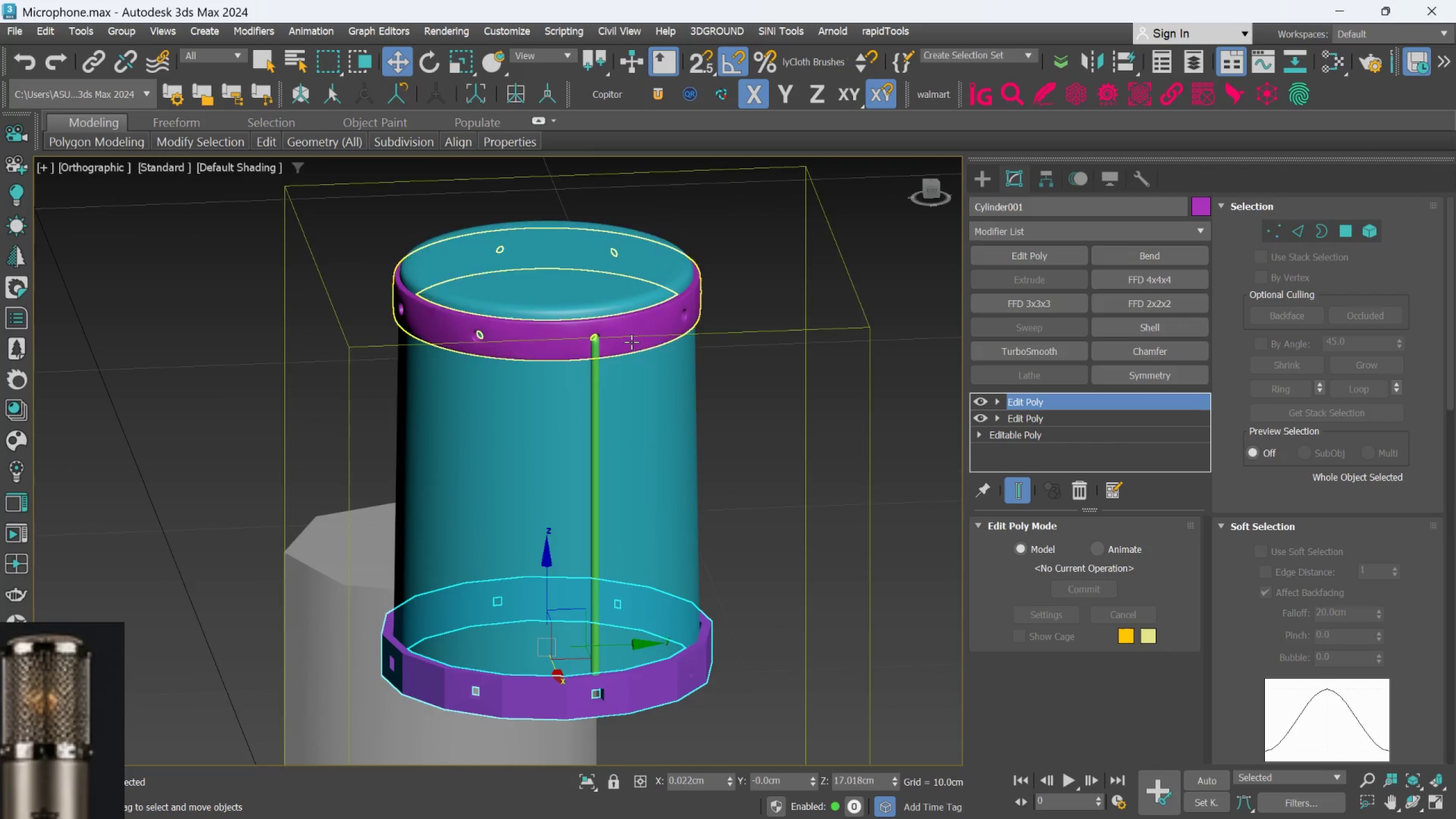 
left_click([632, 337])
 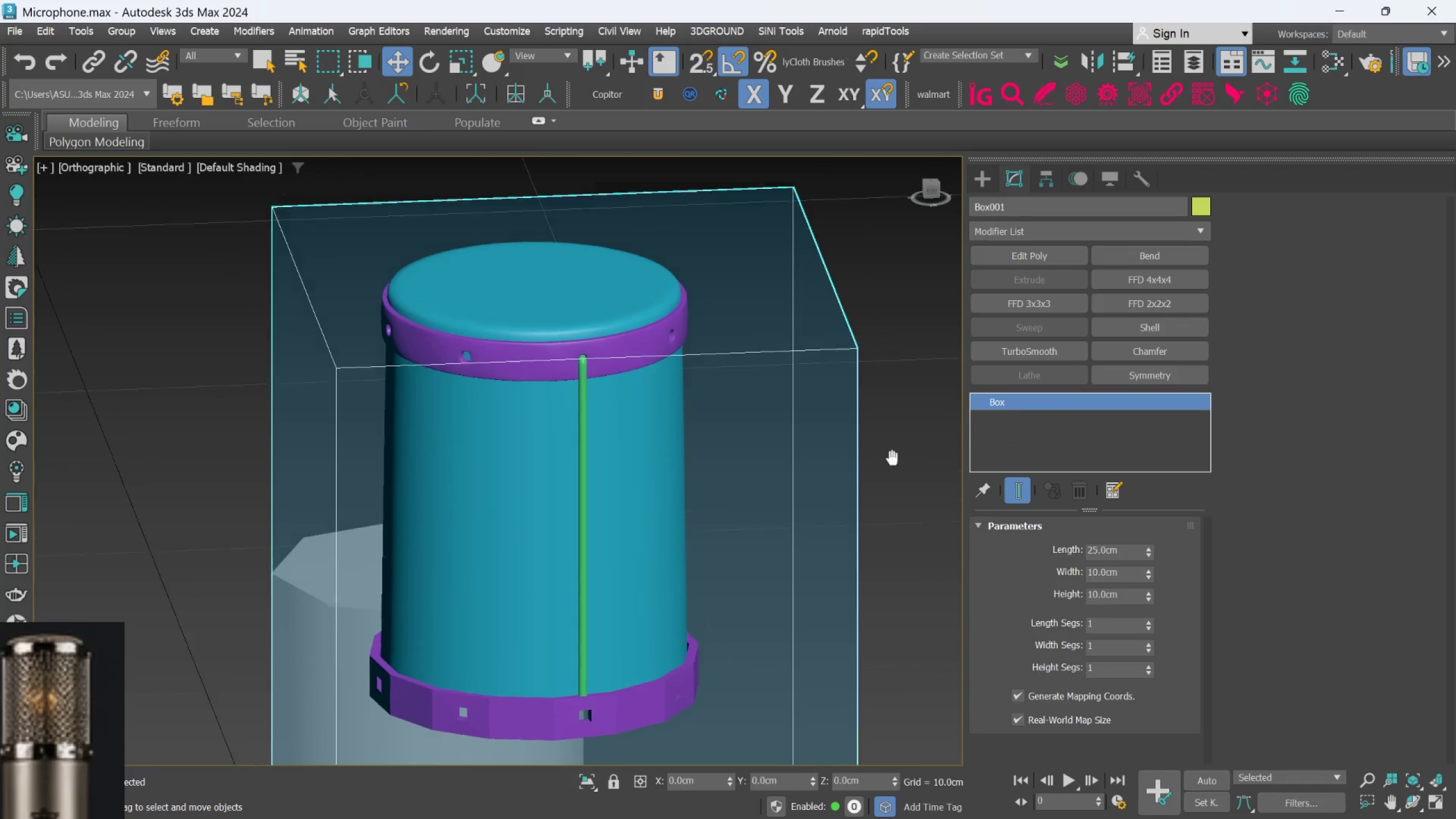 
left_click([824, 460])
 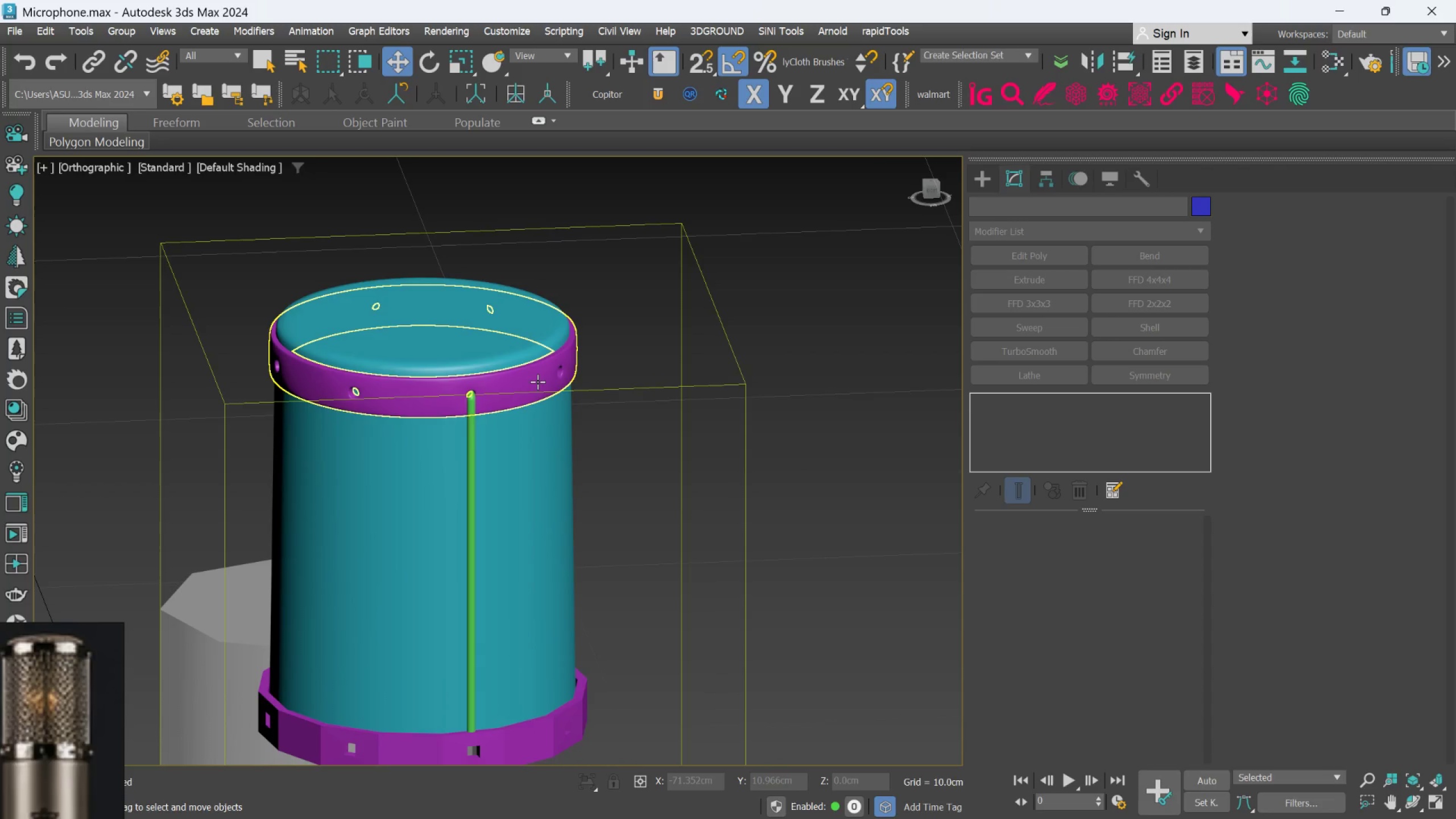 
left_click([538, 381])
 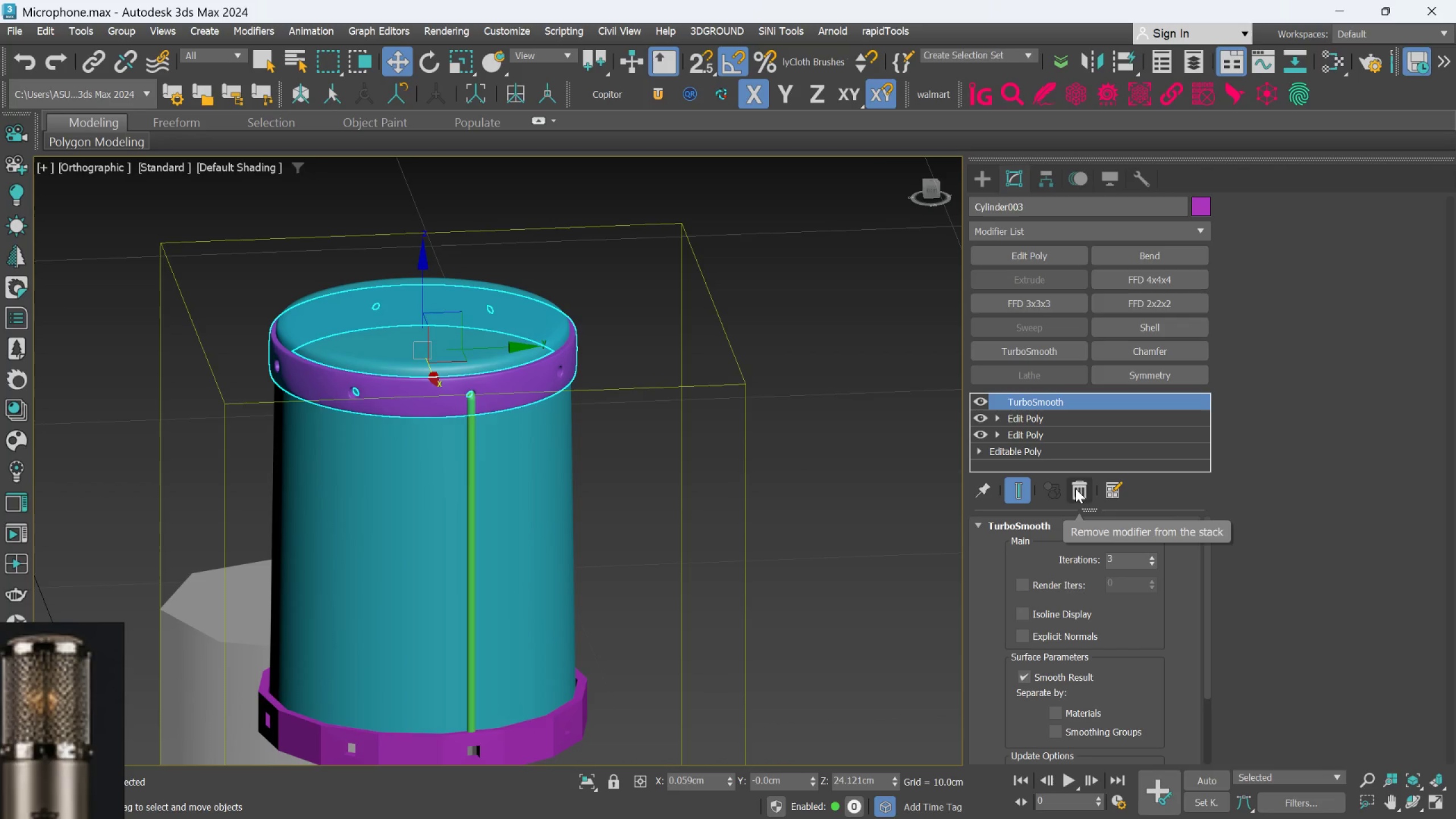 
left_click([1076, 489])
 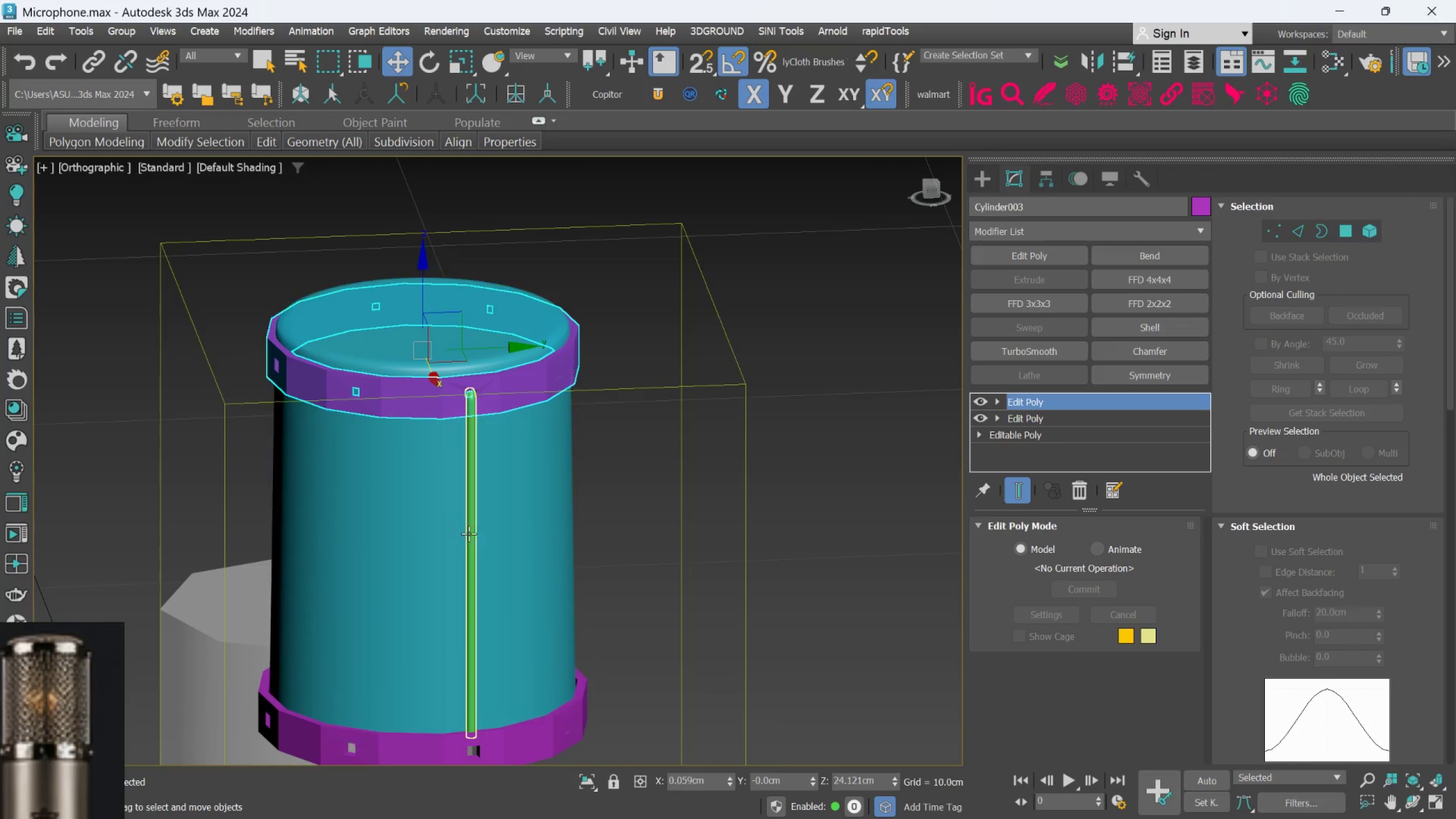 
left_click([474, 532])
 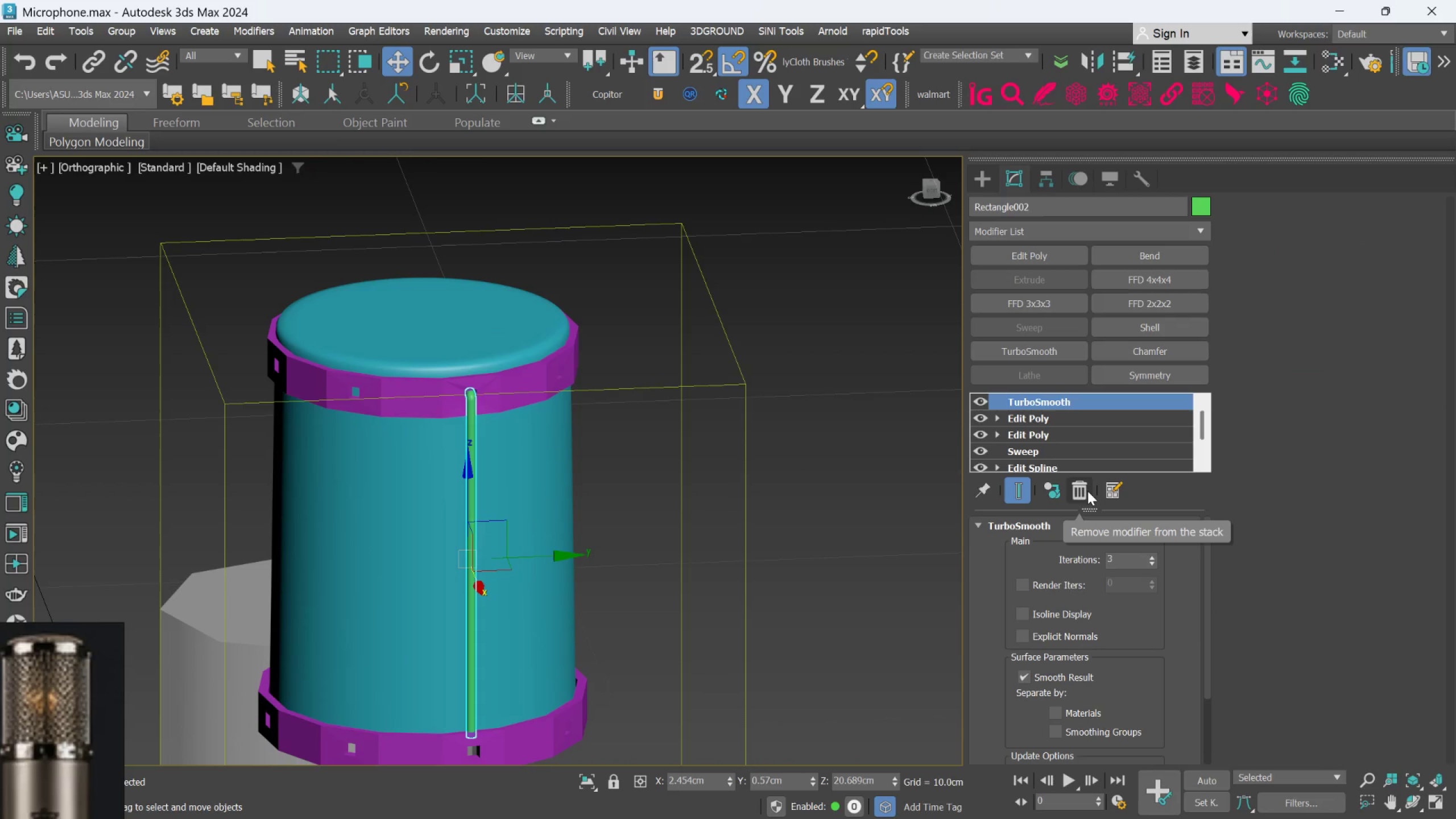 
left_click([1084, 487])
 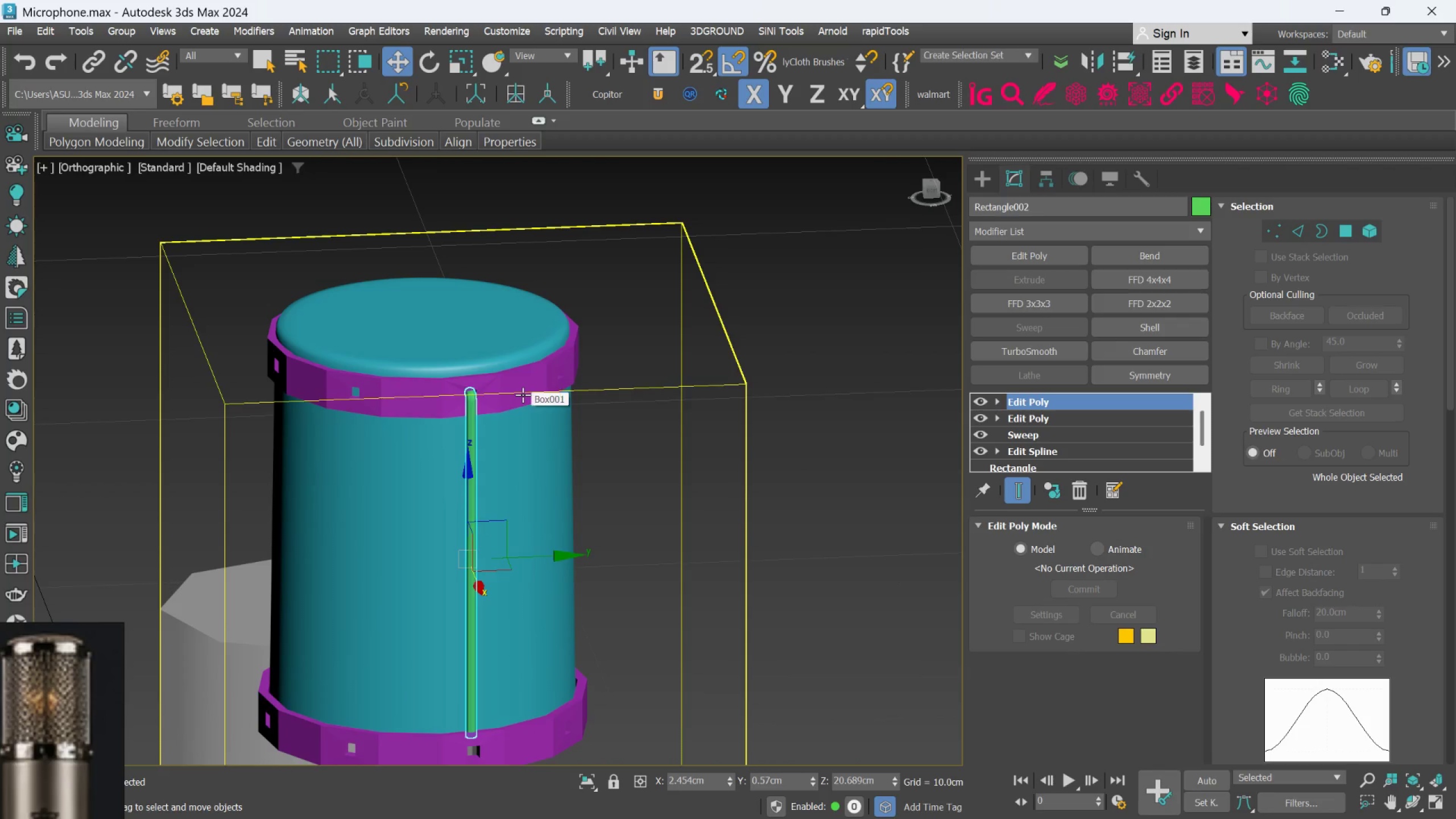 
left_click([523, 383])
 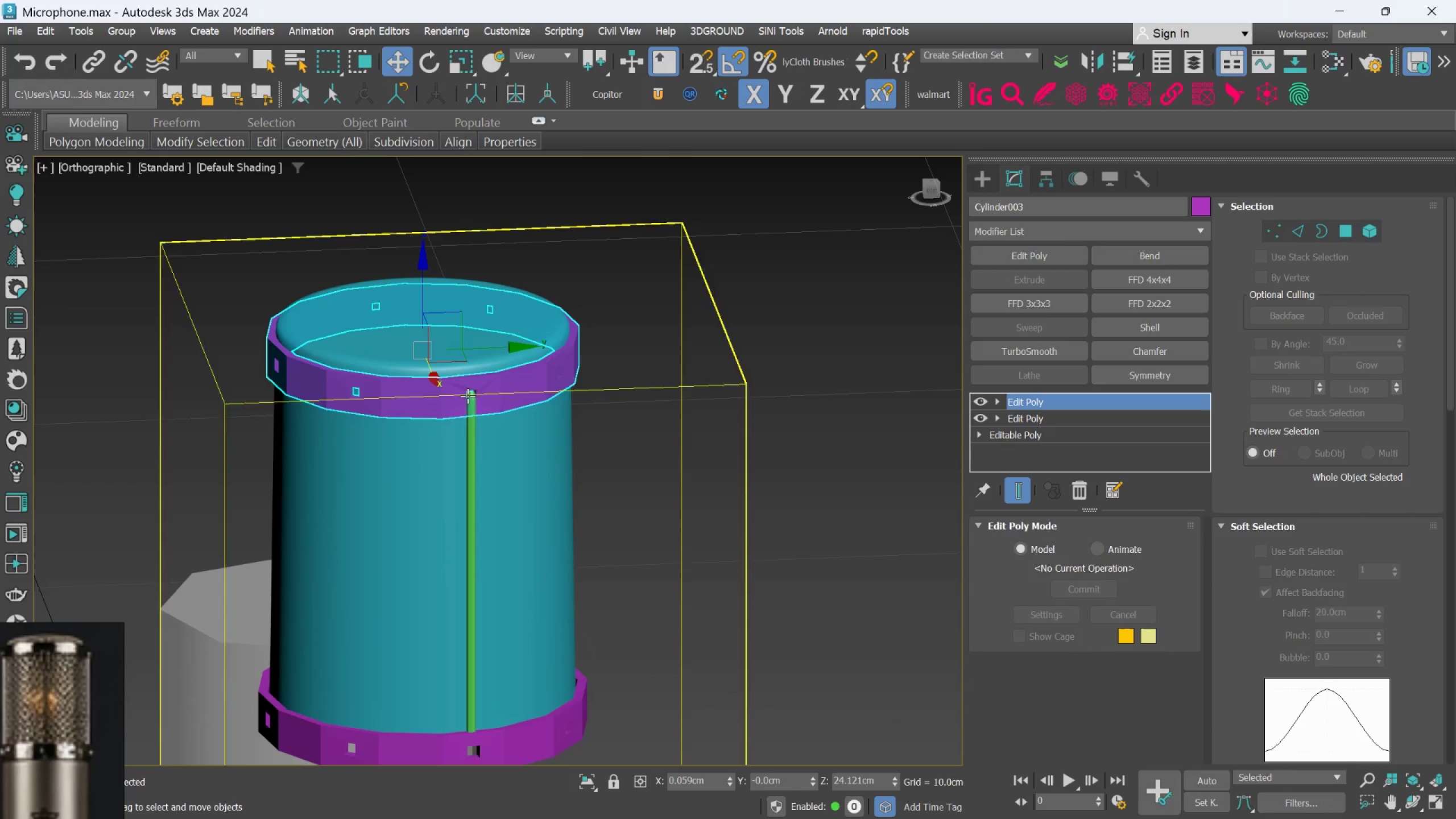 
scroll: coordinate [555, 400], scroll_direction: up, amount: 5.0
 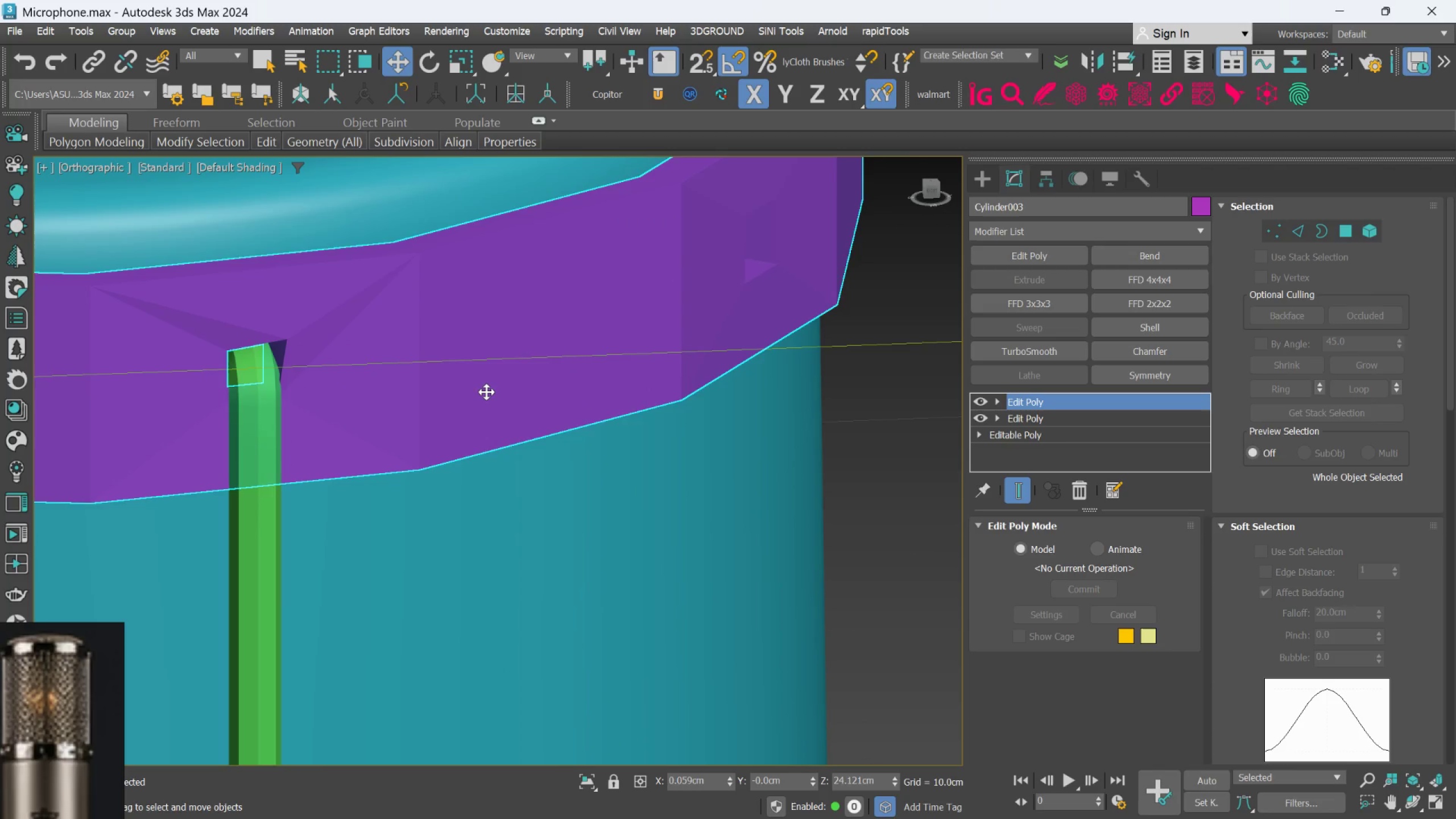 
scroll: coordinate [486, 392], scroll_direction: down, amount: 2.0
 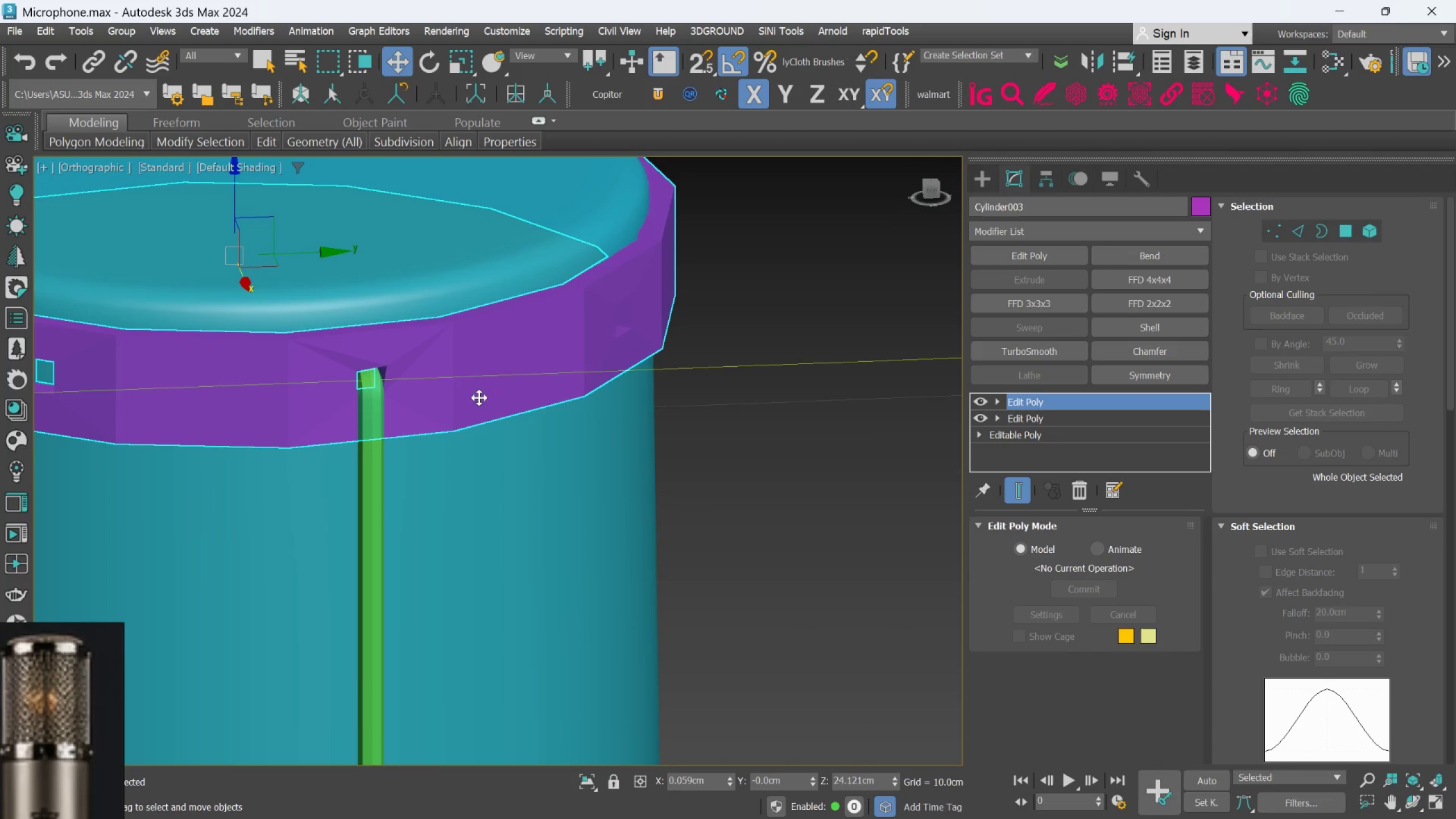 
scroll: coordinate [454, 400], scroll_direction: up, amount: 1.0
 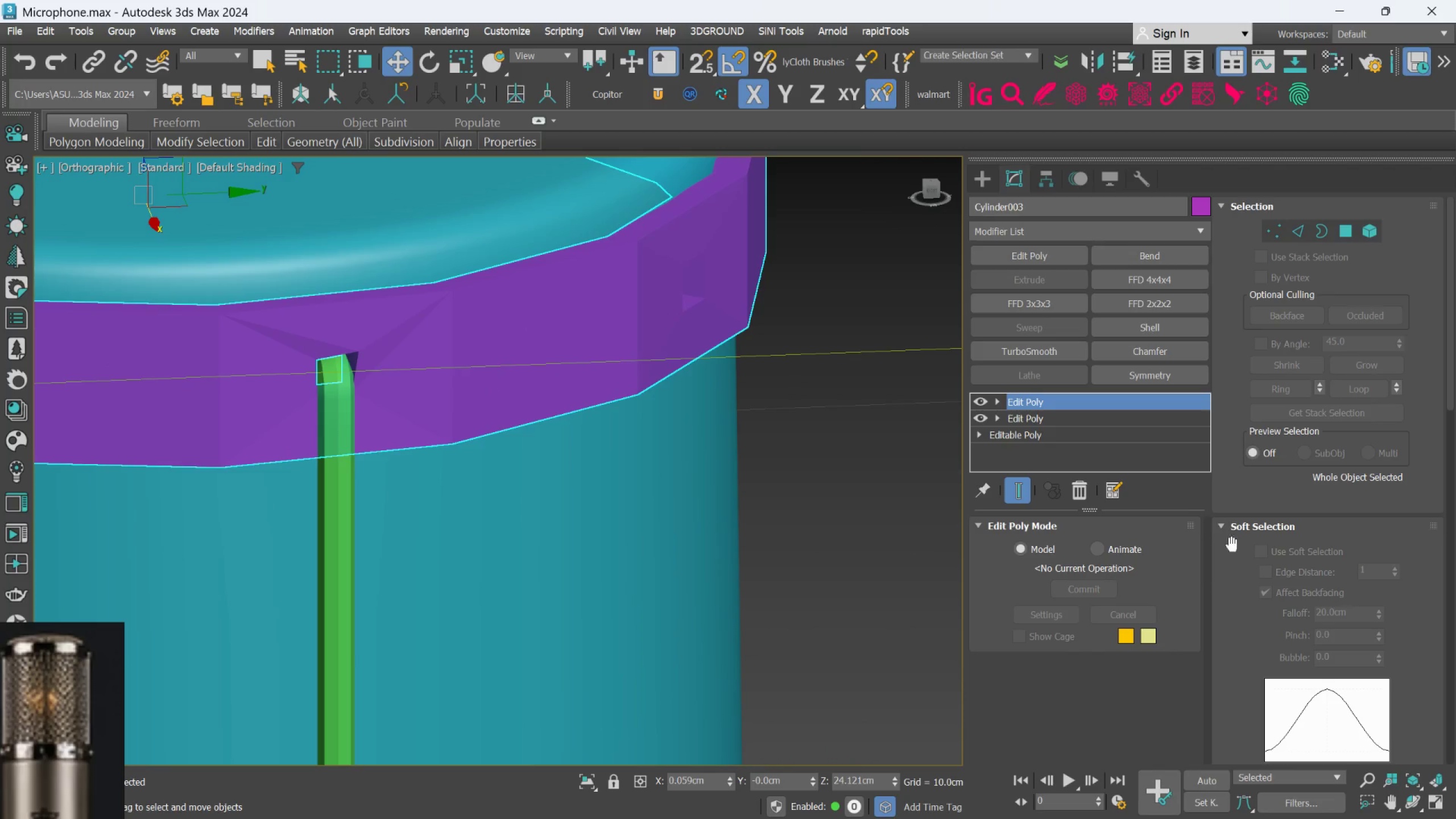 
scroll: coordinate [1306, 664], scroll_direction: down, amount: 28.0
 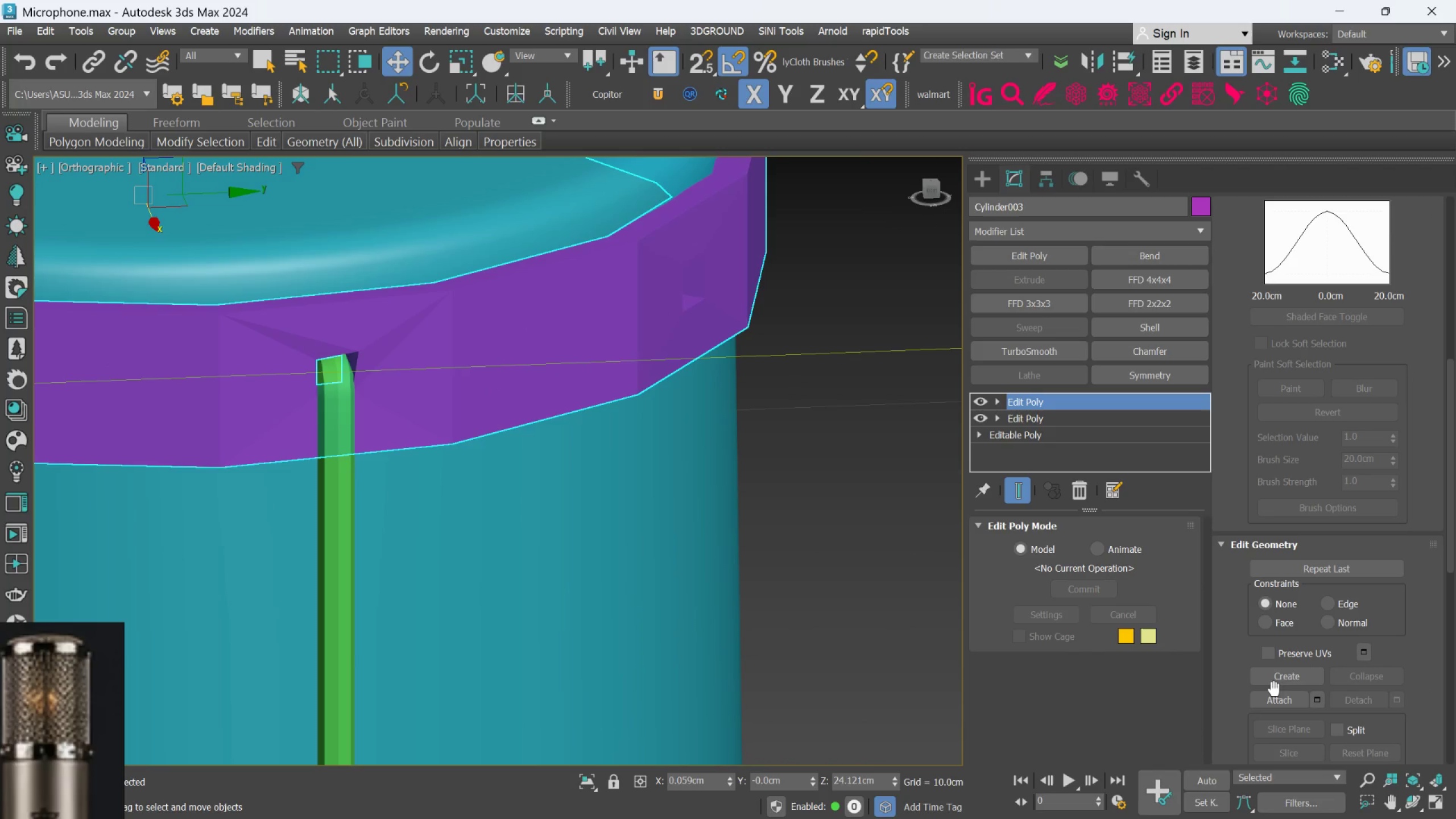 
left_click([1274, 693])
 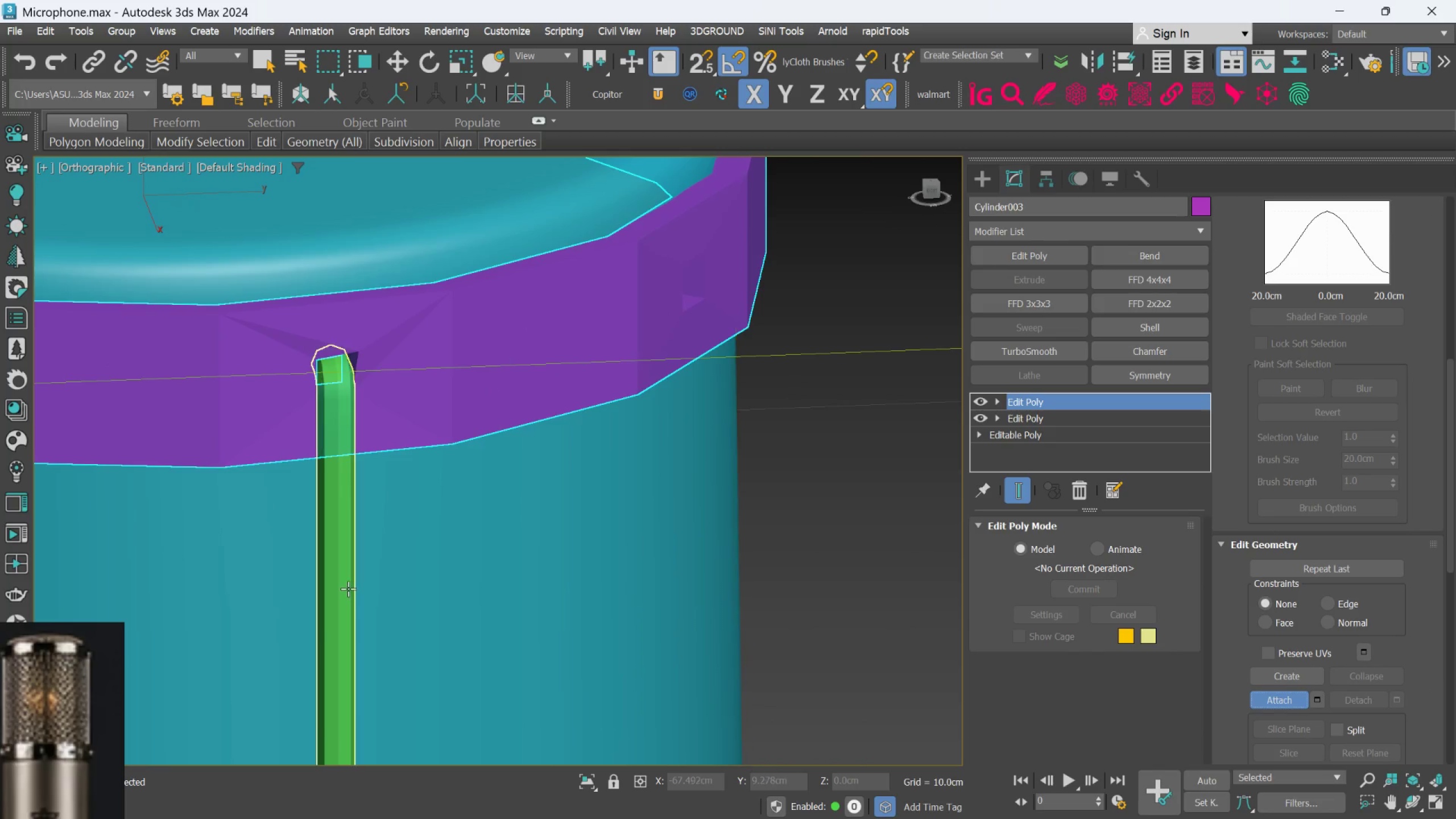 
left_click([346, 589])
 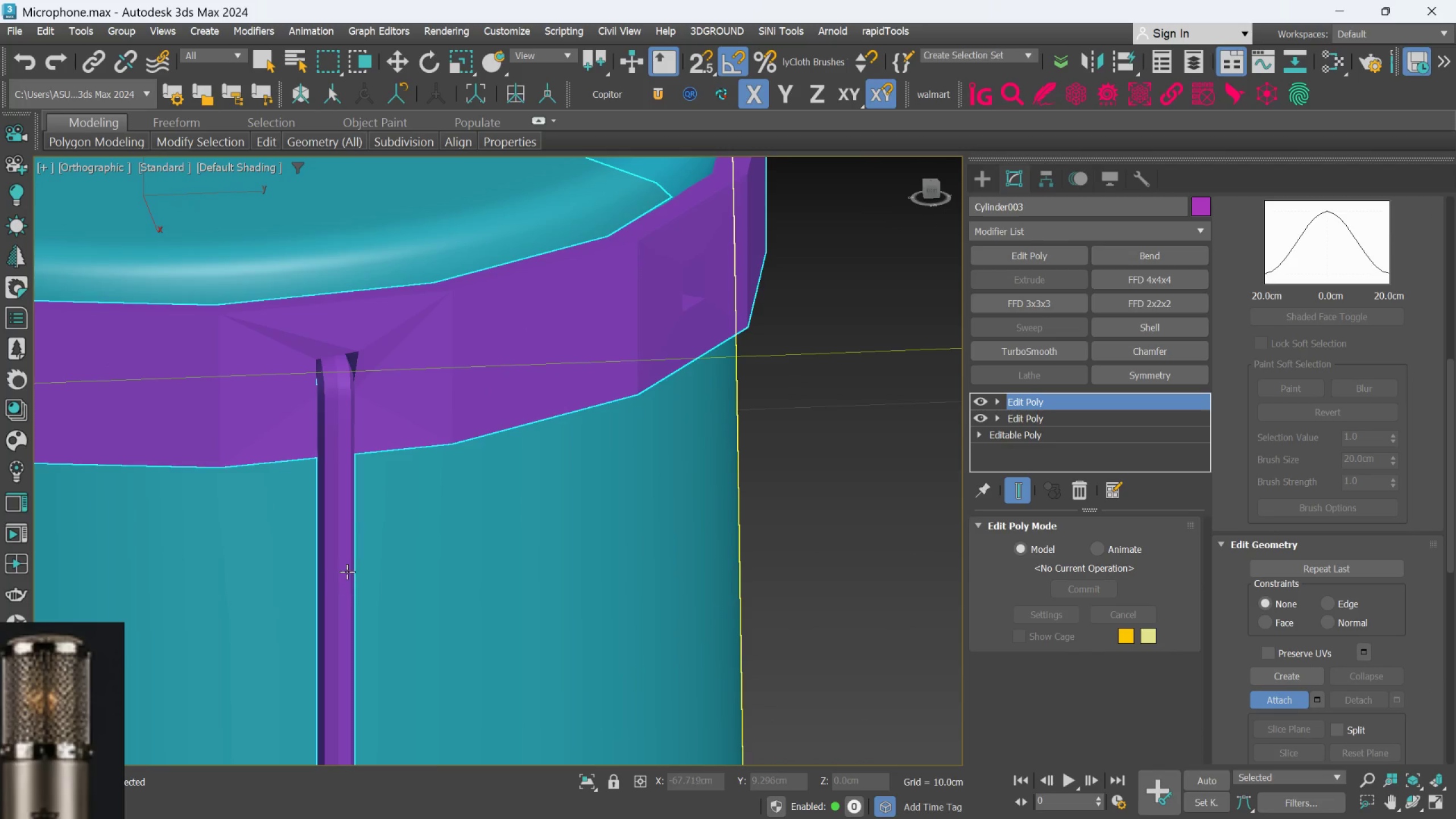 
scroll: coordinate [351, 565], scroll_direction: down, amount: 6.0
 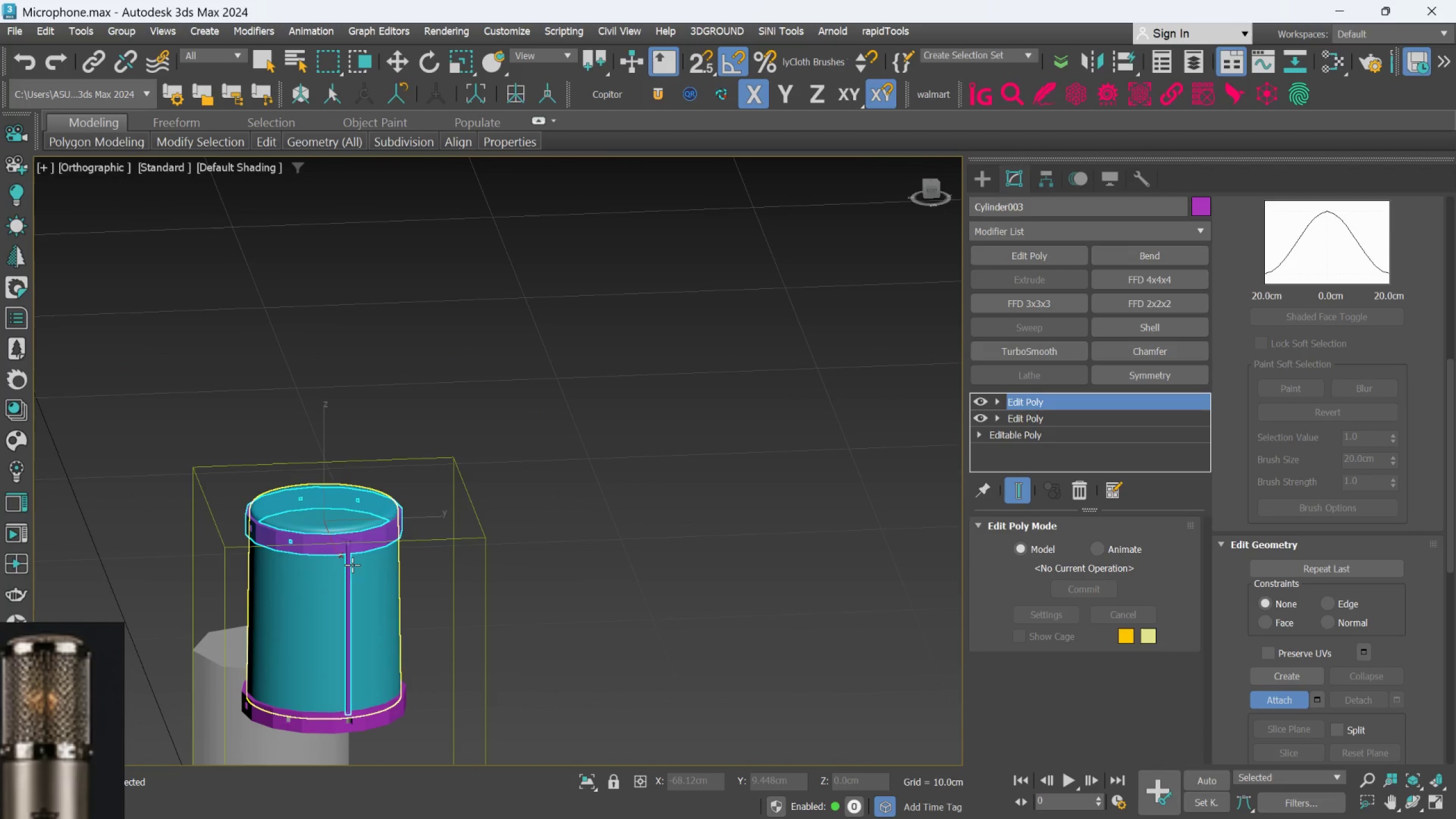 
hold_key(key=AltLeft, duration=0.75)
 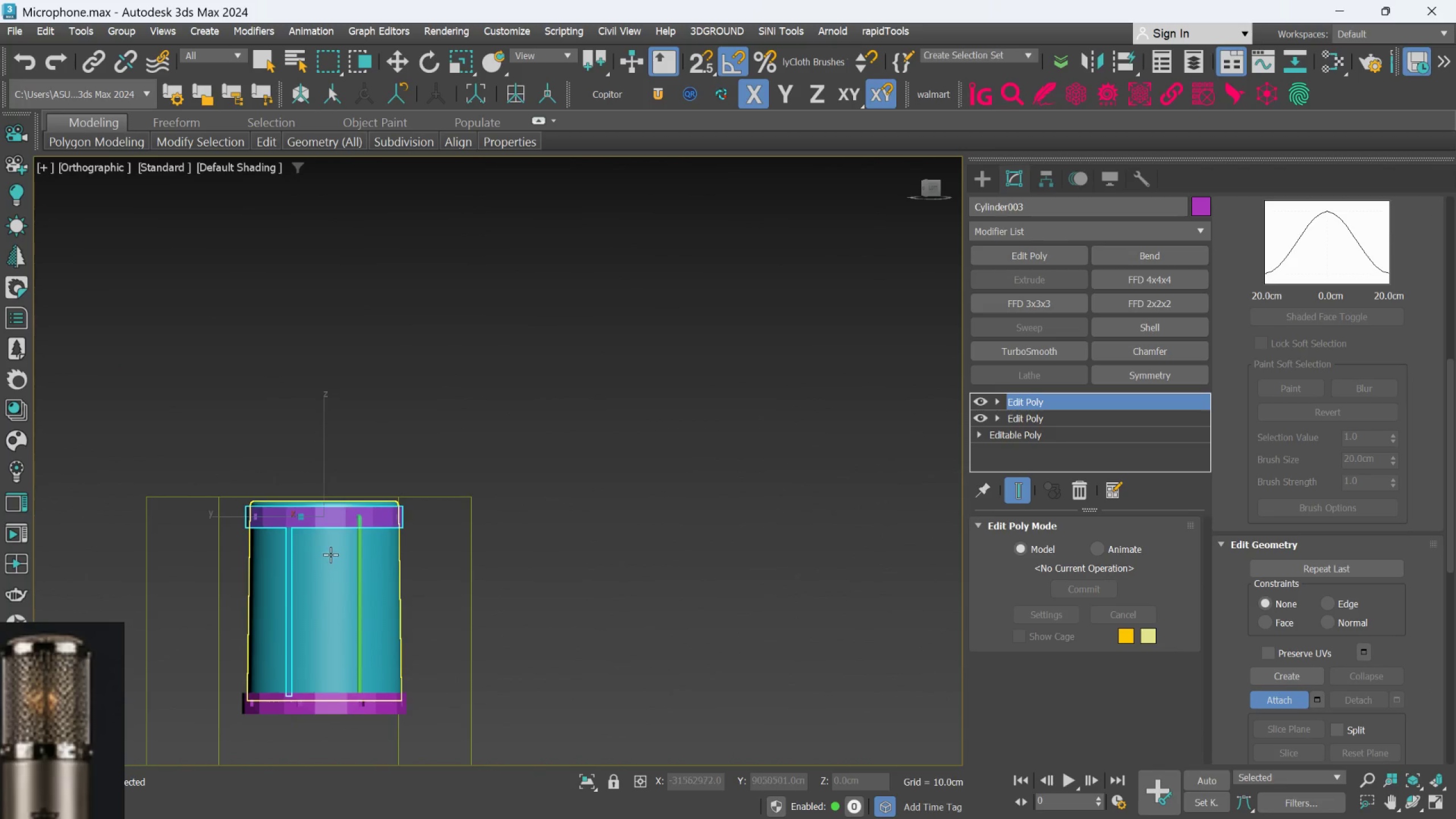 
scroll: coordinate [388, 561], scroll_direction: up, amount: 1.0
 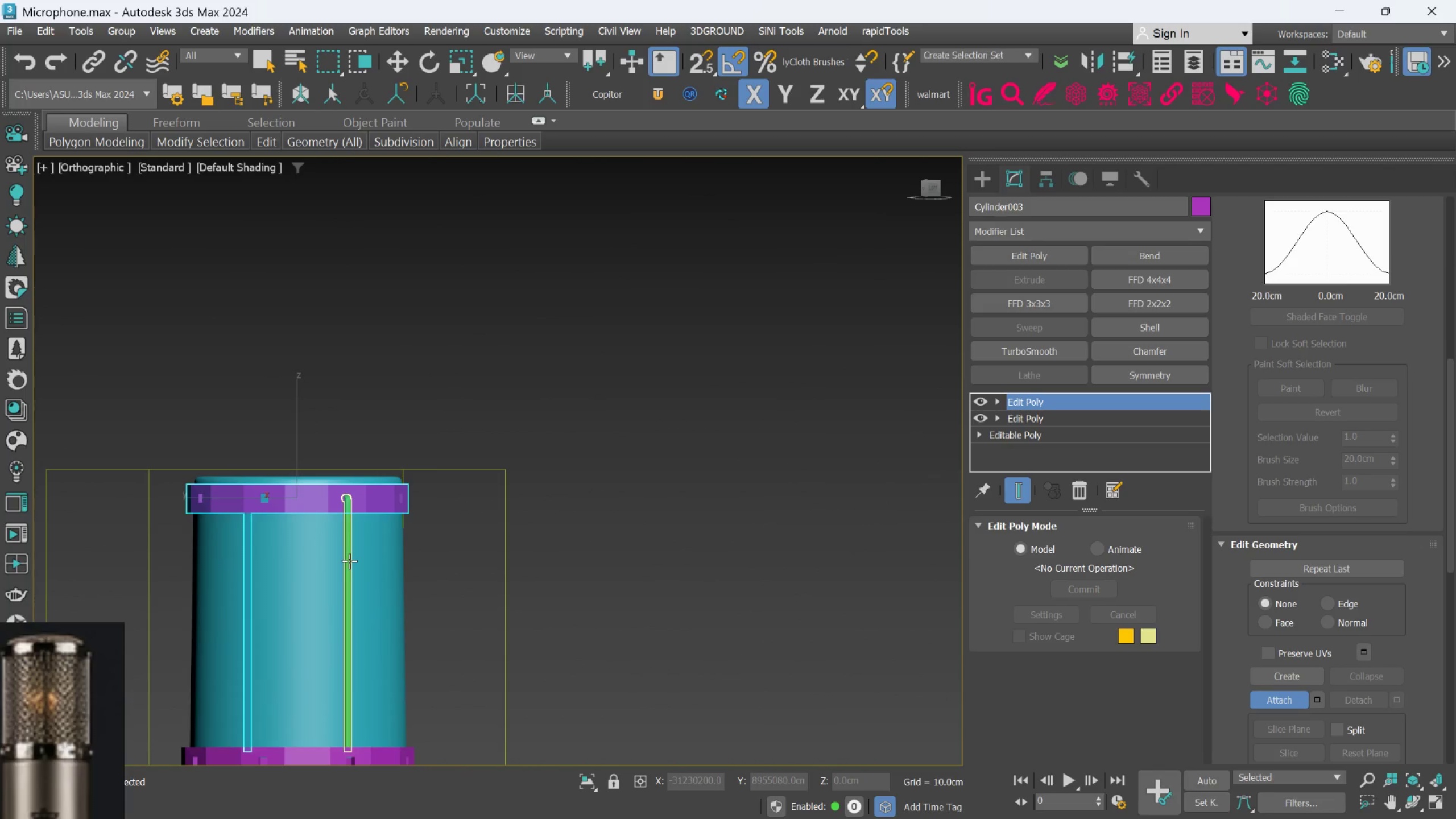 
left_click([349, 561])
 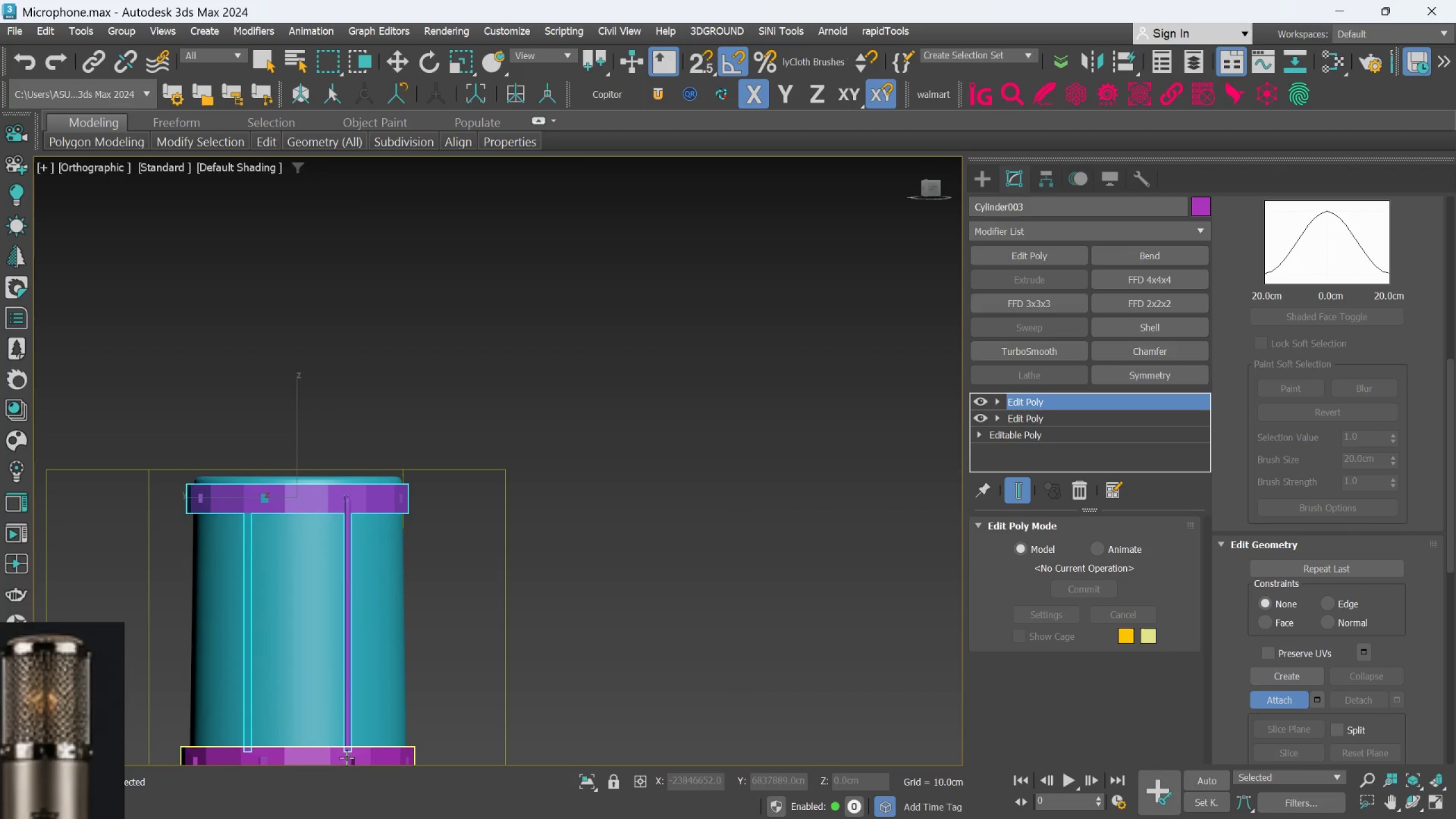 
left_click([344, 760])
 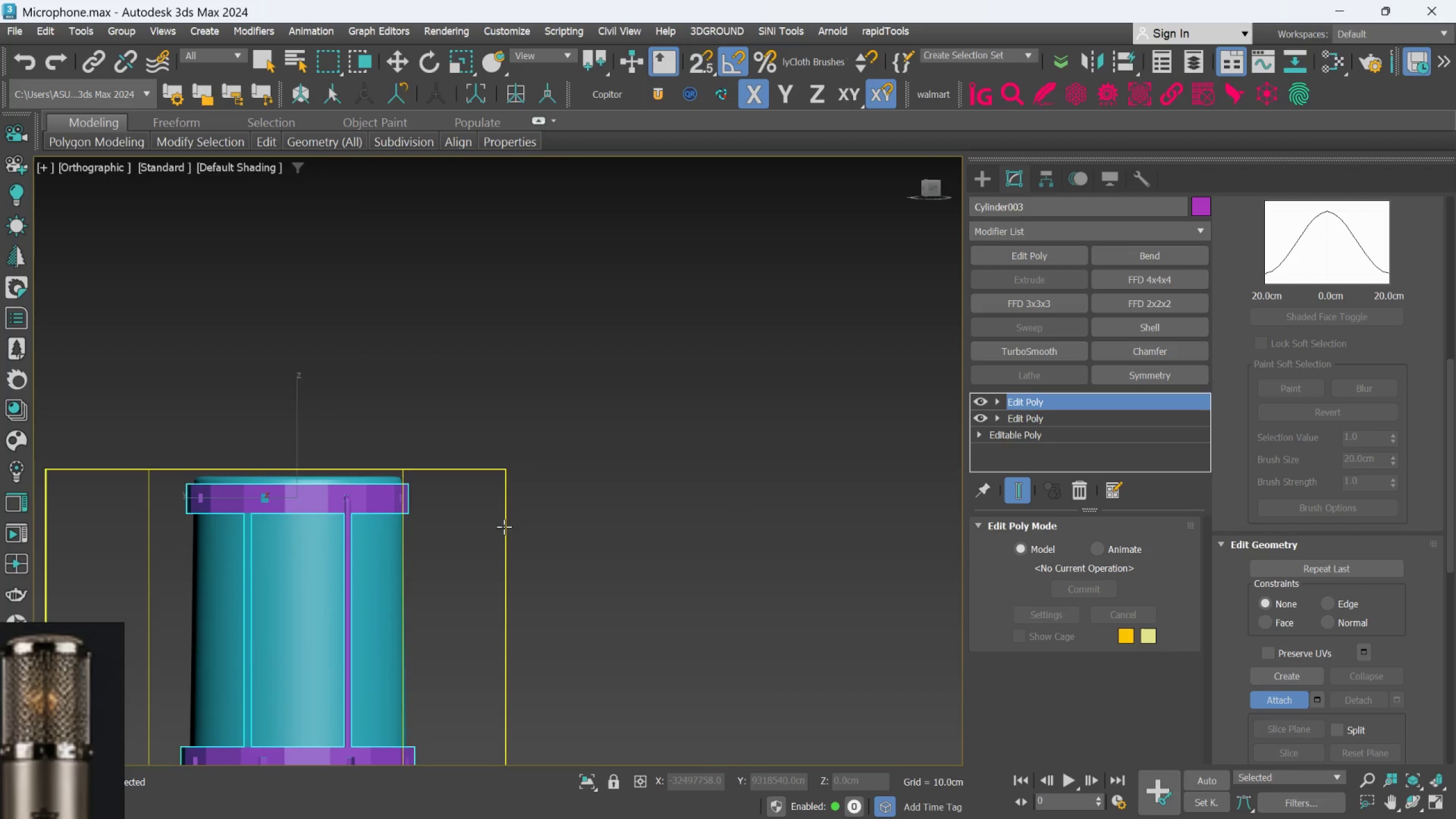 
hold_key(key=AltLeft, duration=0.43)
 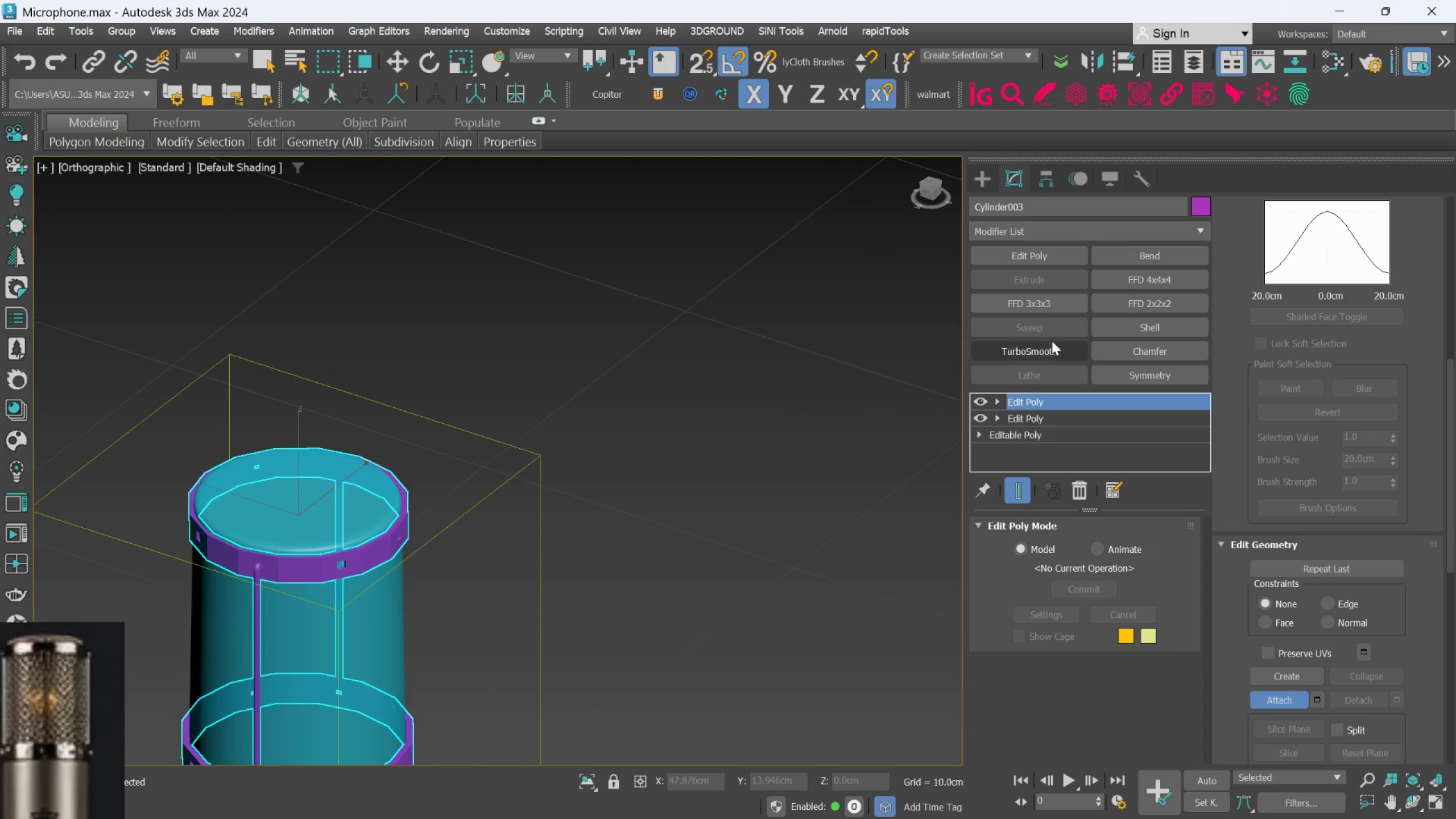 
double_click([1051, 343])
 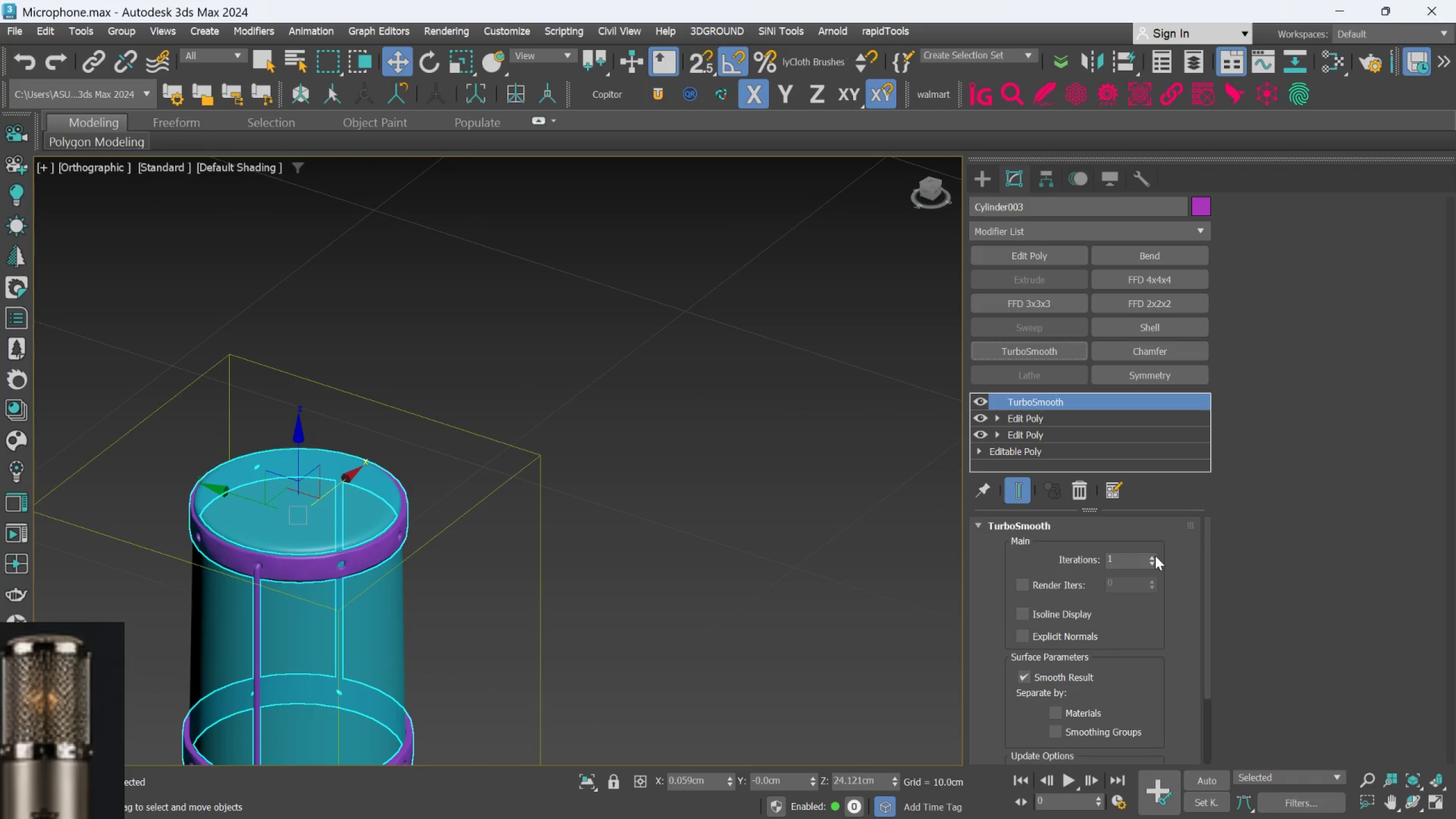 
double_click([1155, 556])
 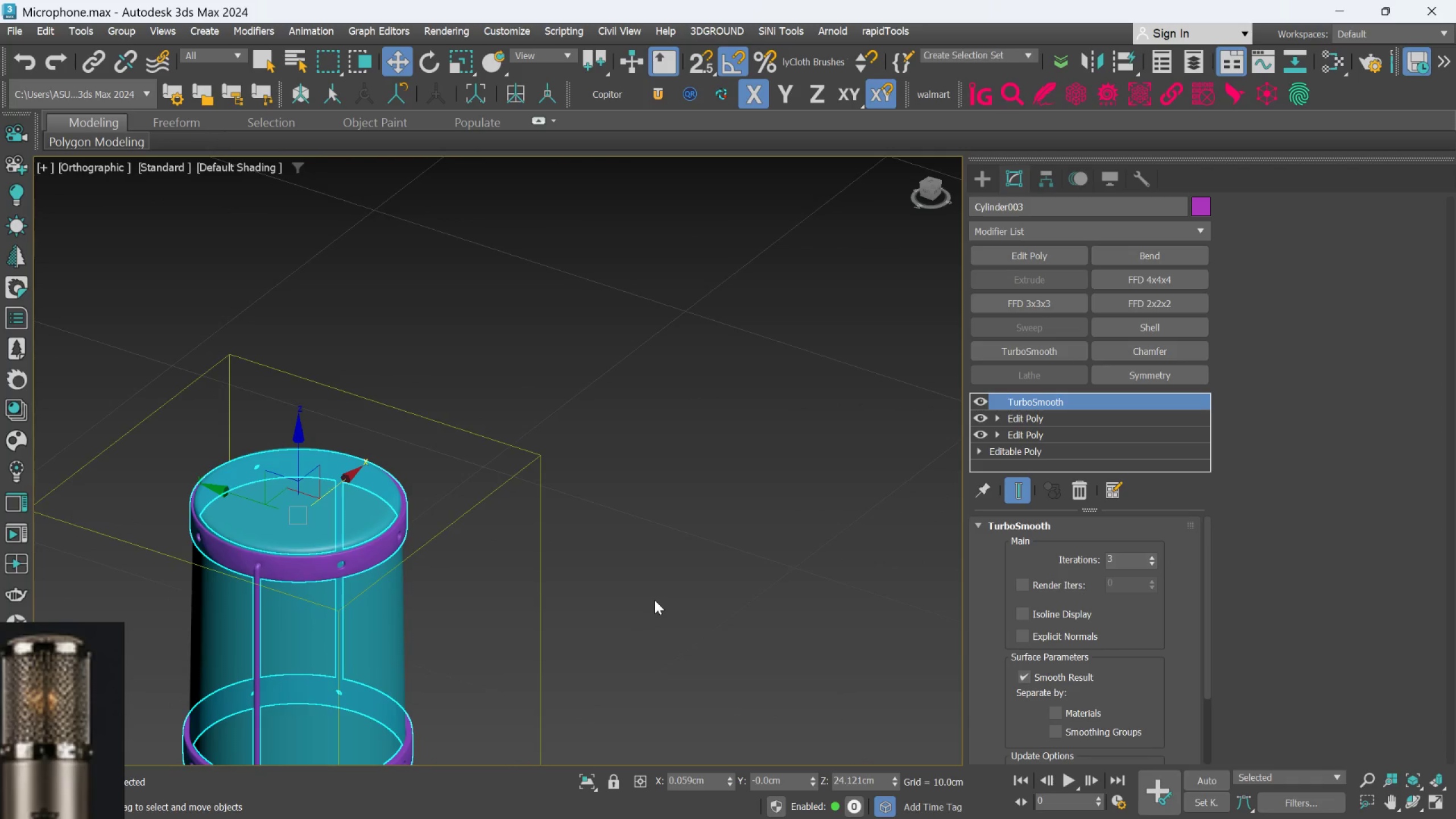 
left_click([624, 576])
 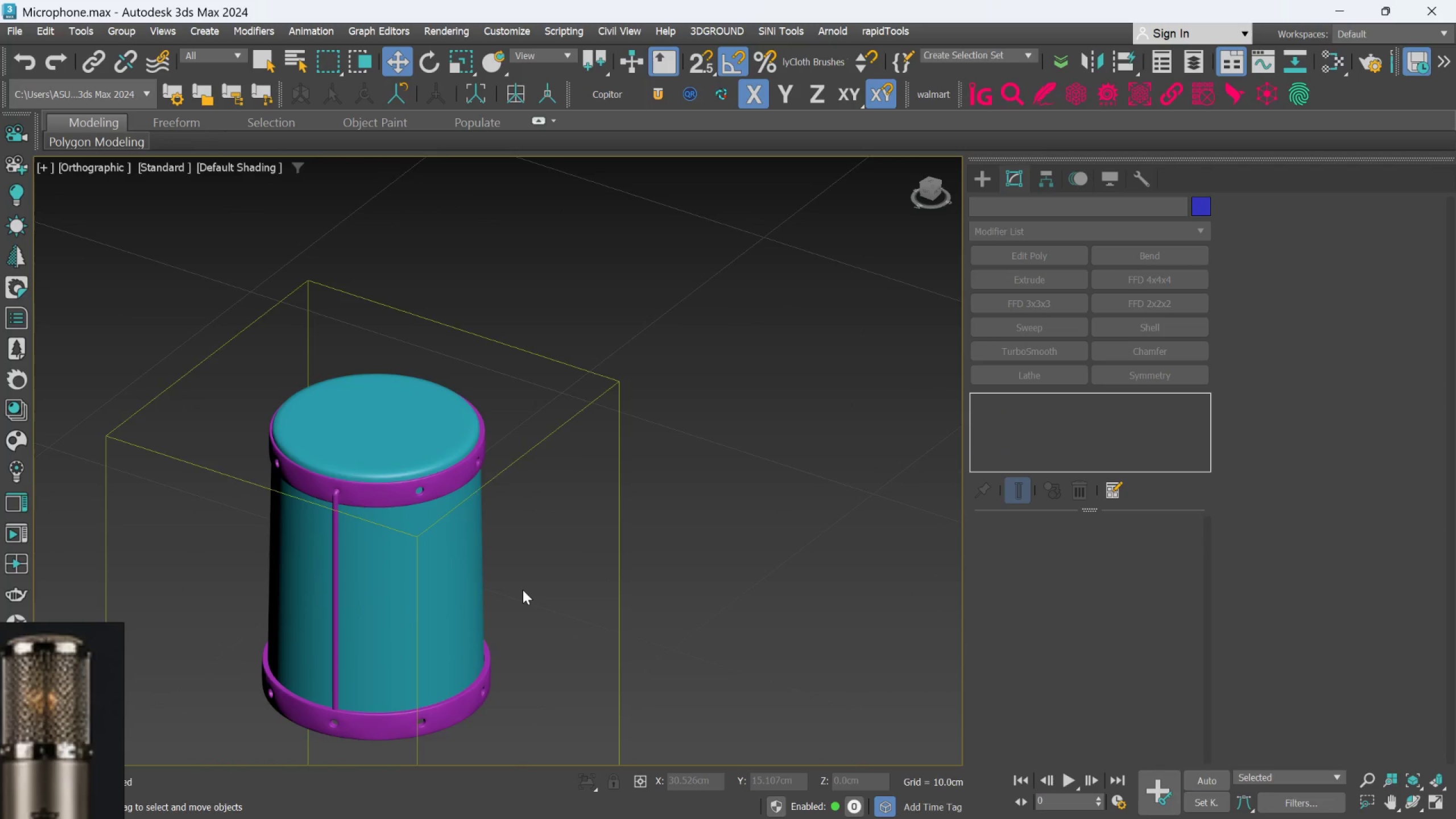 
hold_key(key=AltLeft, duration=0.42)
 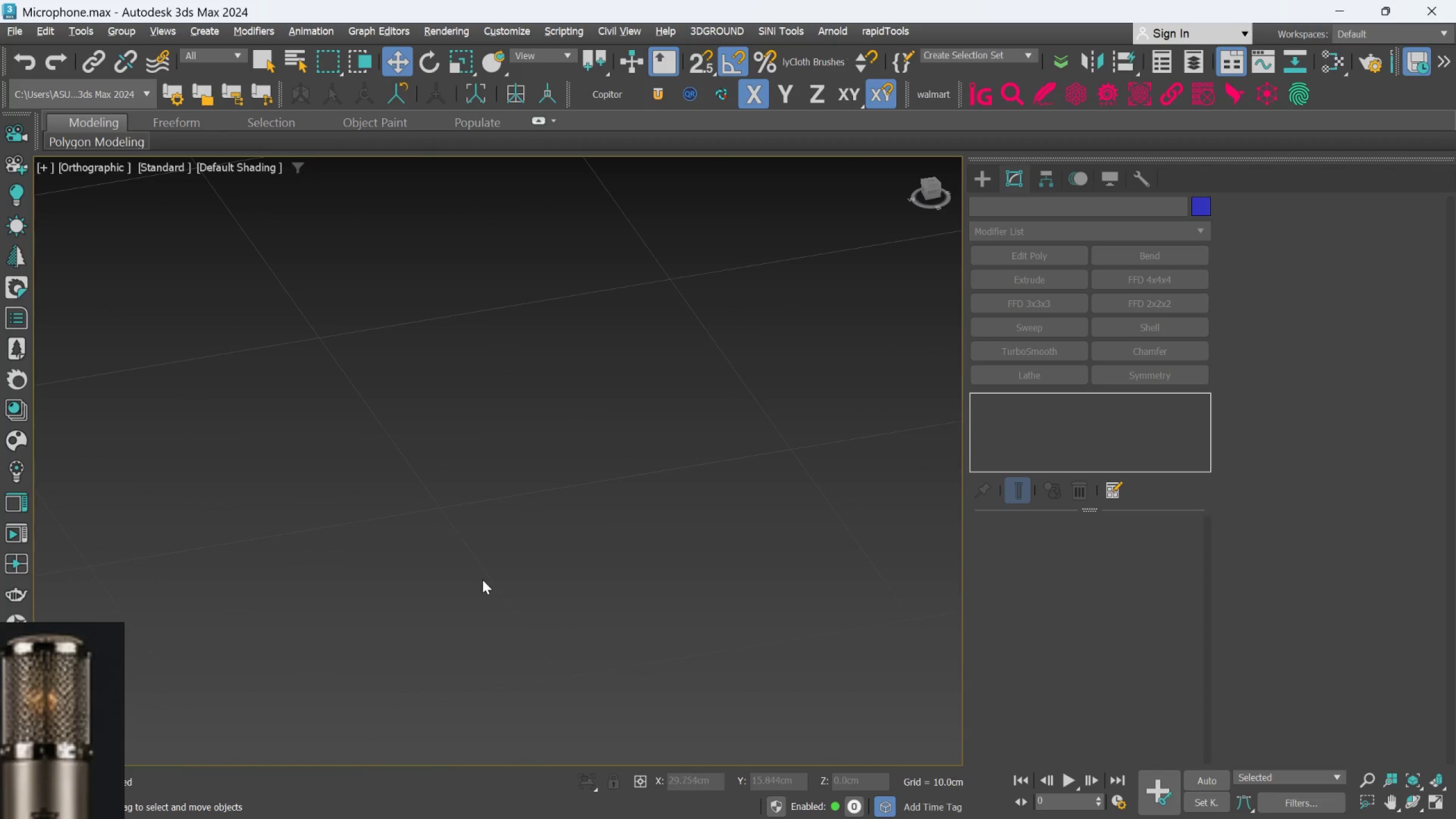 
scroll: coordinate [522, 590], scroll_direction: none, amount: 0.0
 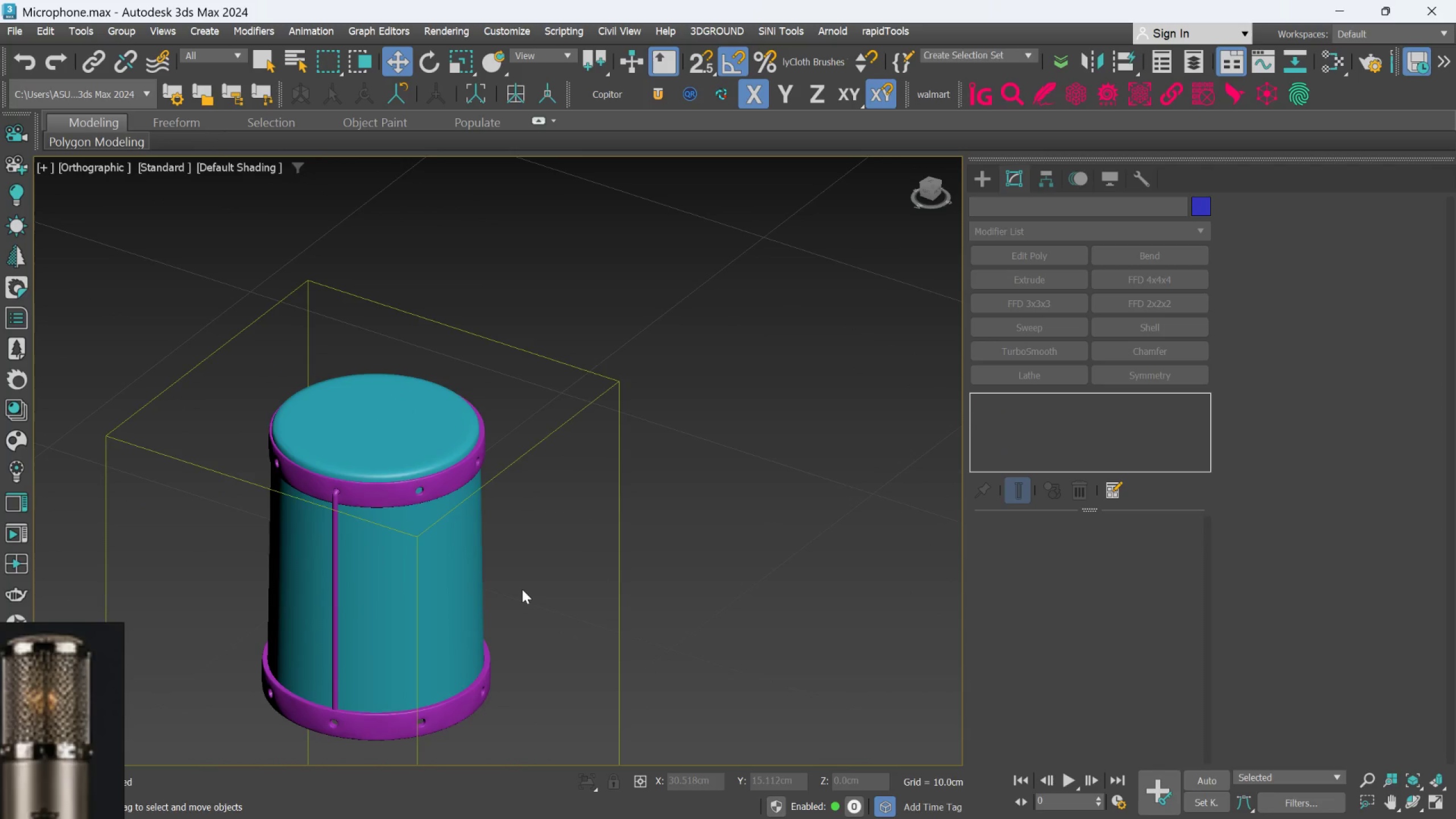 
scroll: coordinate [535, 595], scroll_direction: down, amount: 4.0
 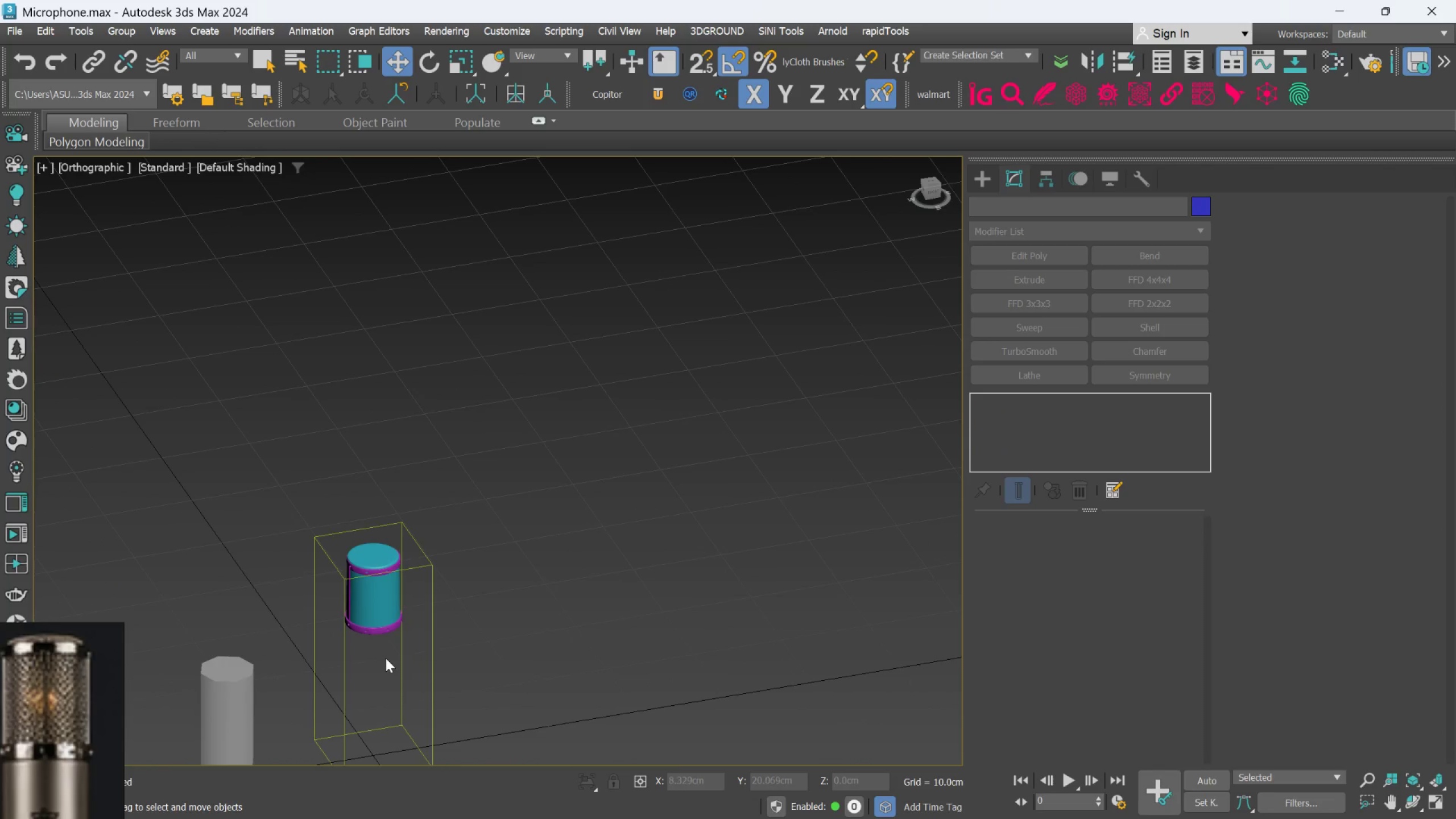 
scroll: coordinate [384, 631], scroll_direction: up, amount: 5.0
 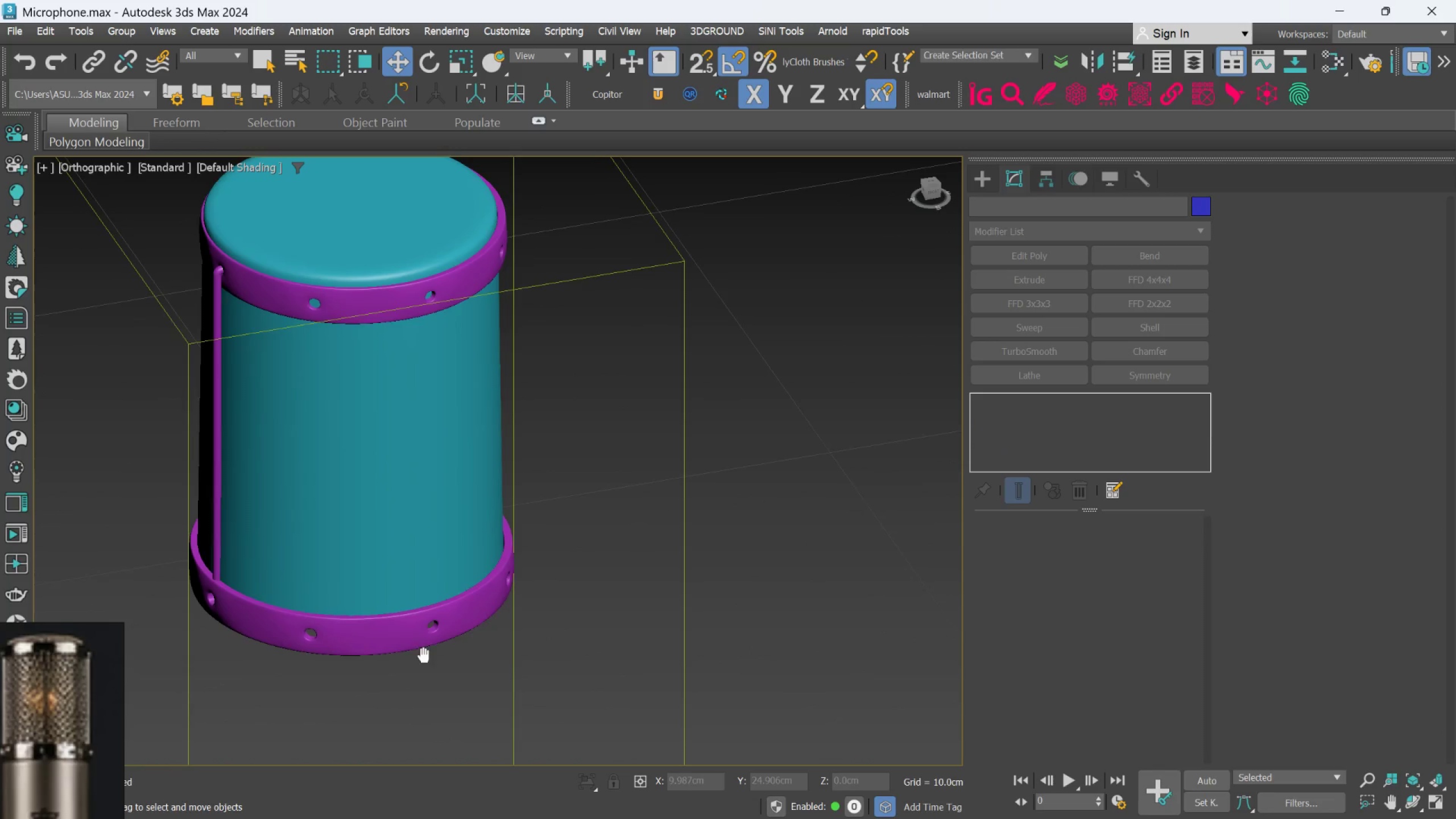 
scroll: coordinate [59, 774], scroll_direction: down, amount: 8.0
 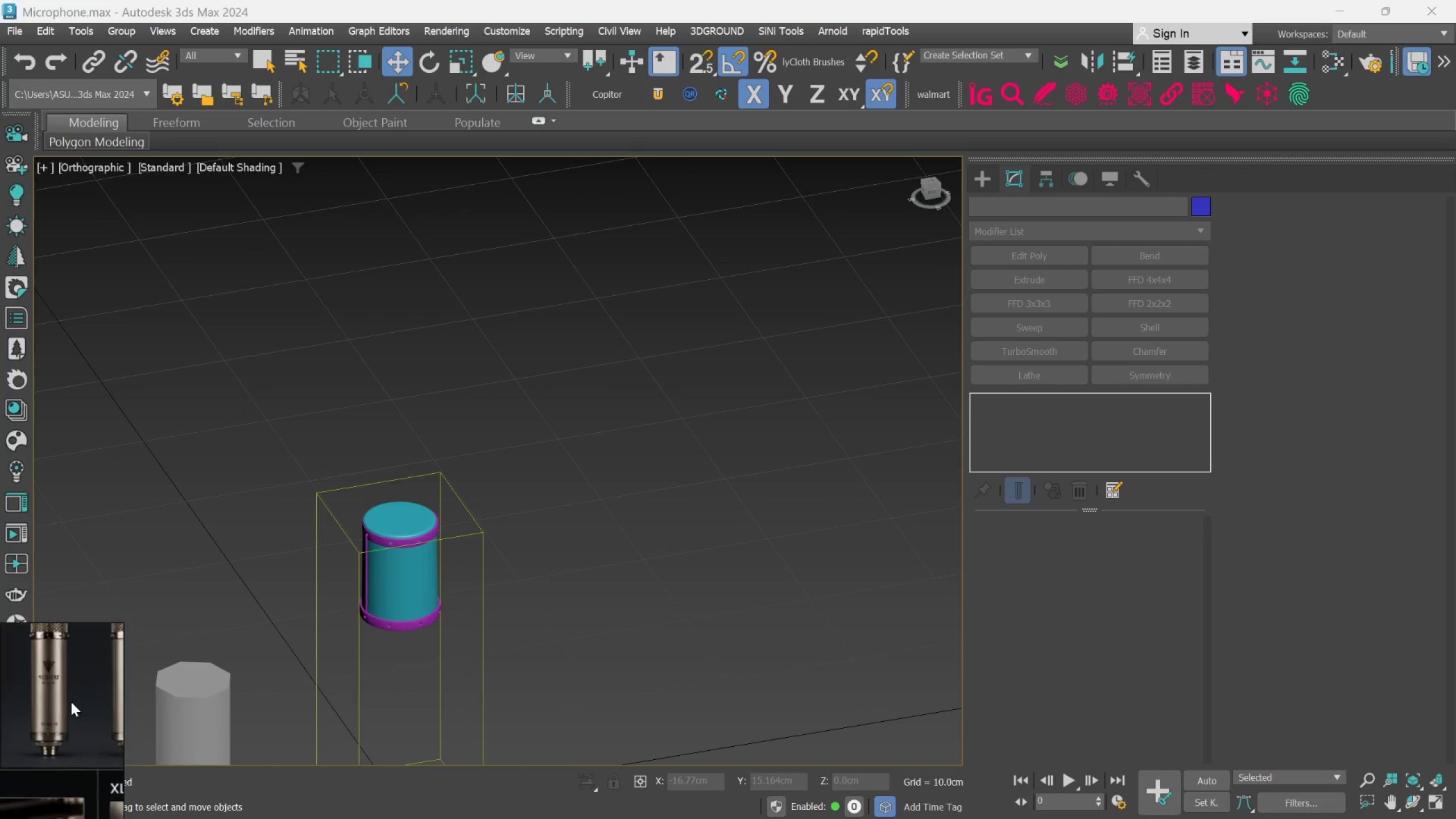 
scroll: coordinate [64, 737], scroll_direction: none, amount: 0.0
 